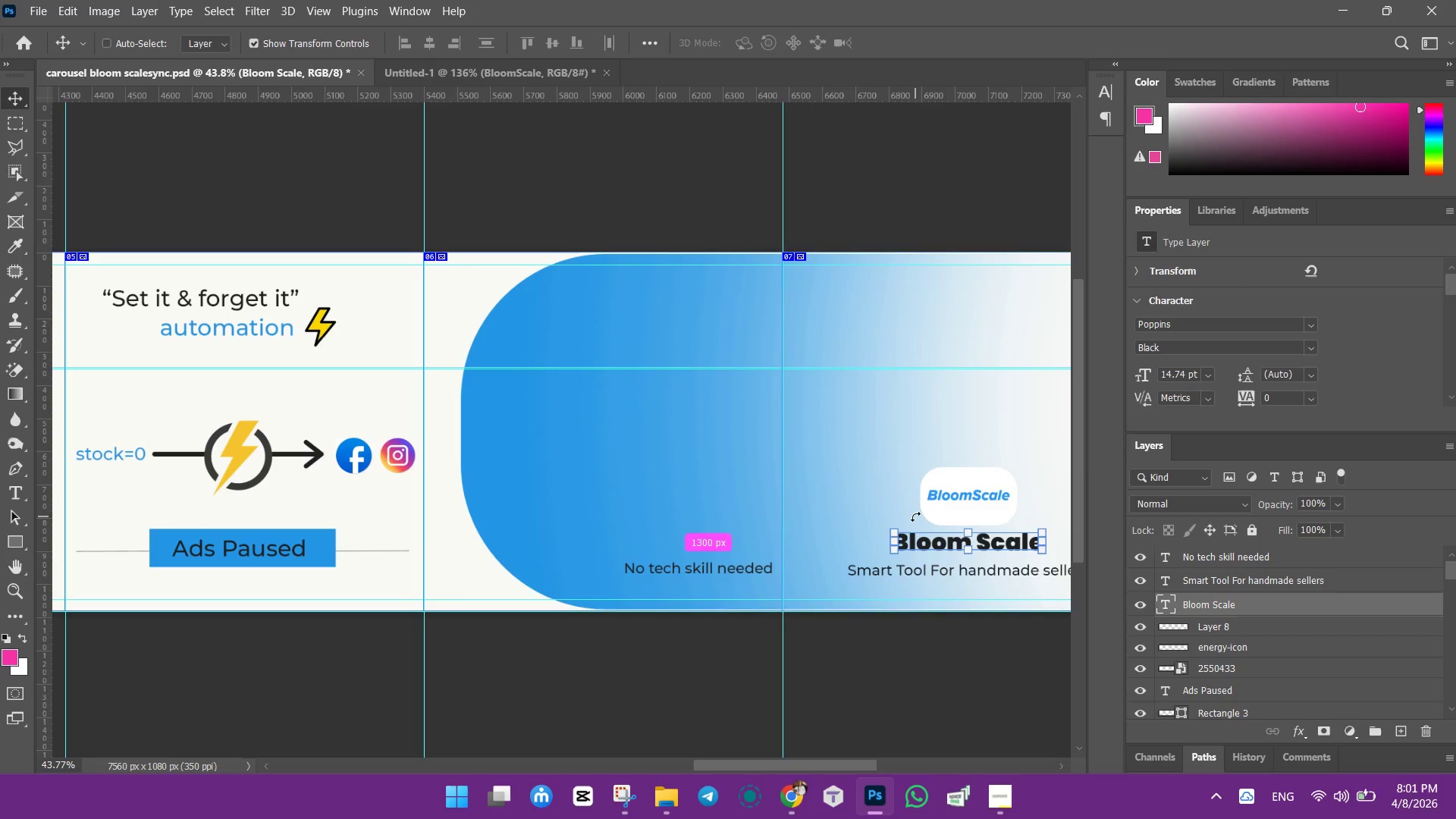 
key(Control+J)
 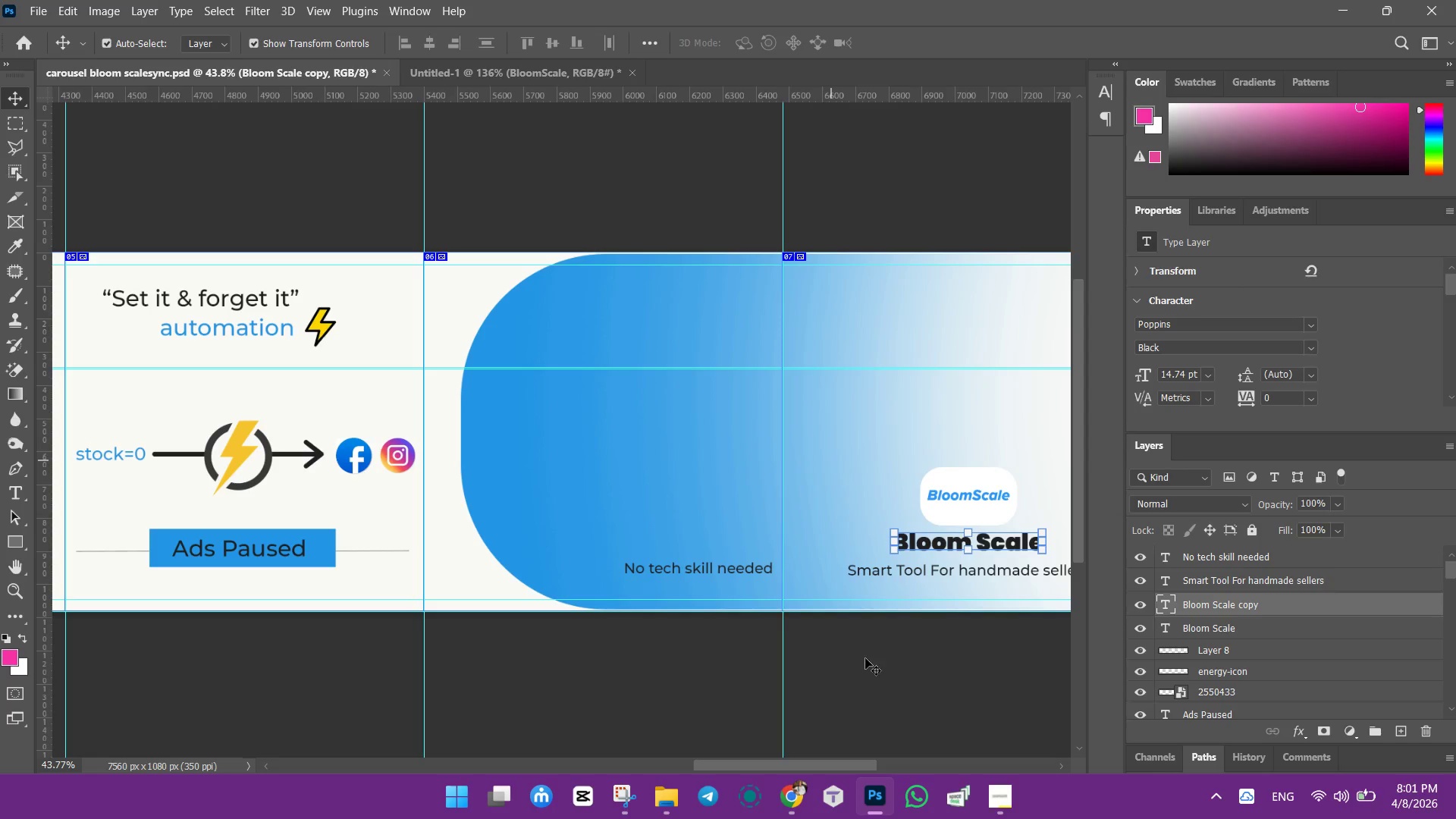 
left_click([869, 665])
 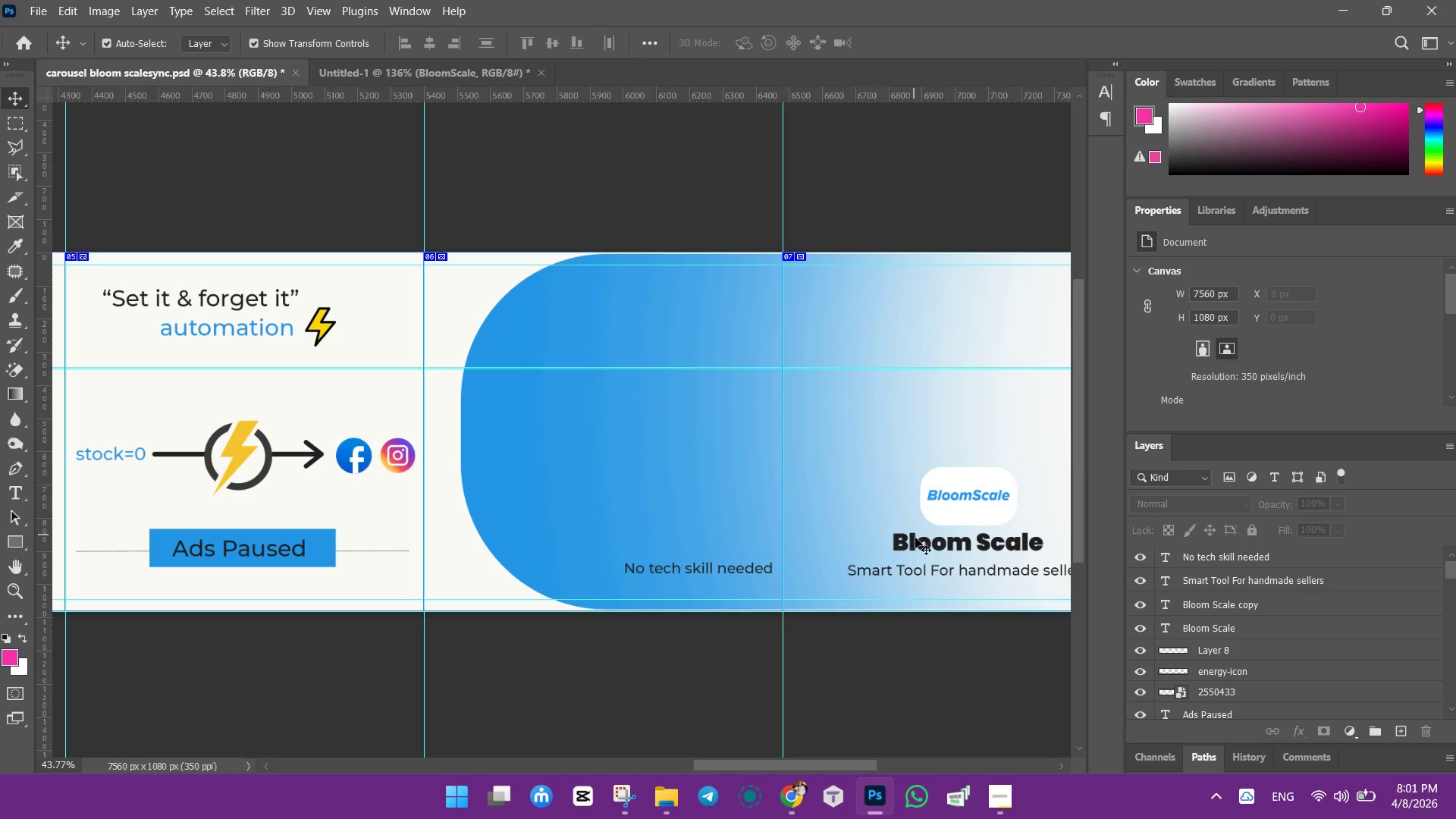 
left_click_drag(start_coordinate=[916, 541], to_coordinate=[644, 535])
 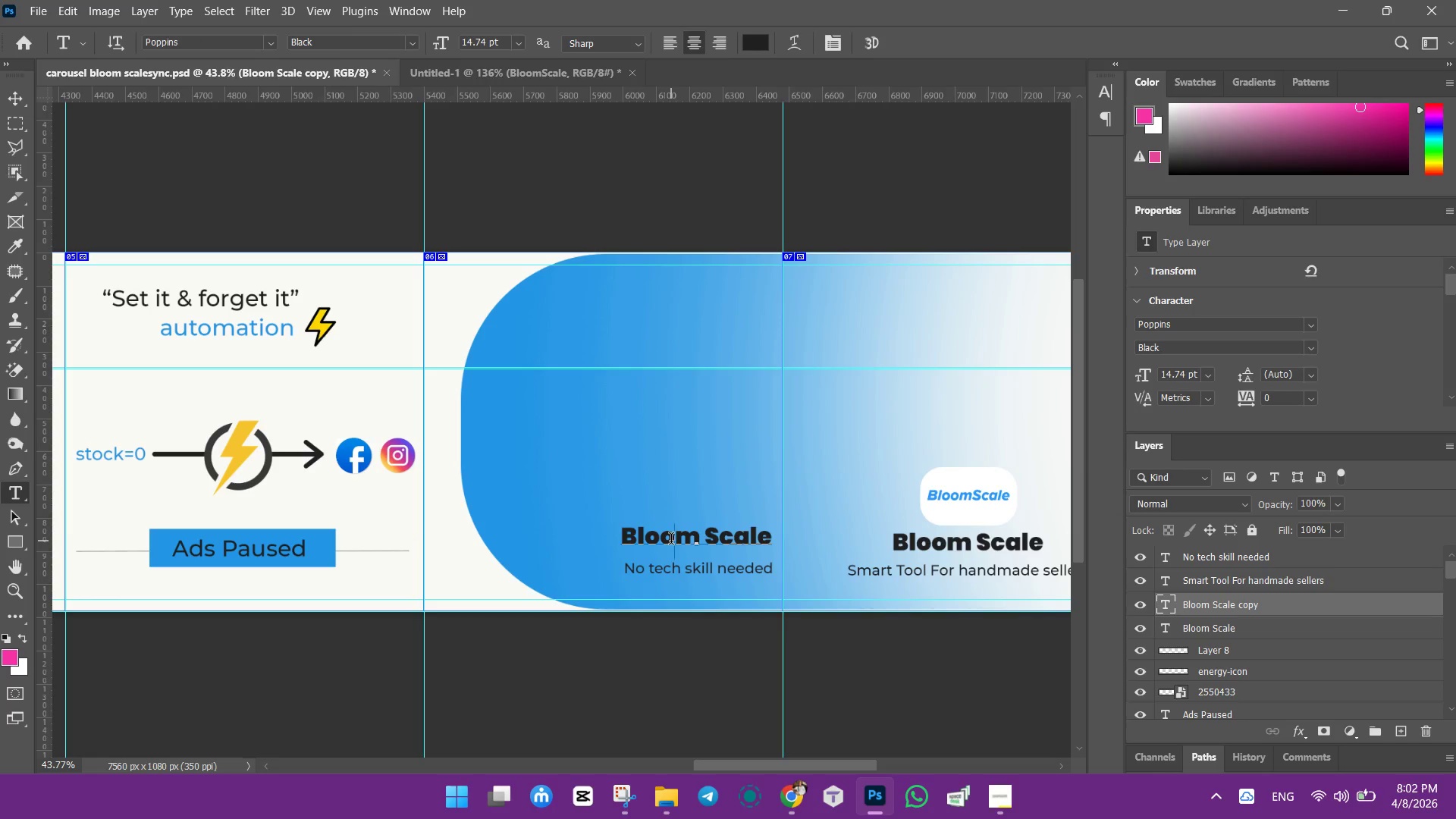 
wait(6.06)
 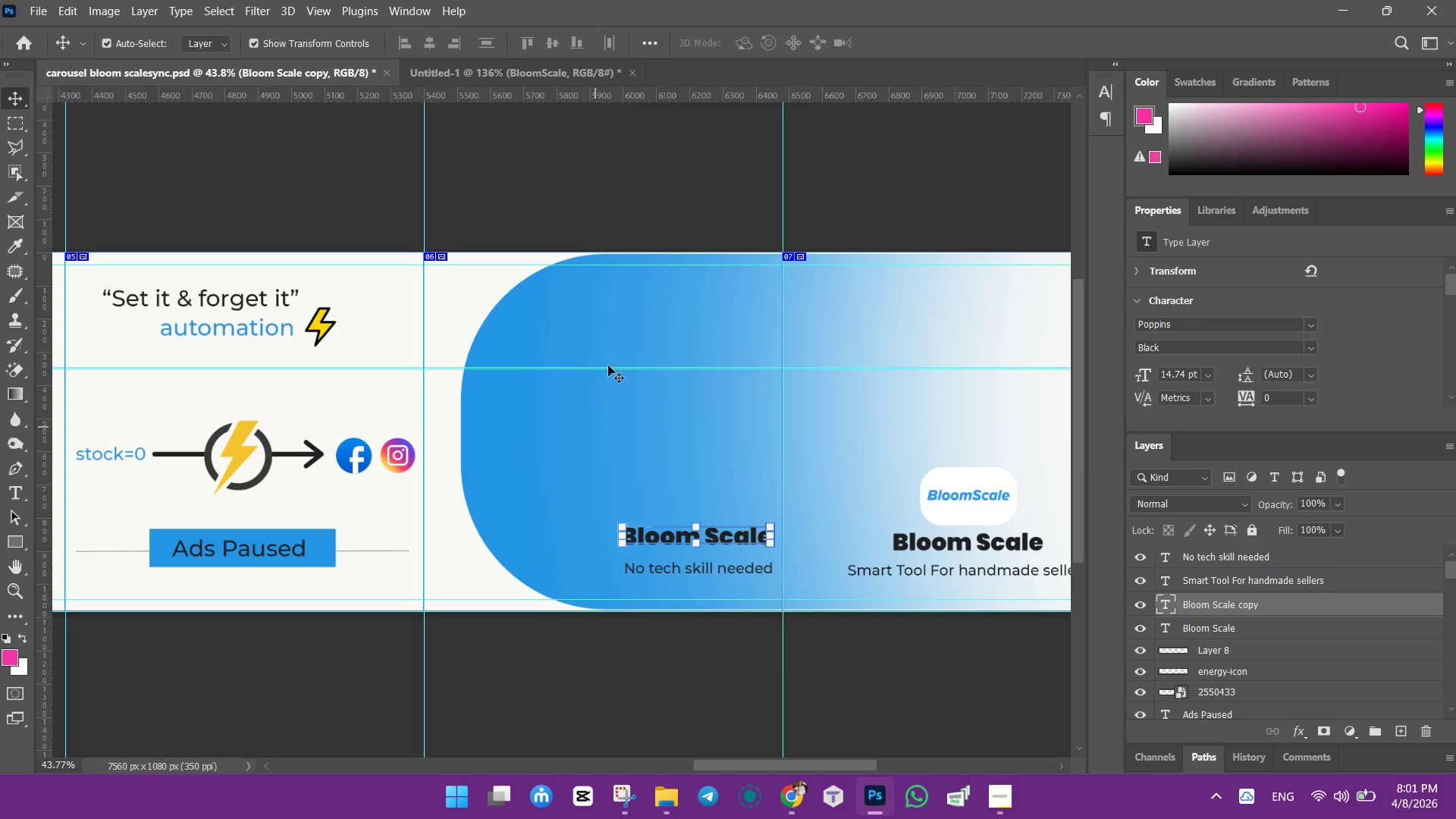 
key(Control+ControlLeft)
 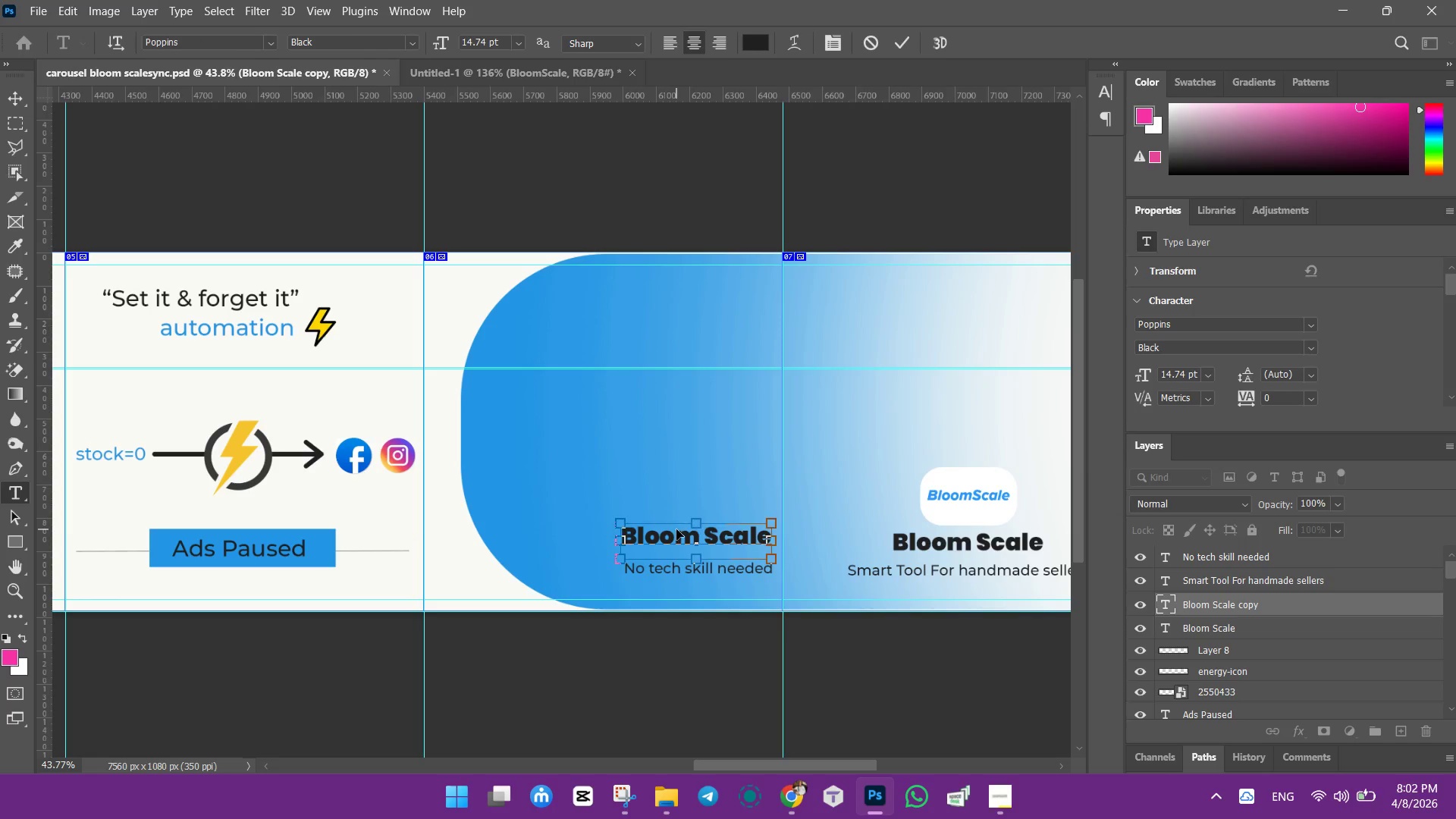 
key(Control+A)
 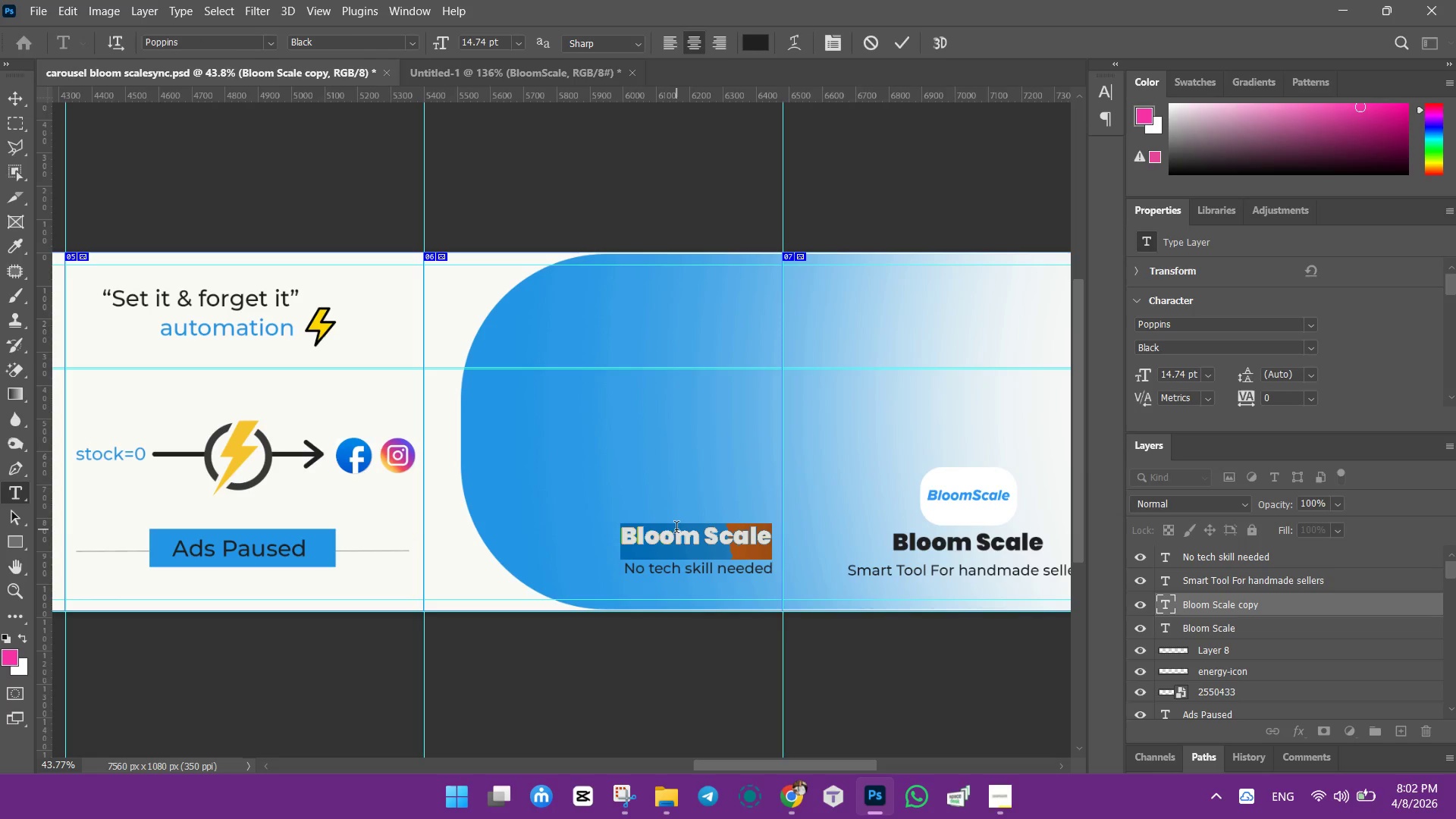 
type(l)
key(Backspace)
type(Link in bio)
 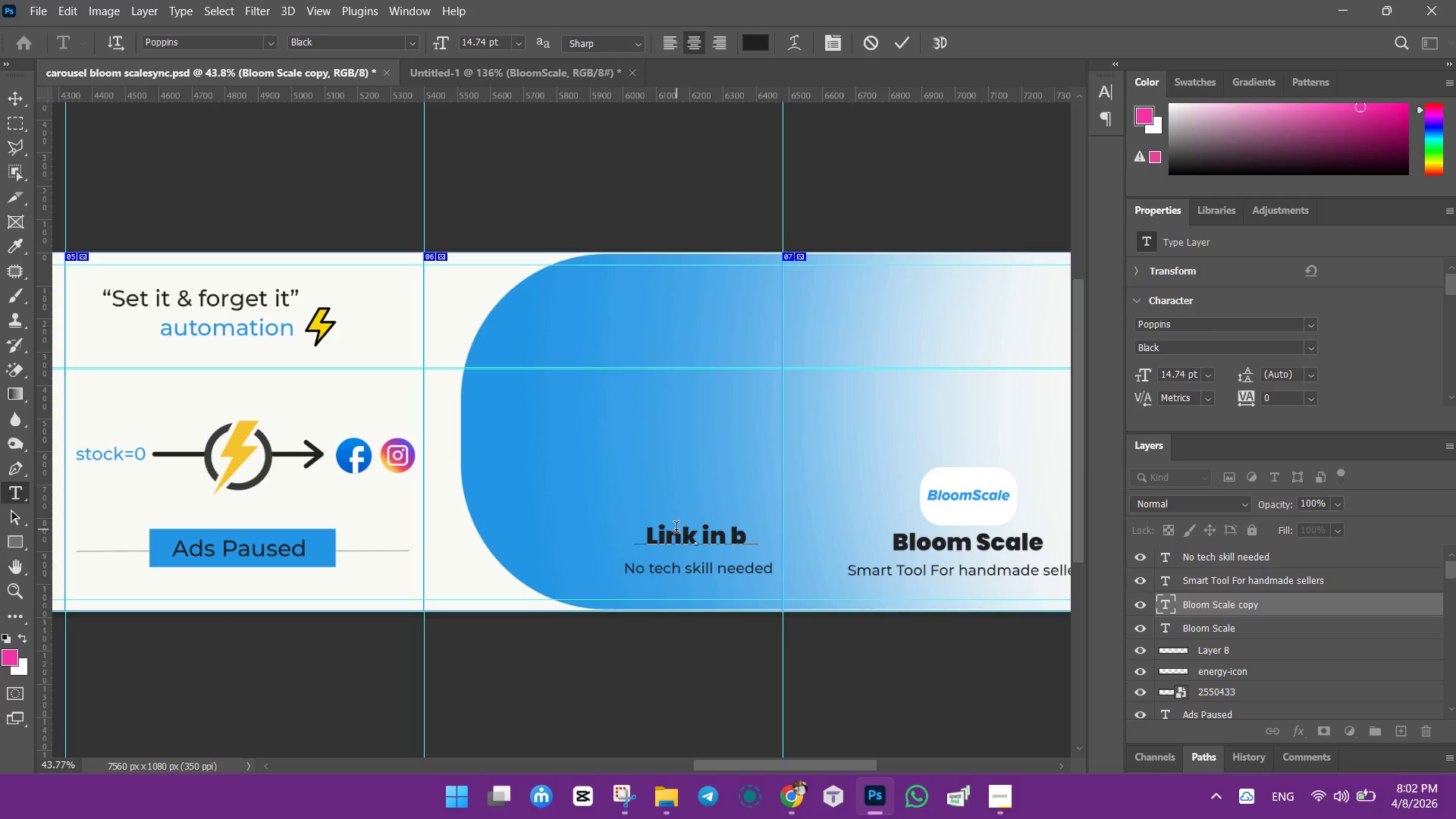 
key(Control+ControlLeft)
 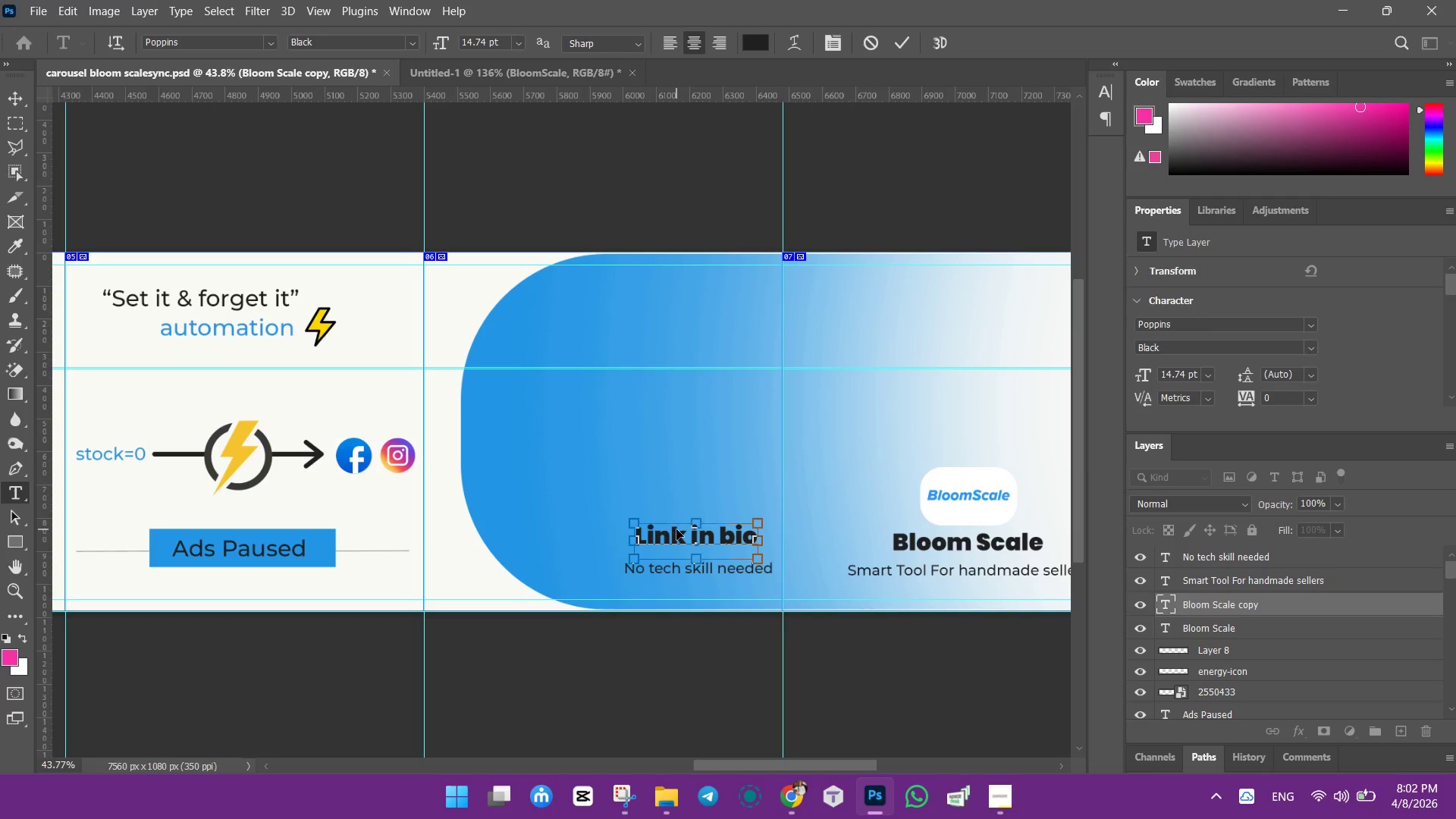 
key(Control+A)
 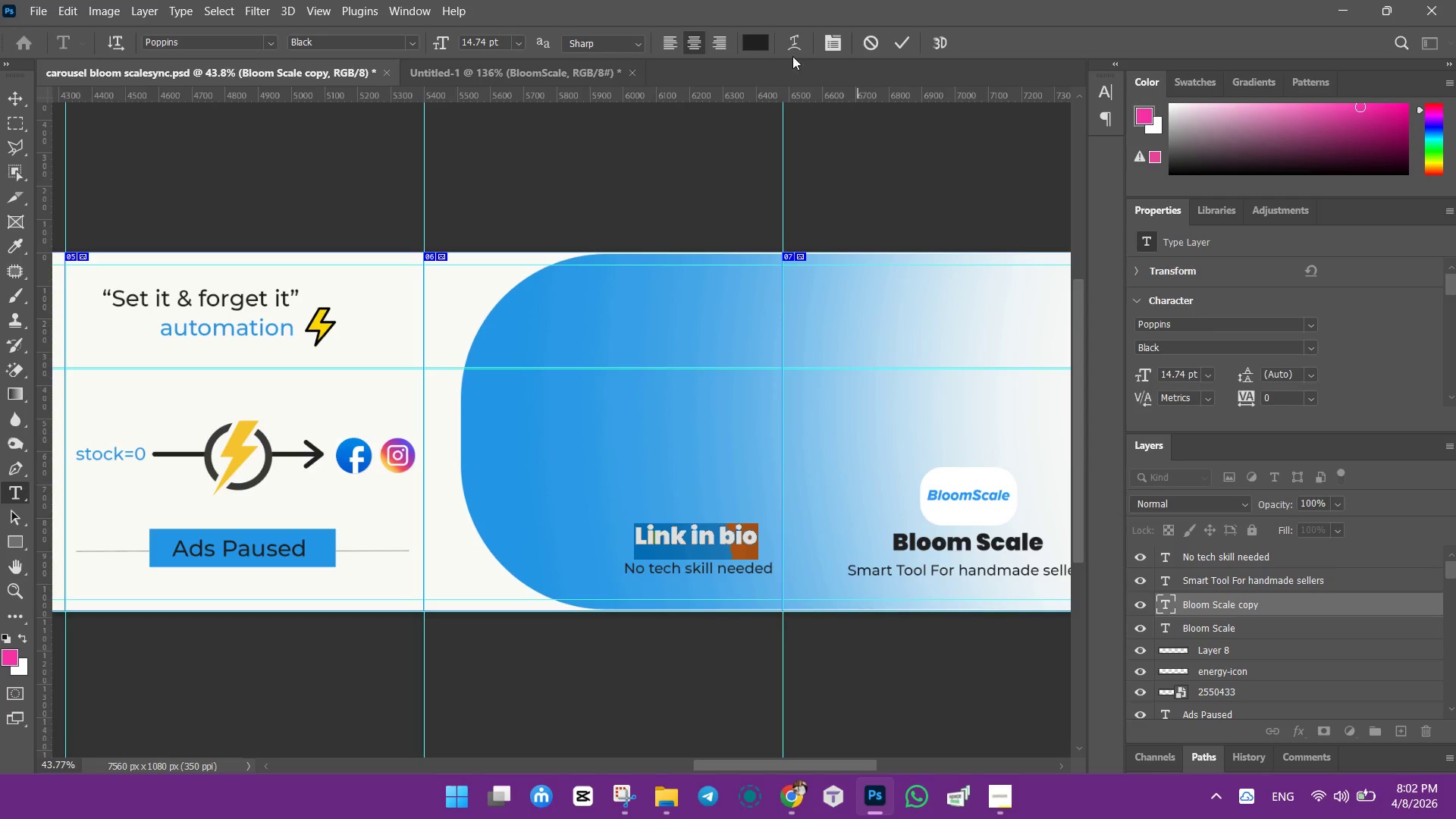 
left_click([760, 44])
 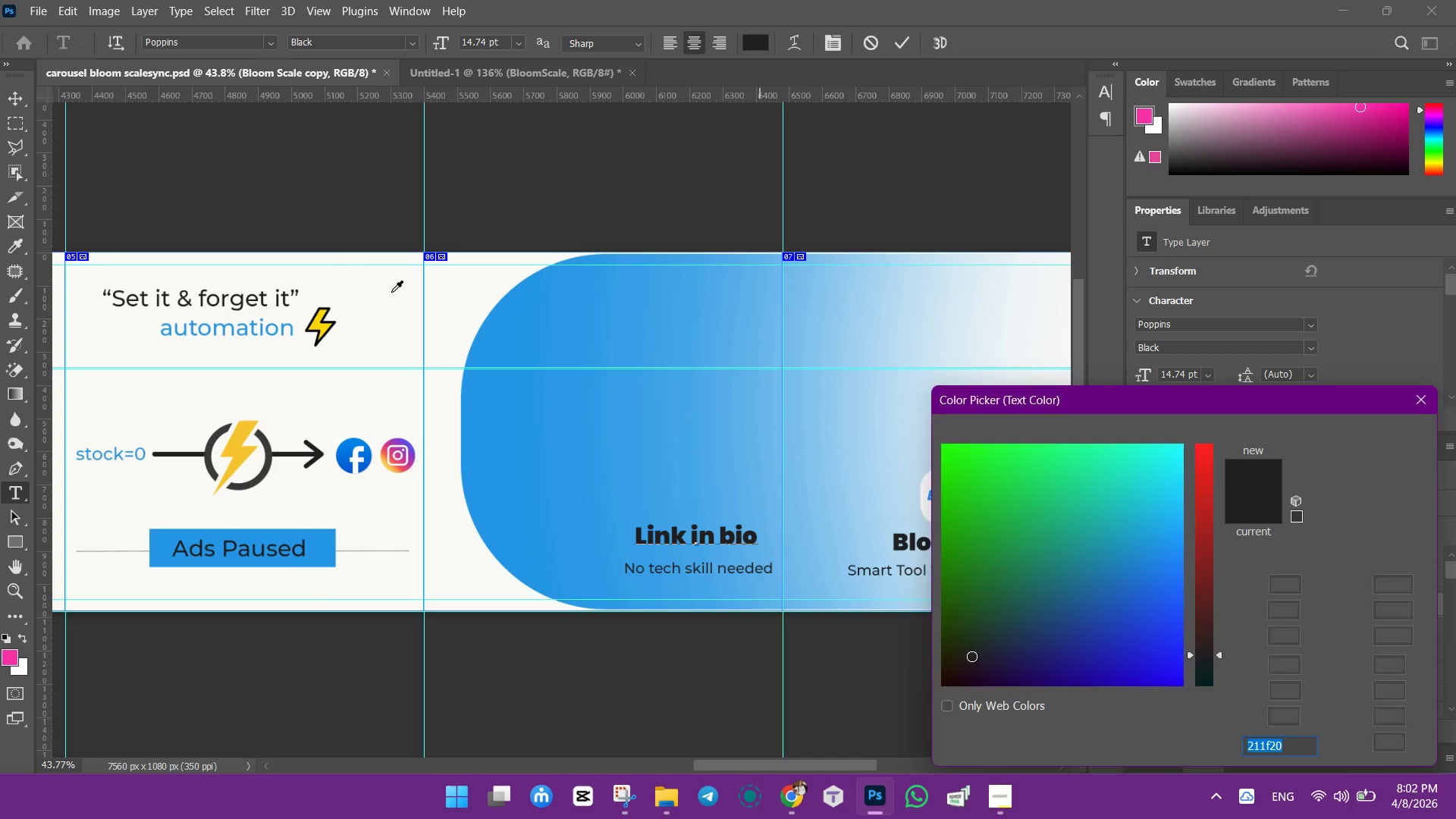 
left_click([391, 293])
 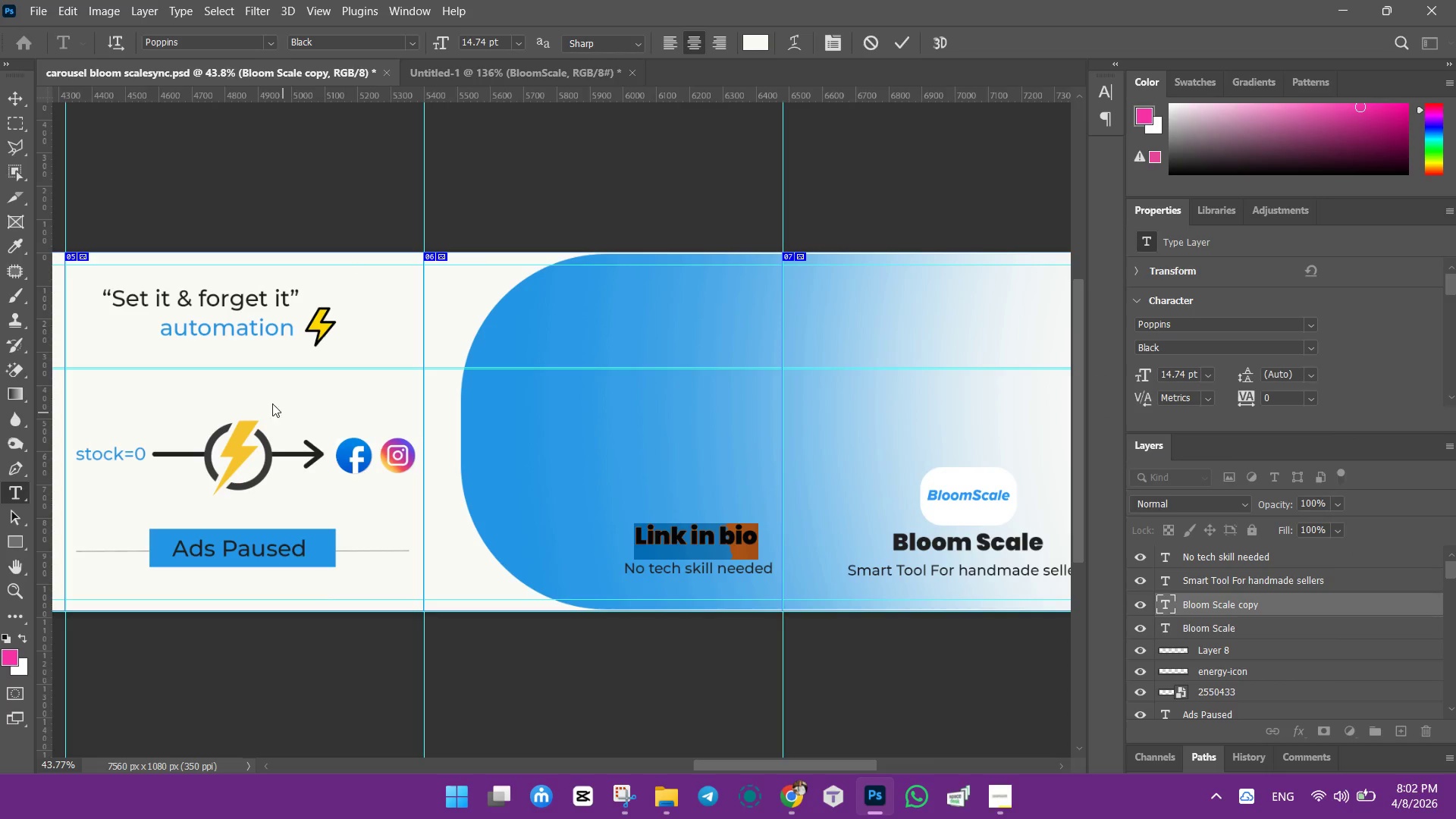 
left_click([13, 93])
 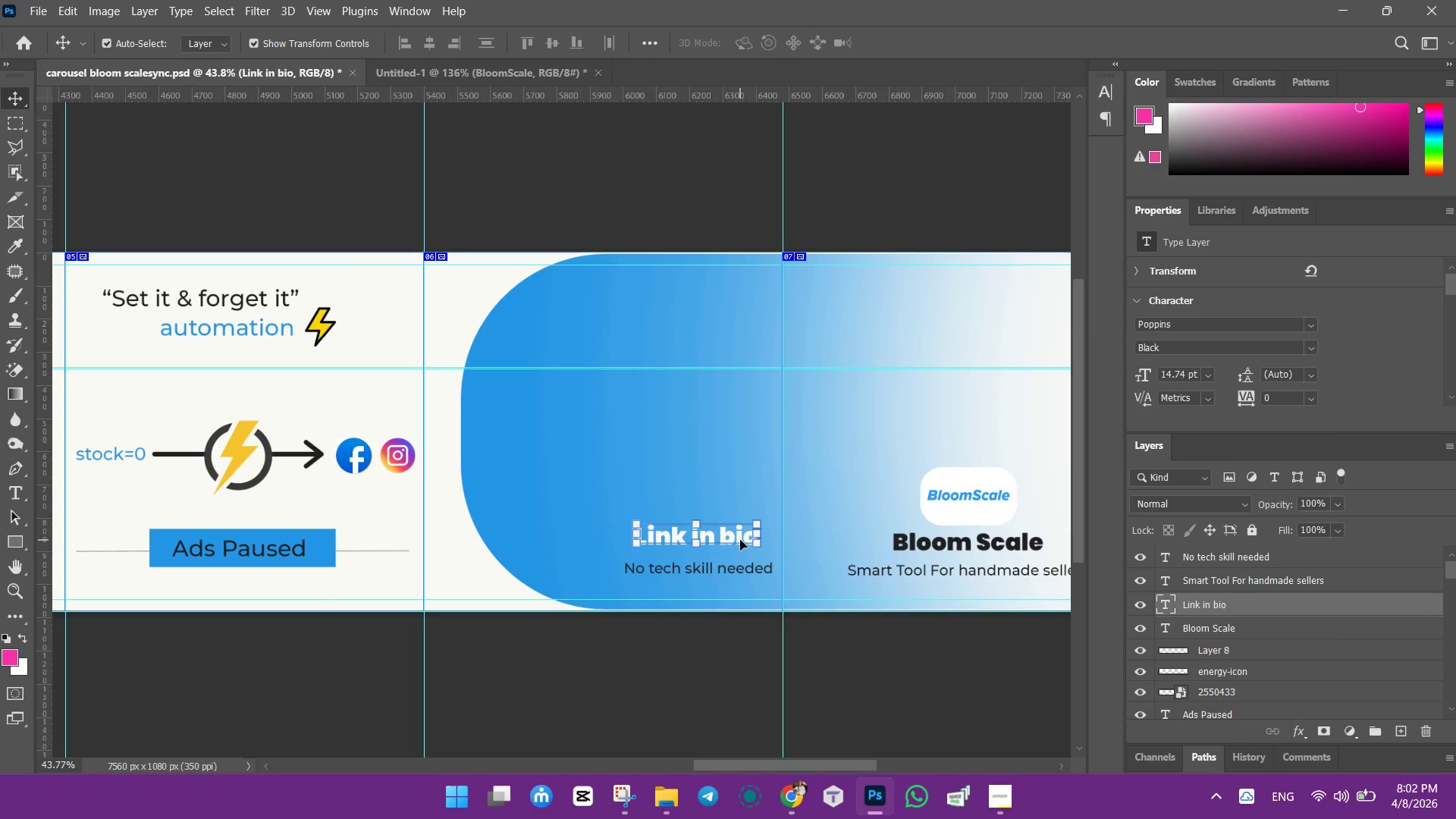 
left_click_drag(start_coordinate=[738, 538], to_coordinate=[727, 545])
 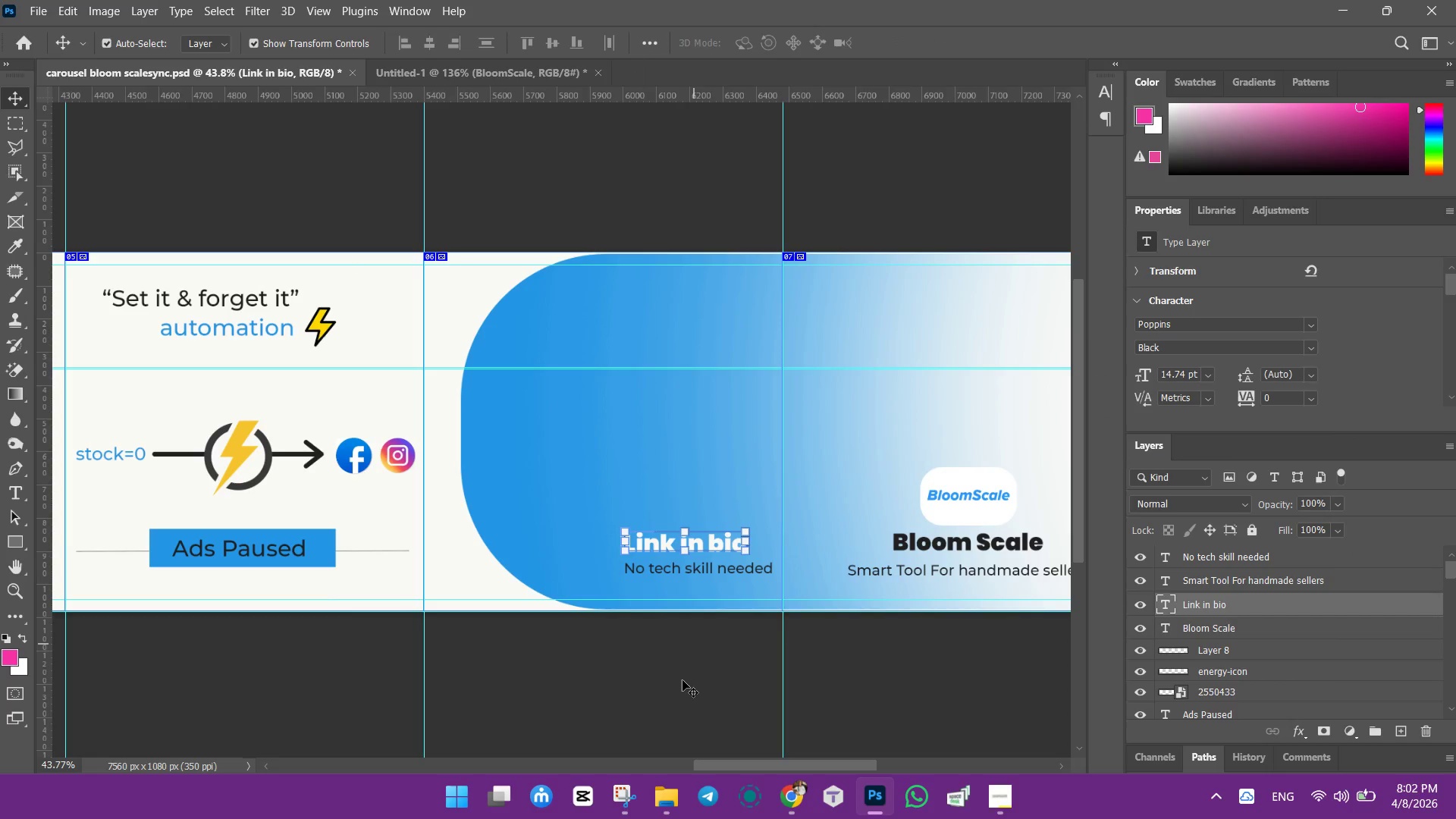 
left_click([682, 680])
 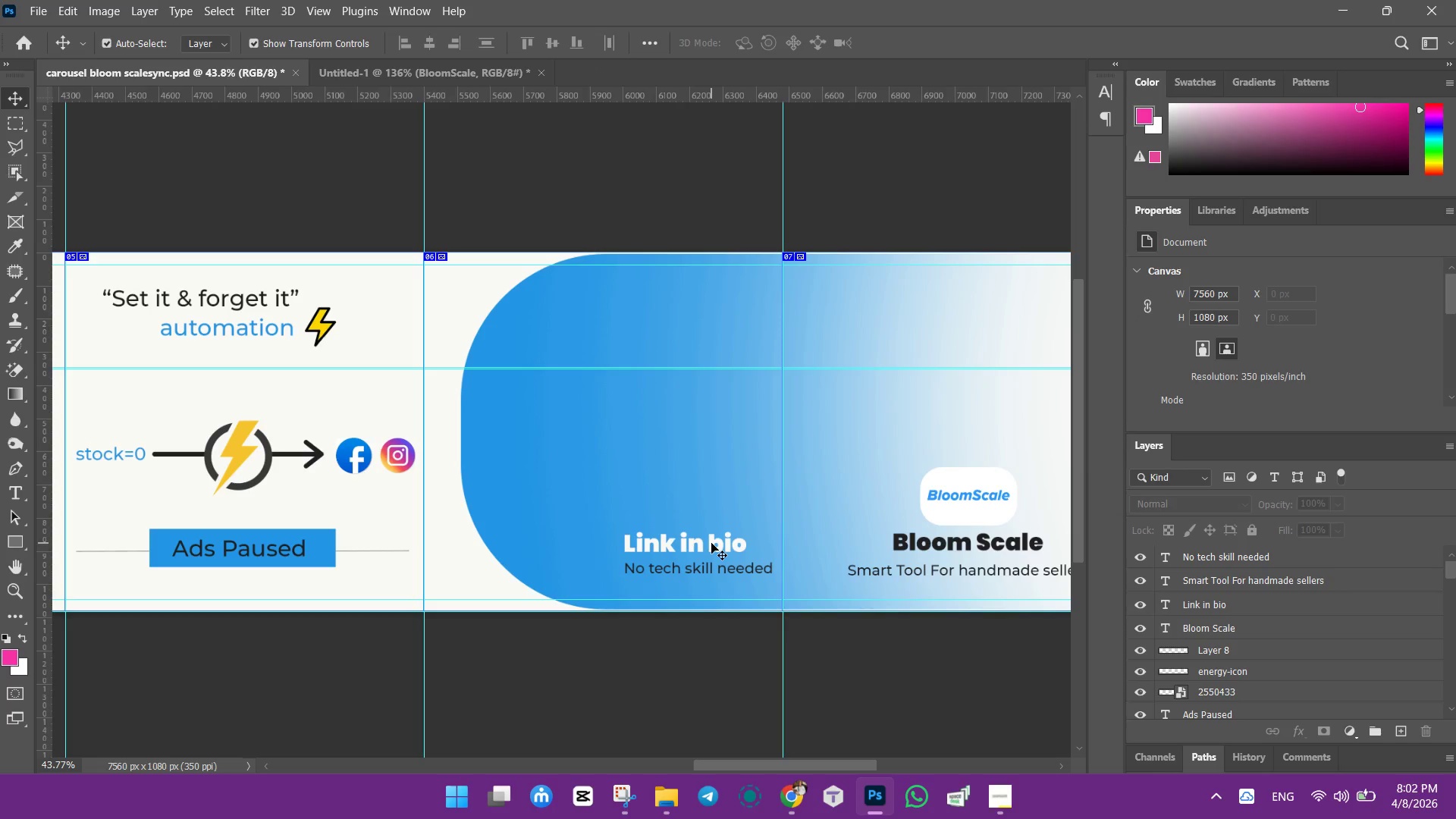 
hold_key(key=AltLeft, duration=1.52)
left_click_drag(start_coordinate=[715, 542], to_coordinate=[679, 322])
 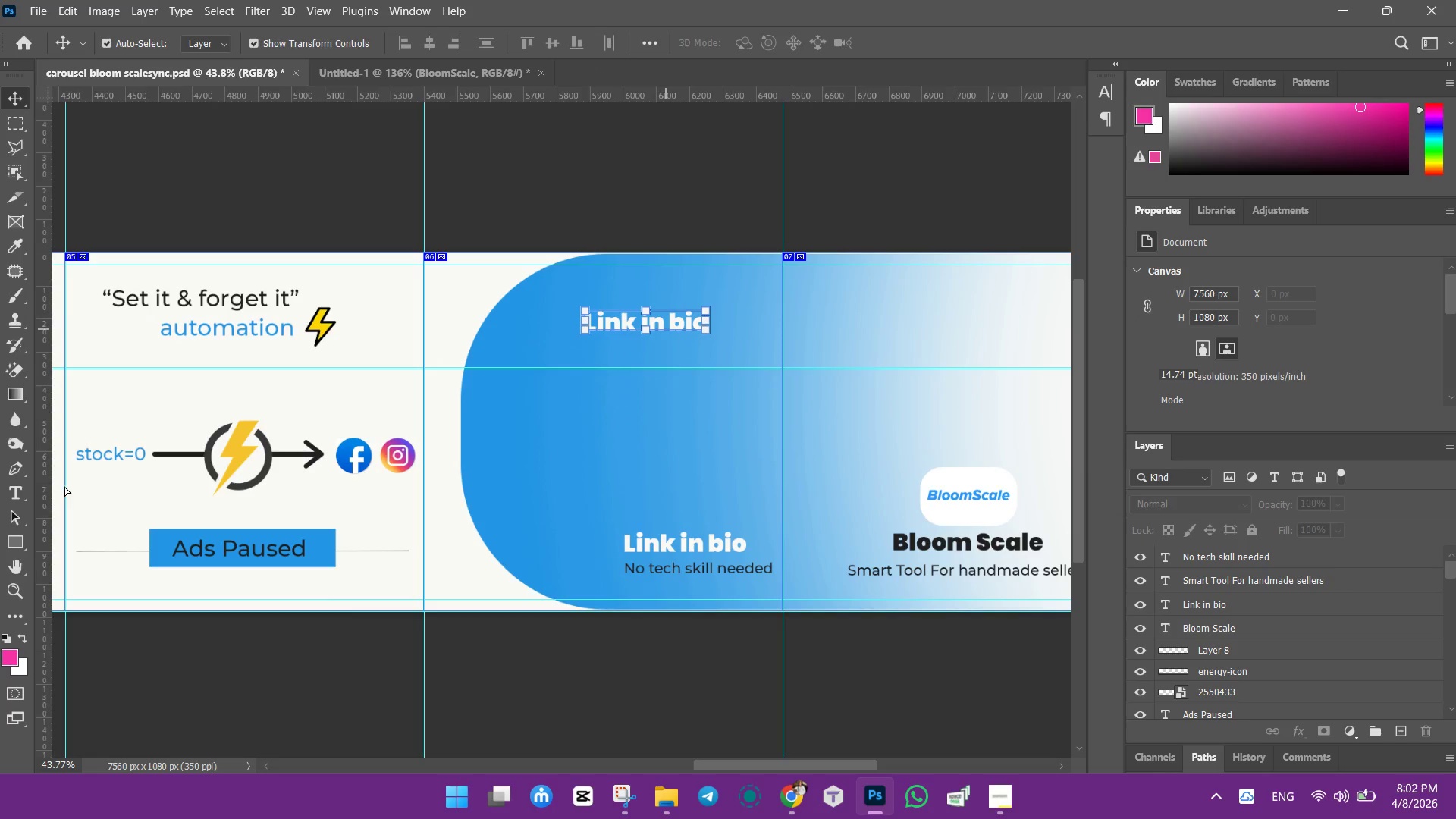 
hold_key(key=AltLeft, duration=1.14)
 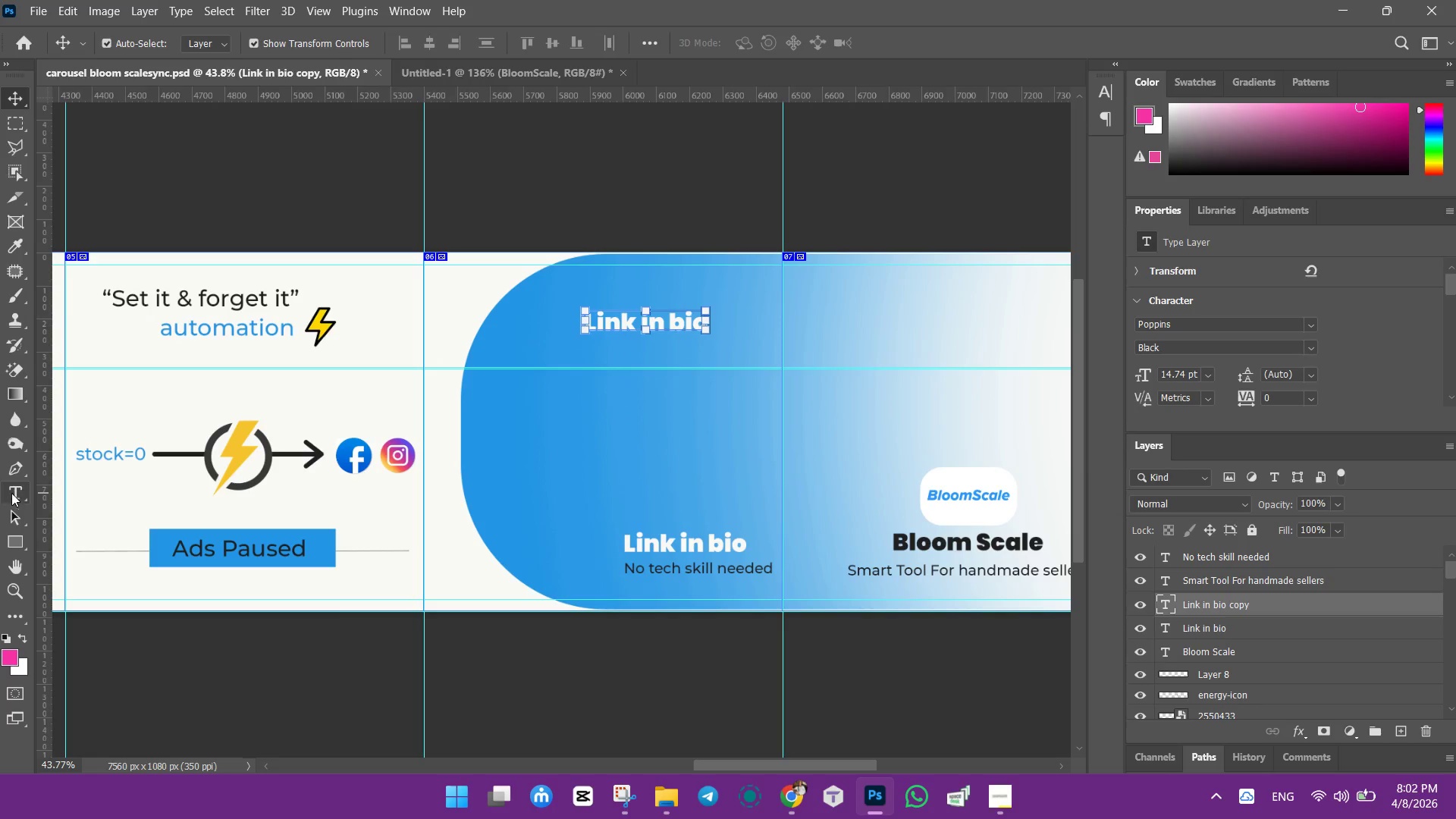 
left_click_drag(start_coordinate=[15, 485], to_coordinate=[19, 485])
 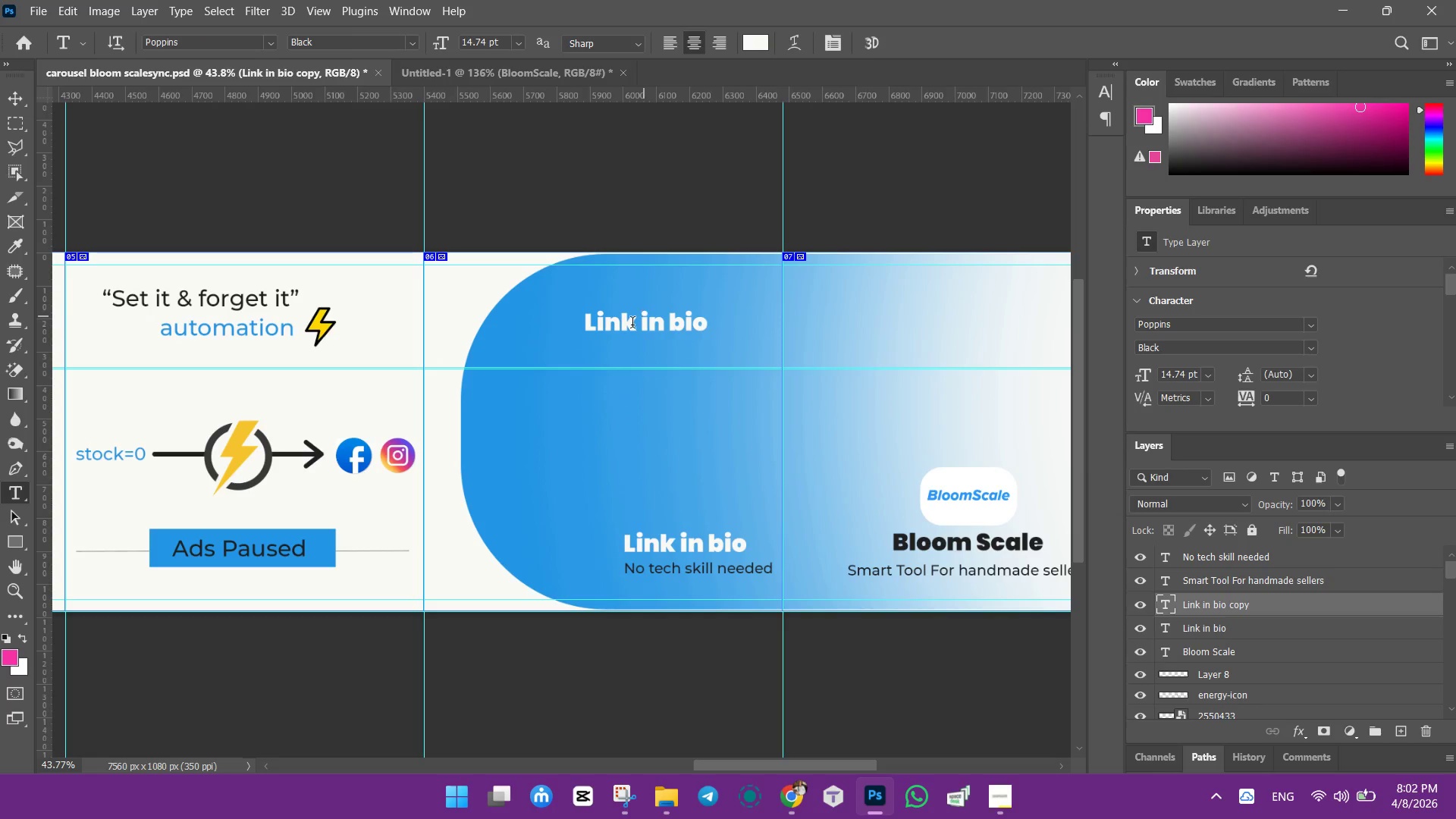 
left_click([630, 327])
 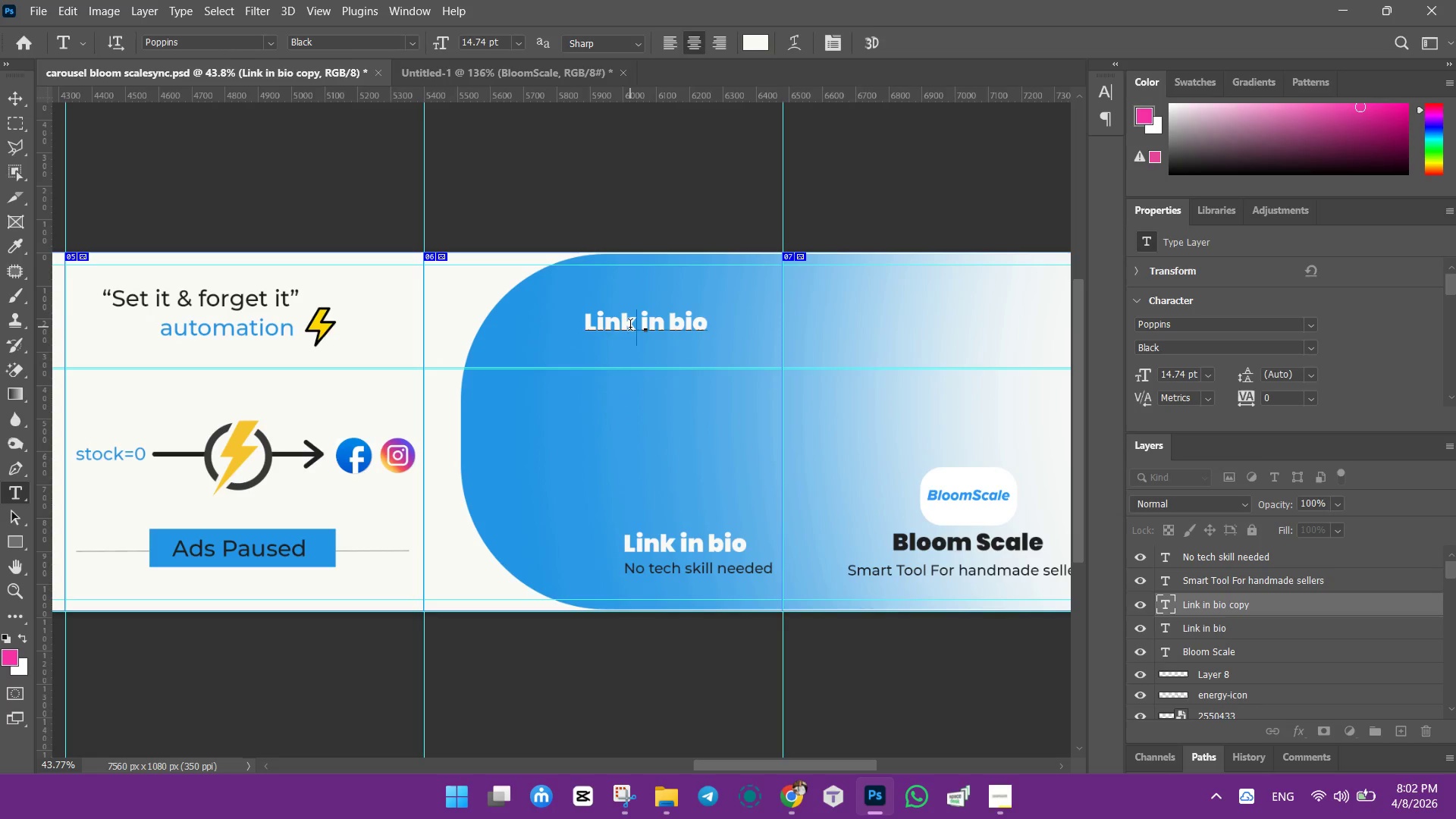 
key(Control+A)
 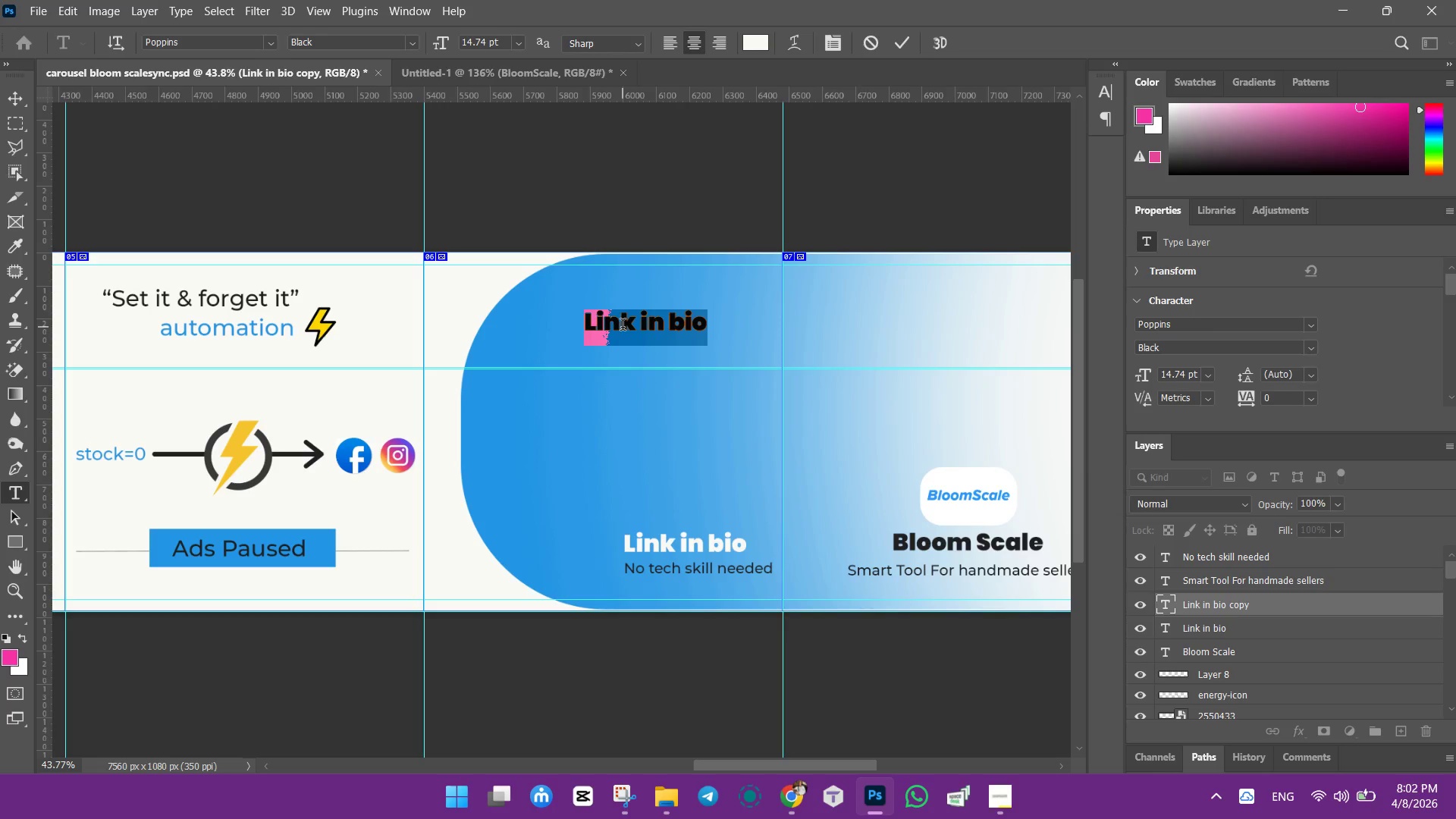 
type(more)
 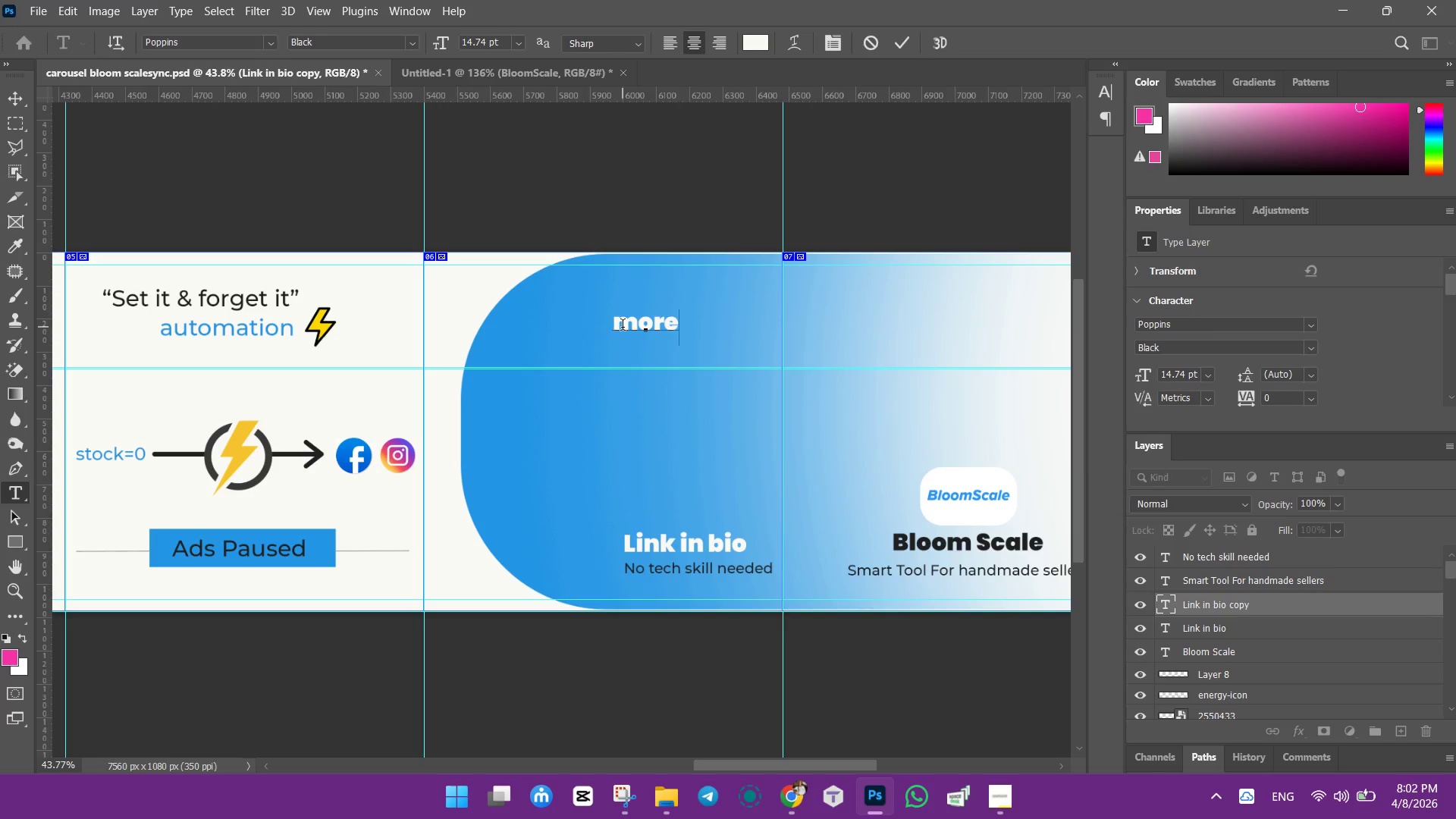 
key(ArrowLeft)
 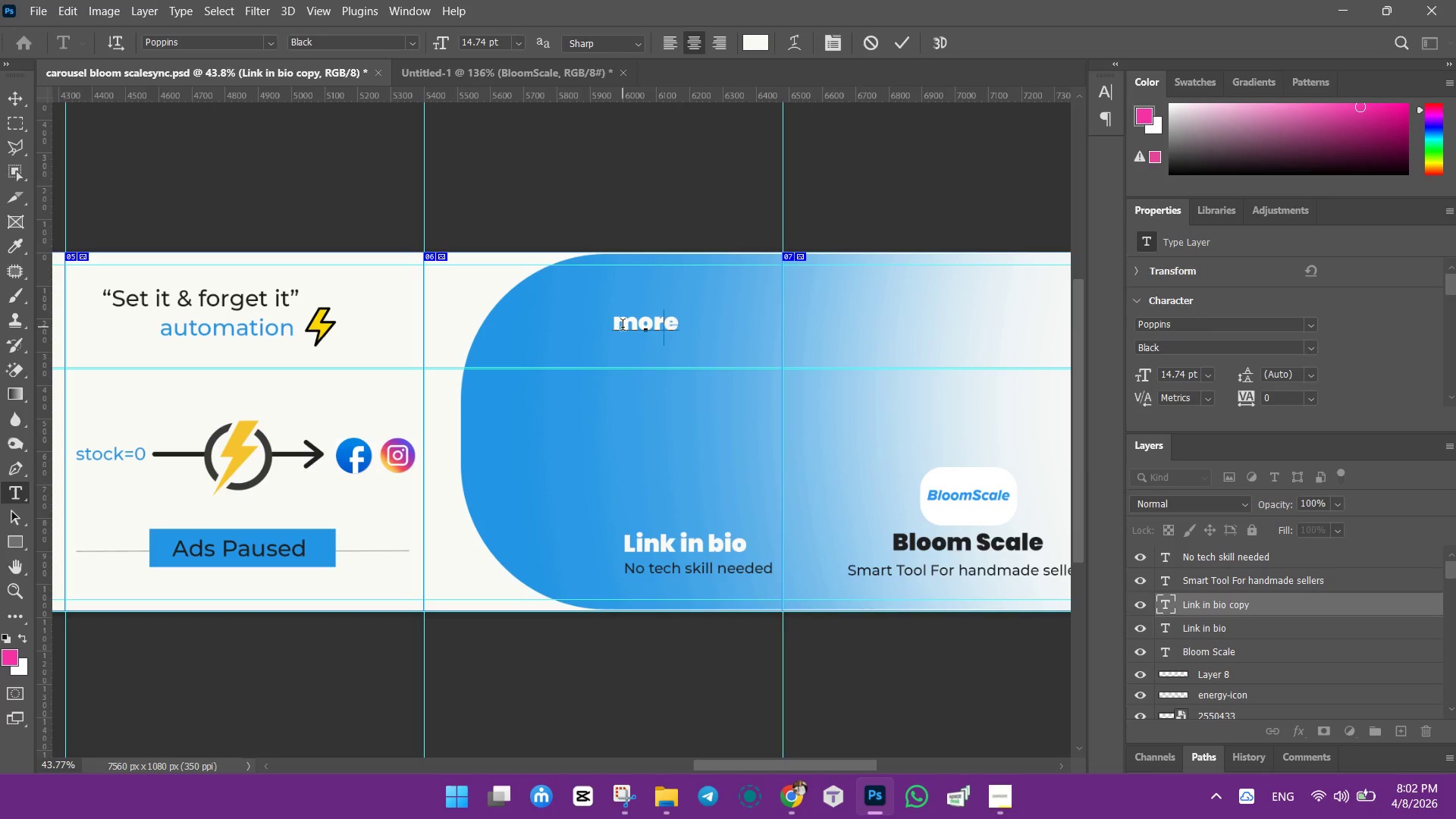 
key(ArrowLeft)
 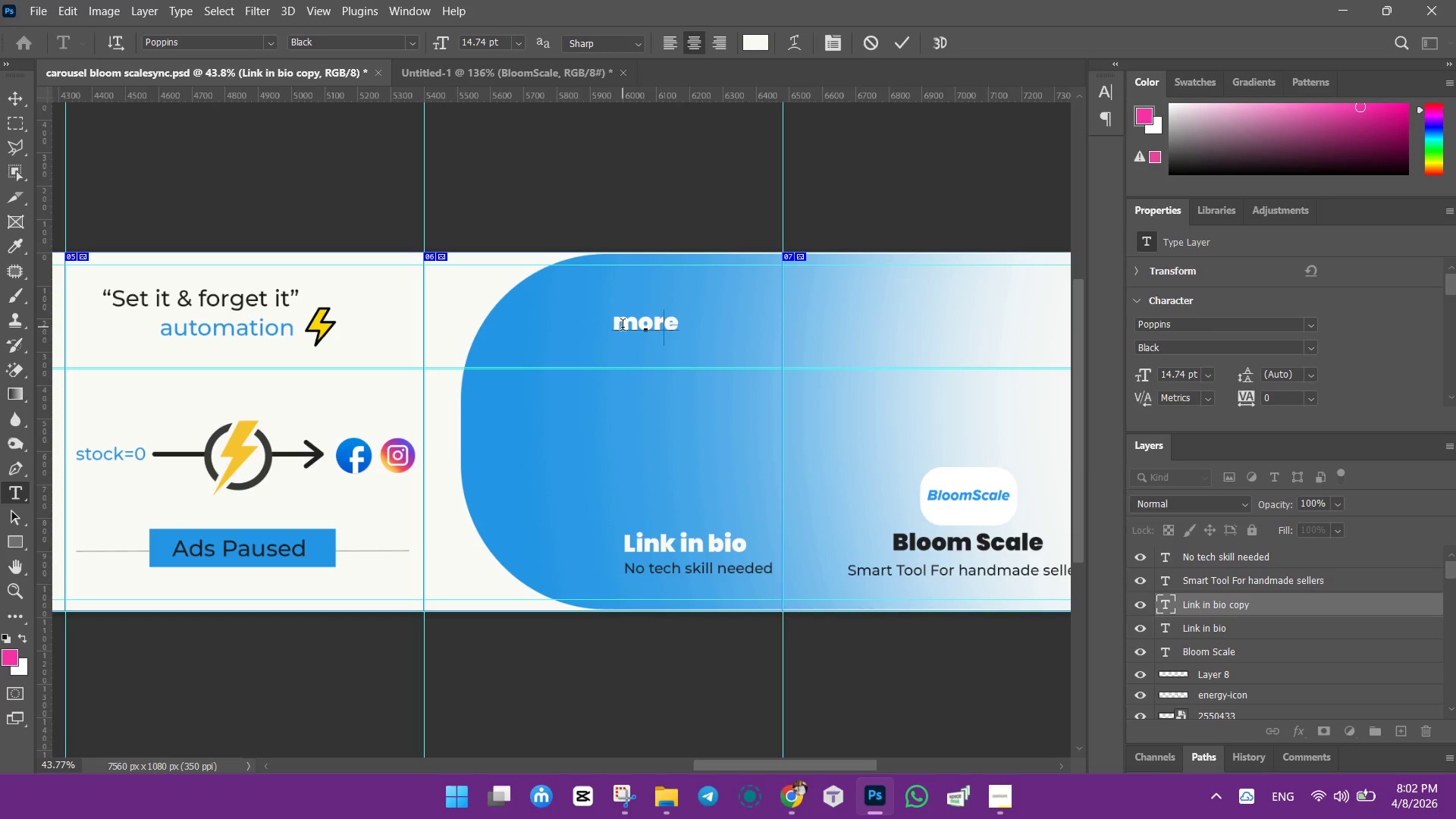 
key(ArrowLeft)
 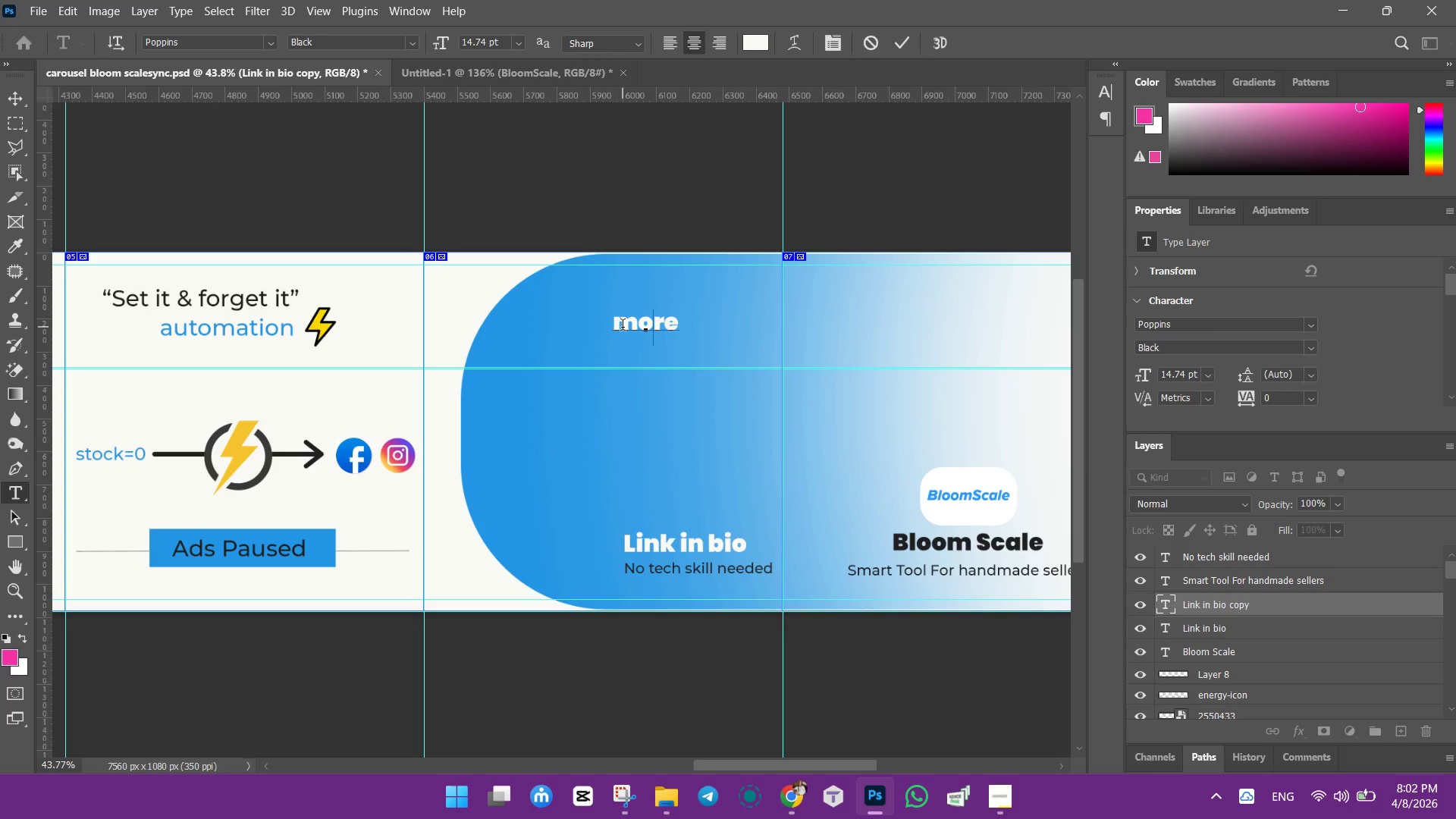 
key(ArrowLeft)
 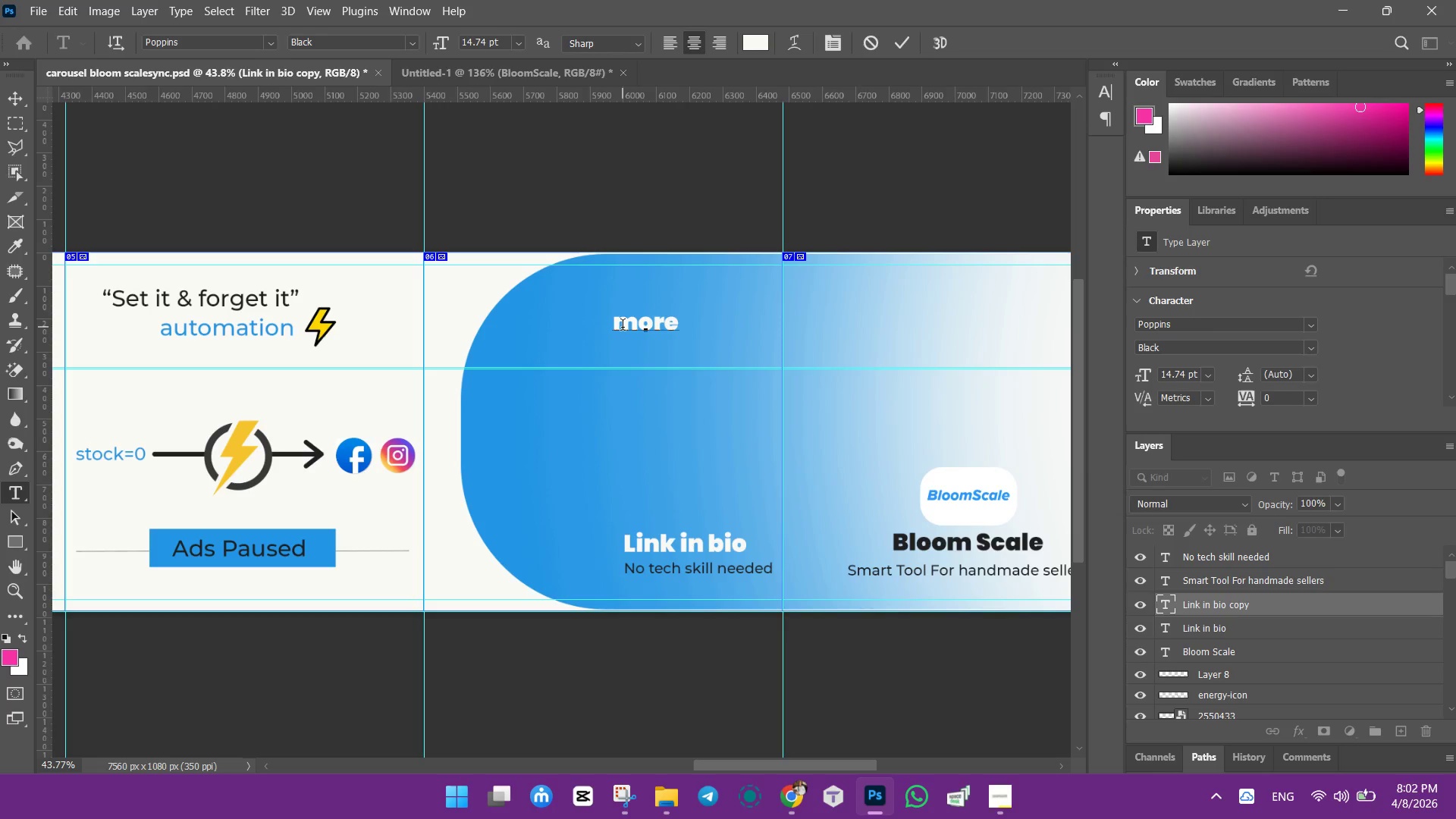 
key(ArrowRight)
 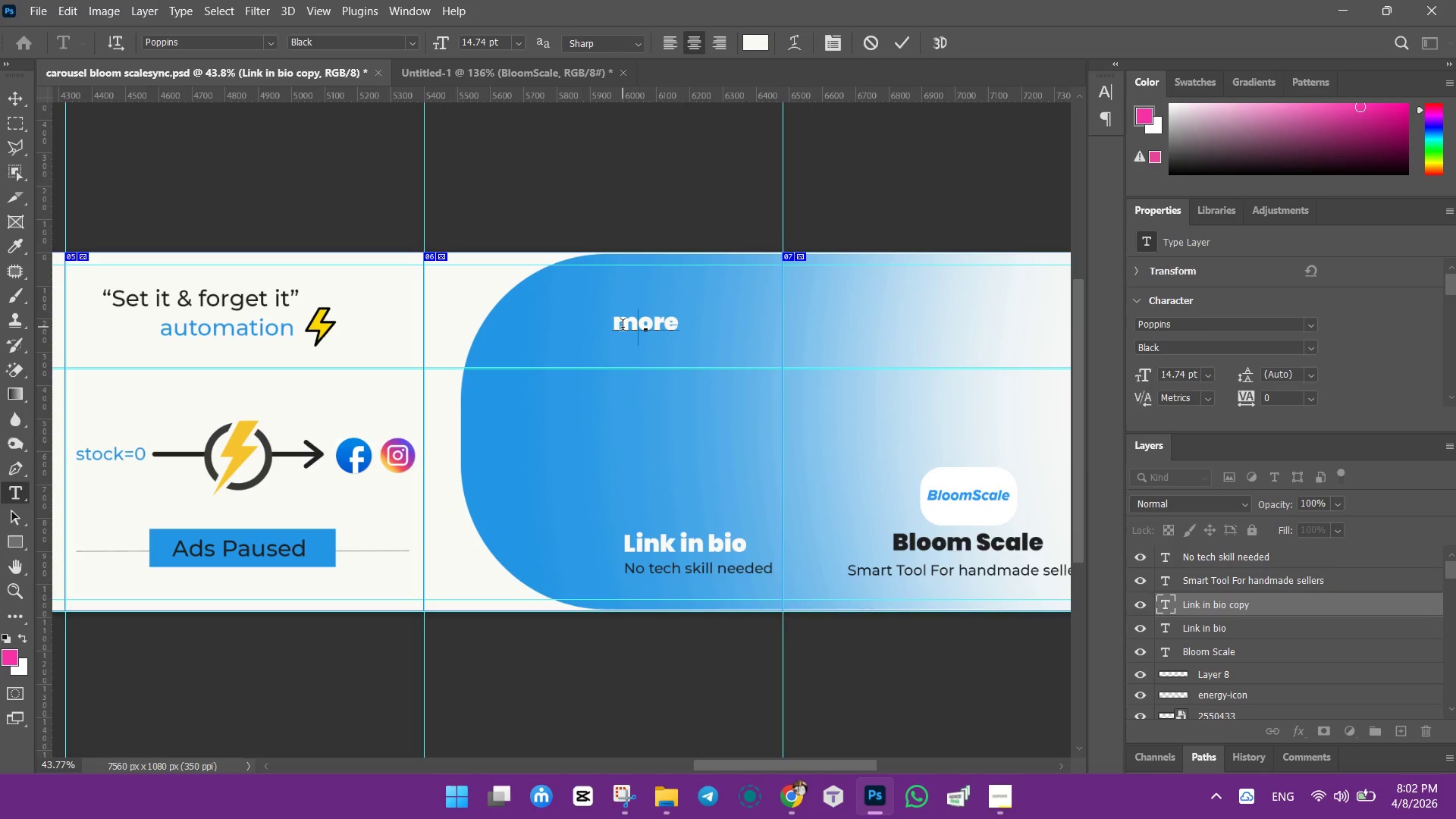 
key(Backspace)
 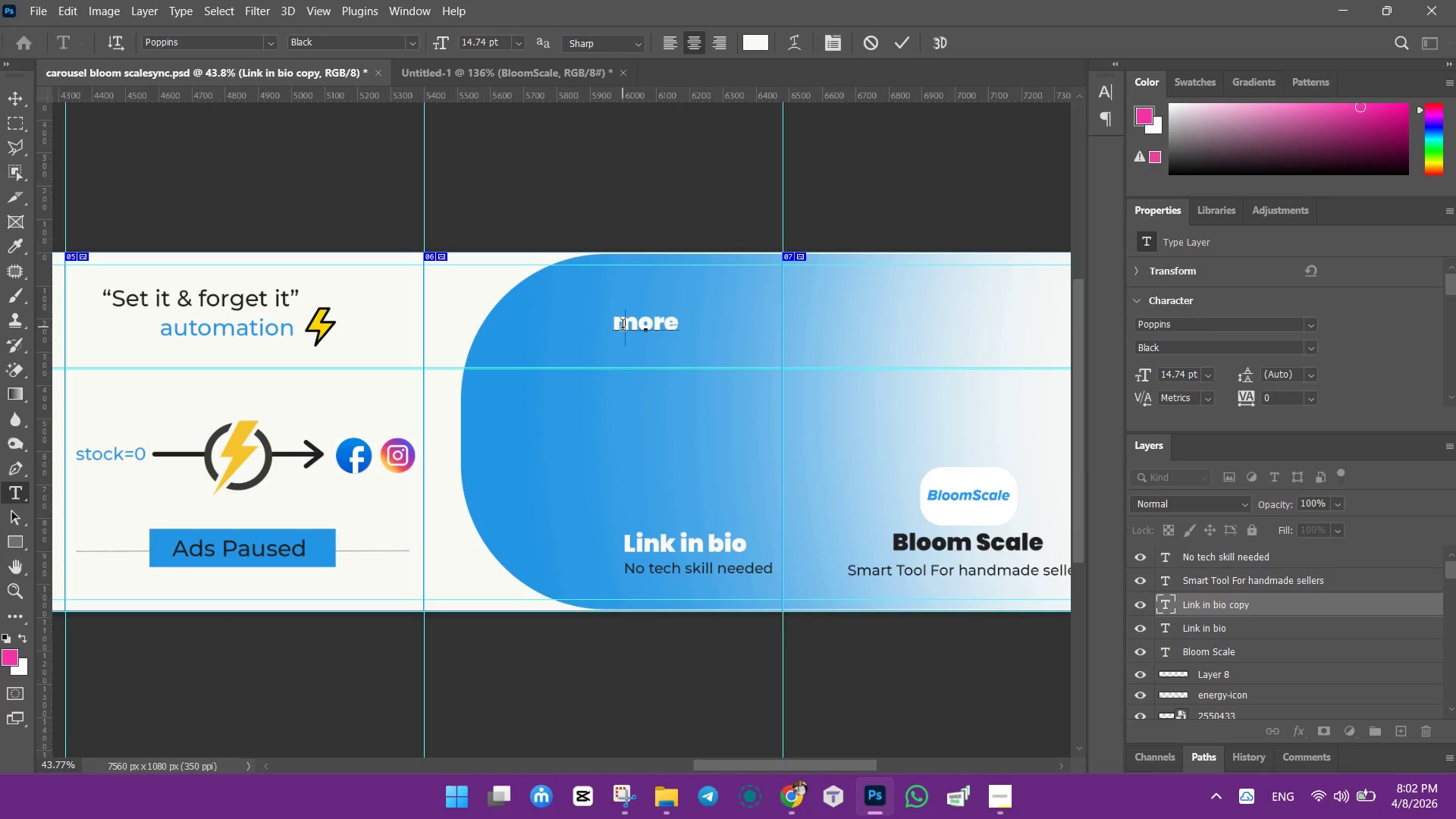 
key(CapsLock)
 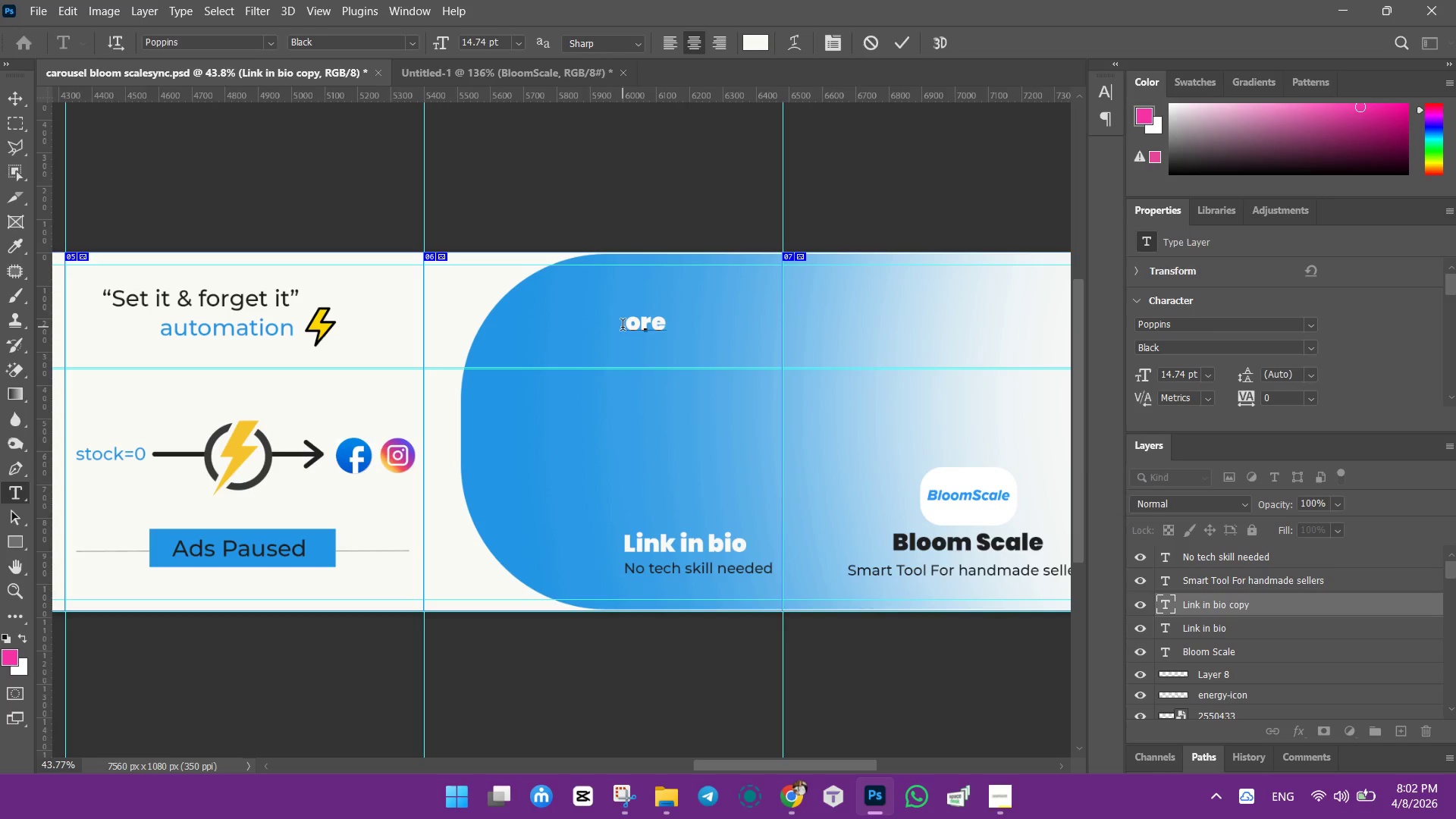 
key(M)
 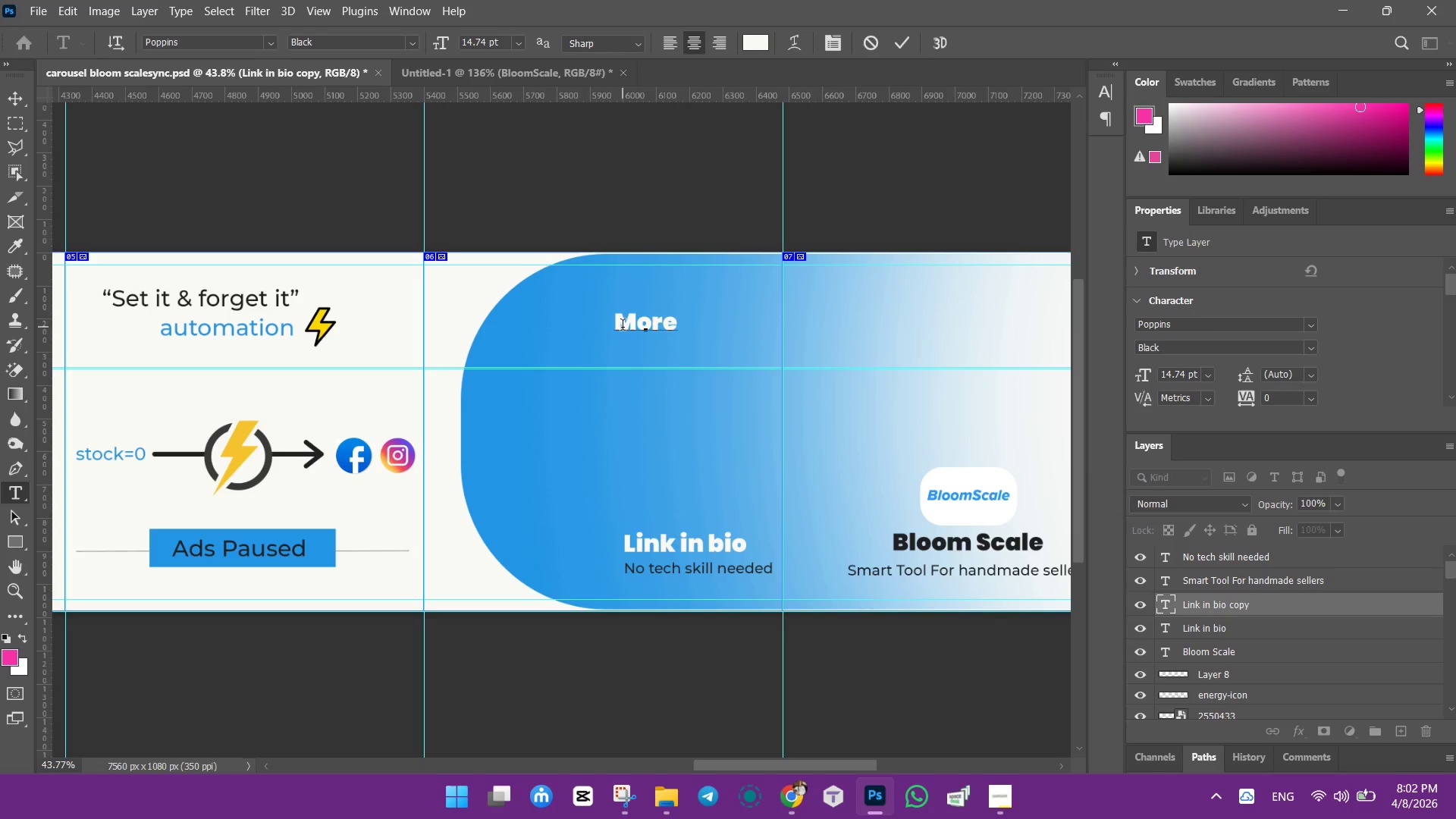 
key(ArrowRight)
 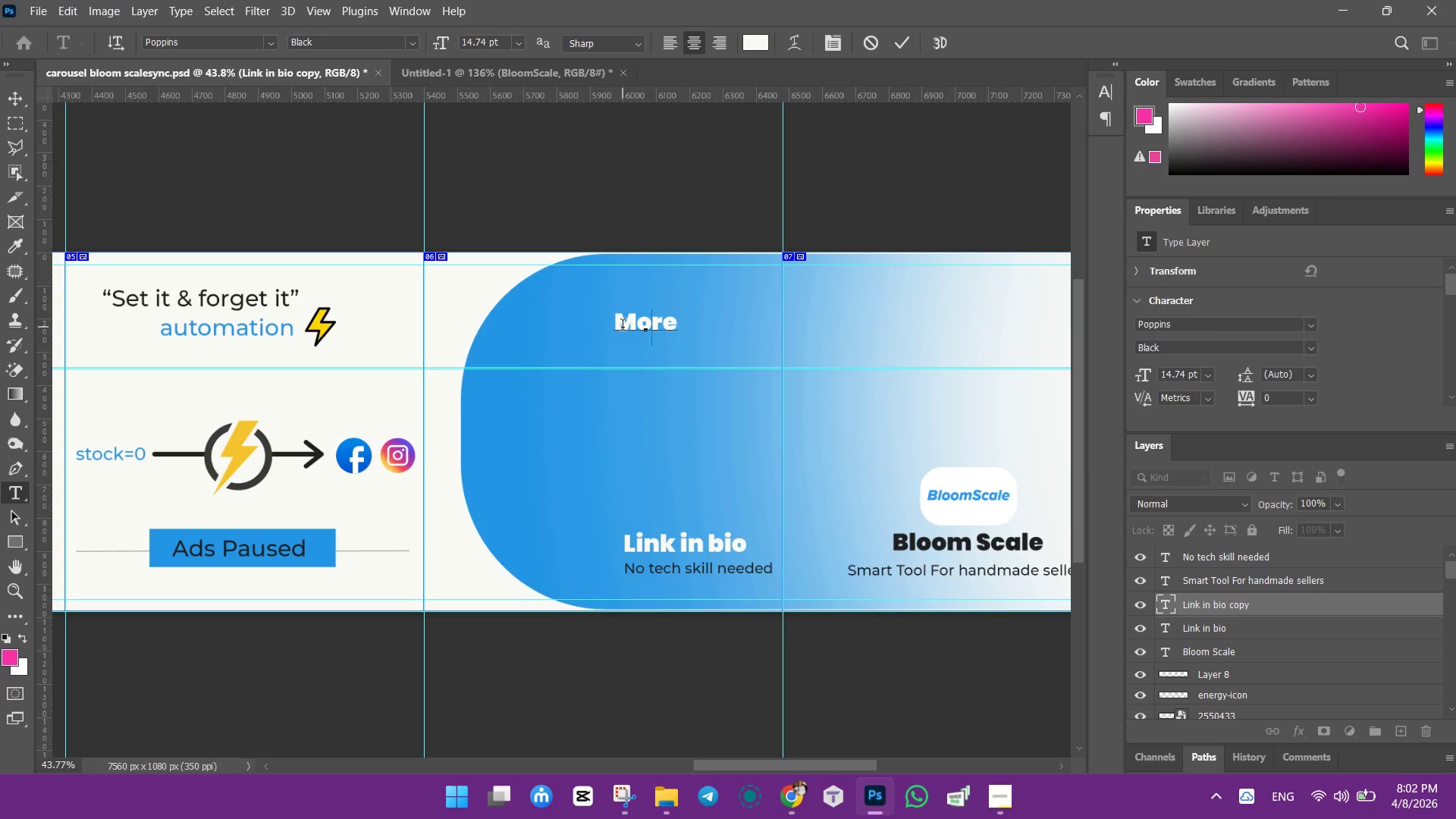 
key(ArrowRight)
 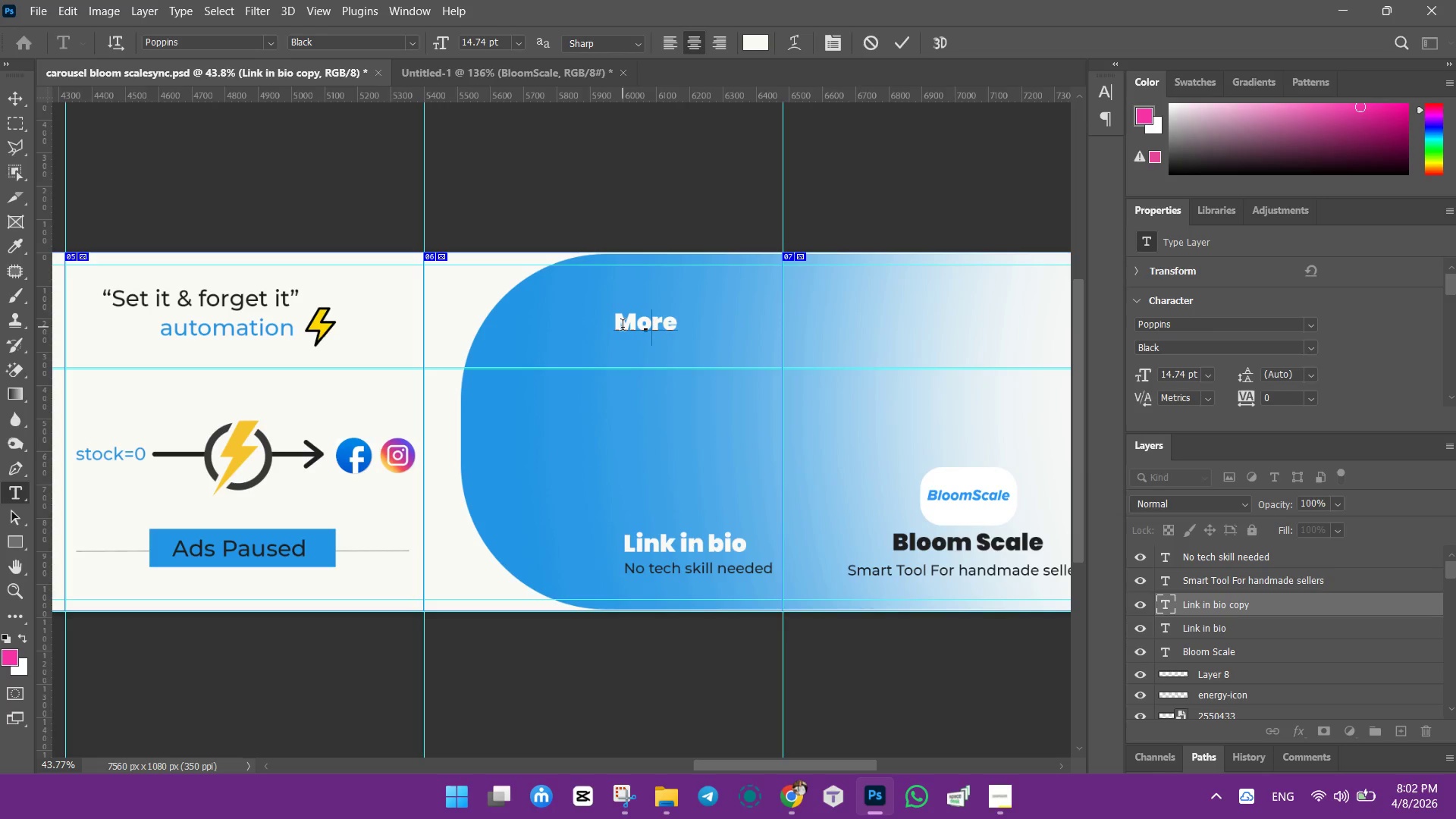 
key(ArrowRight)
 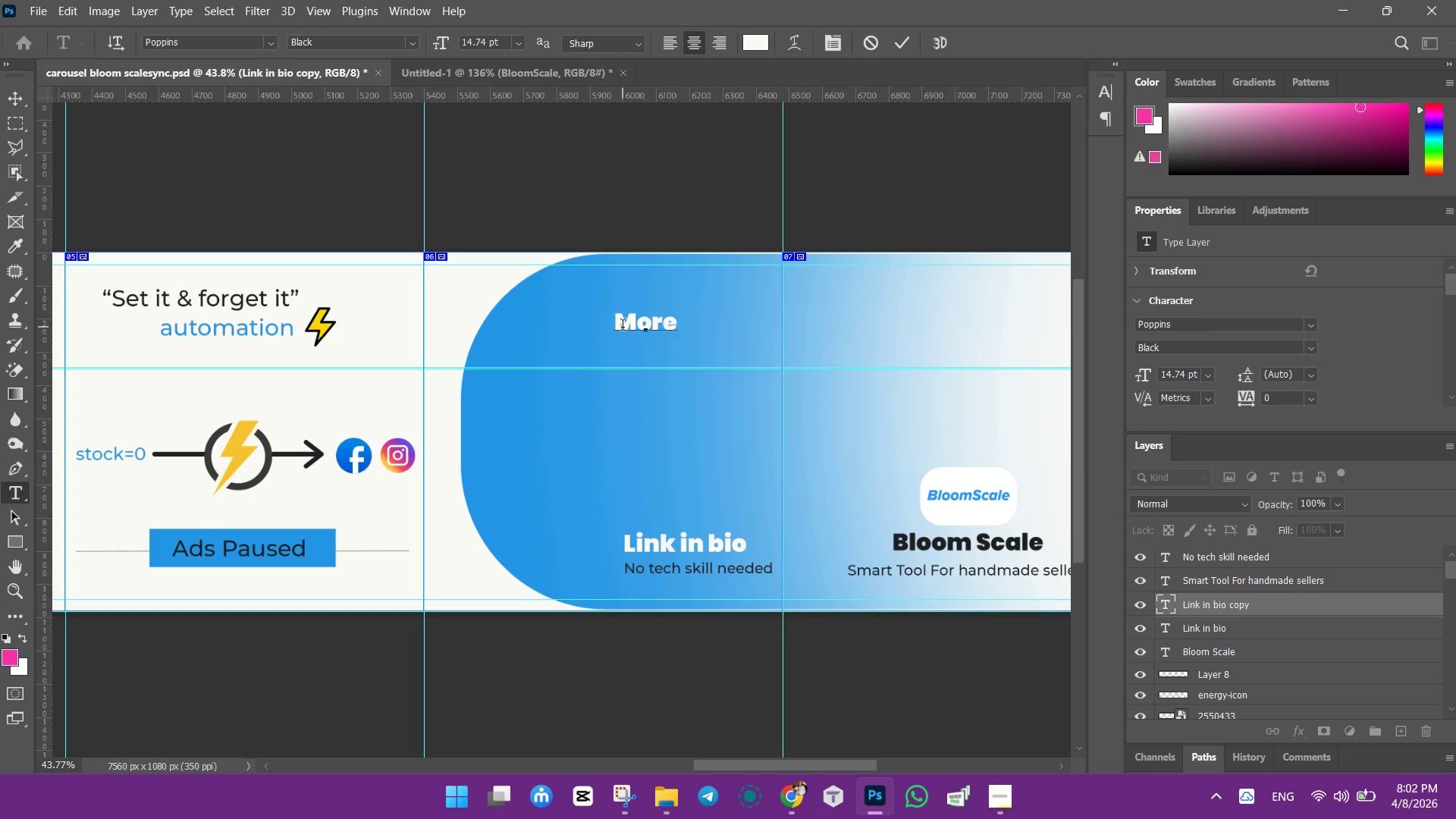 
type( P)
key(Backspace)
type(profit )
key(Backspace)
type(.)
 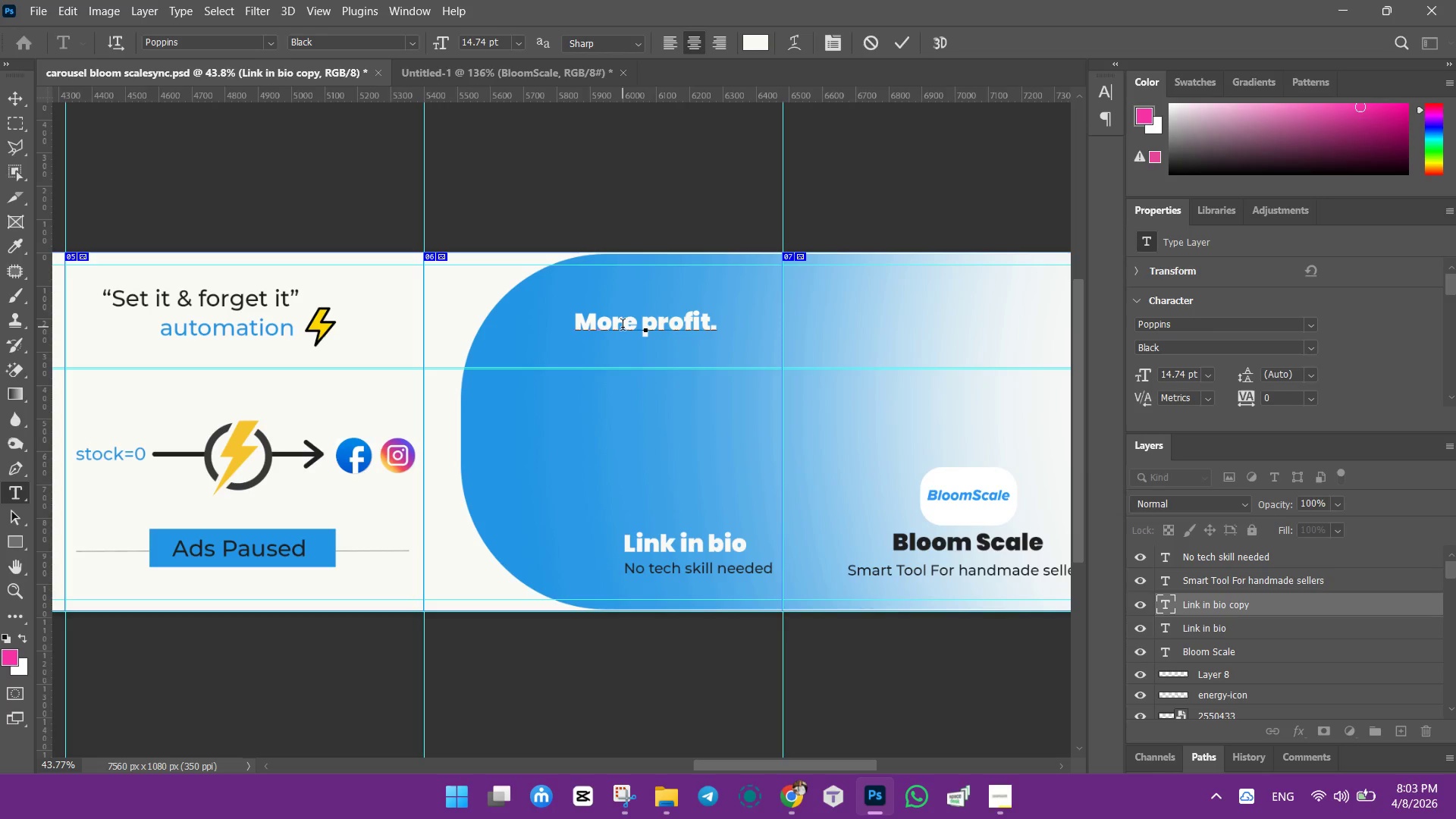 
key(Enter)
 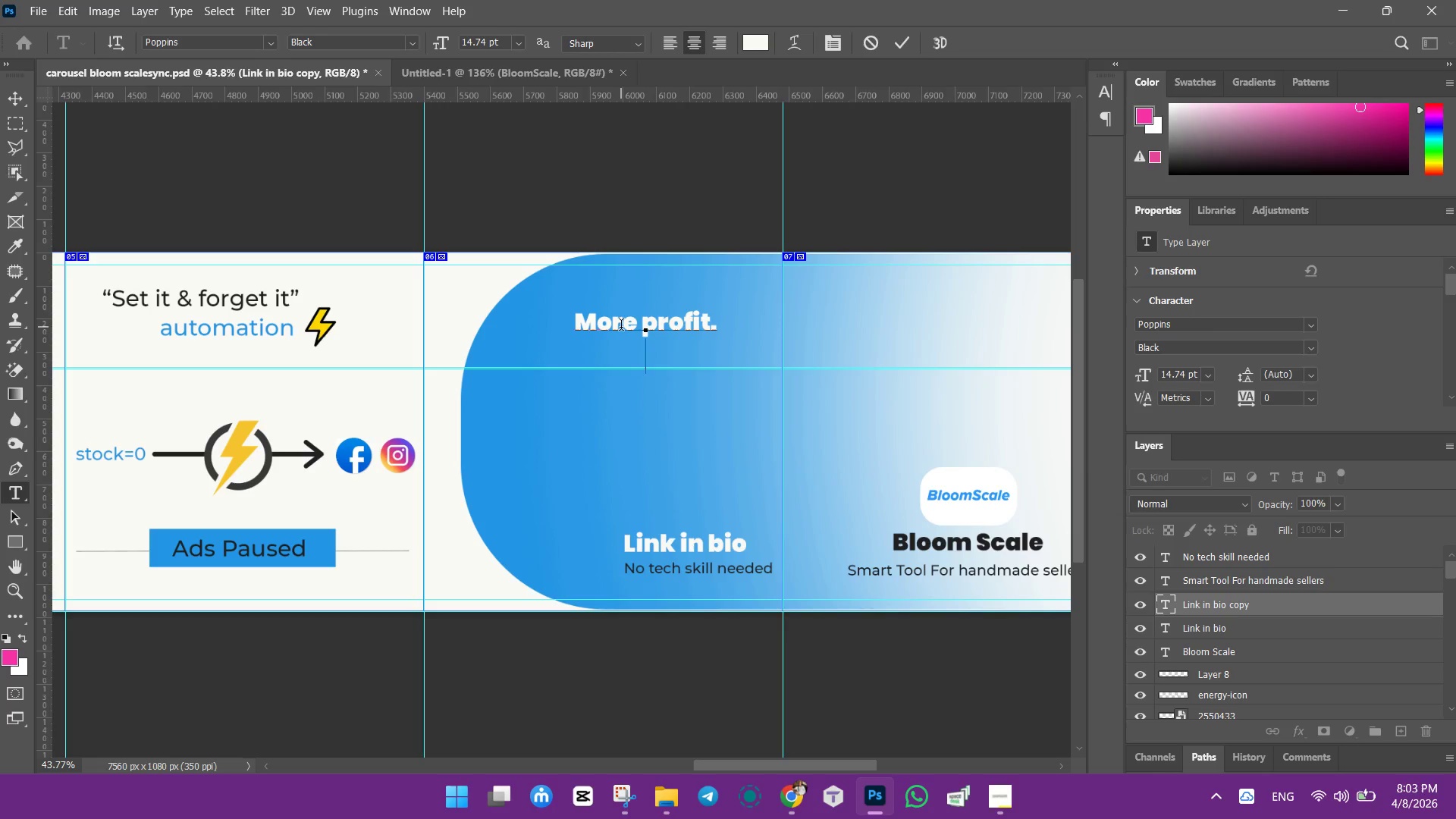 
type(Less stess.)
 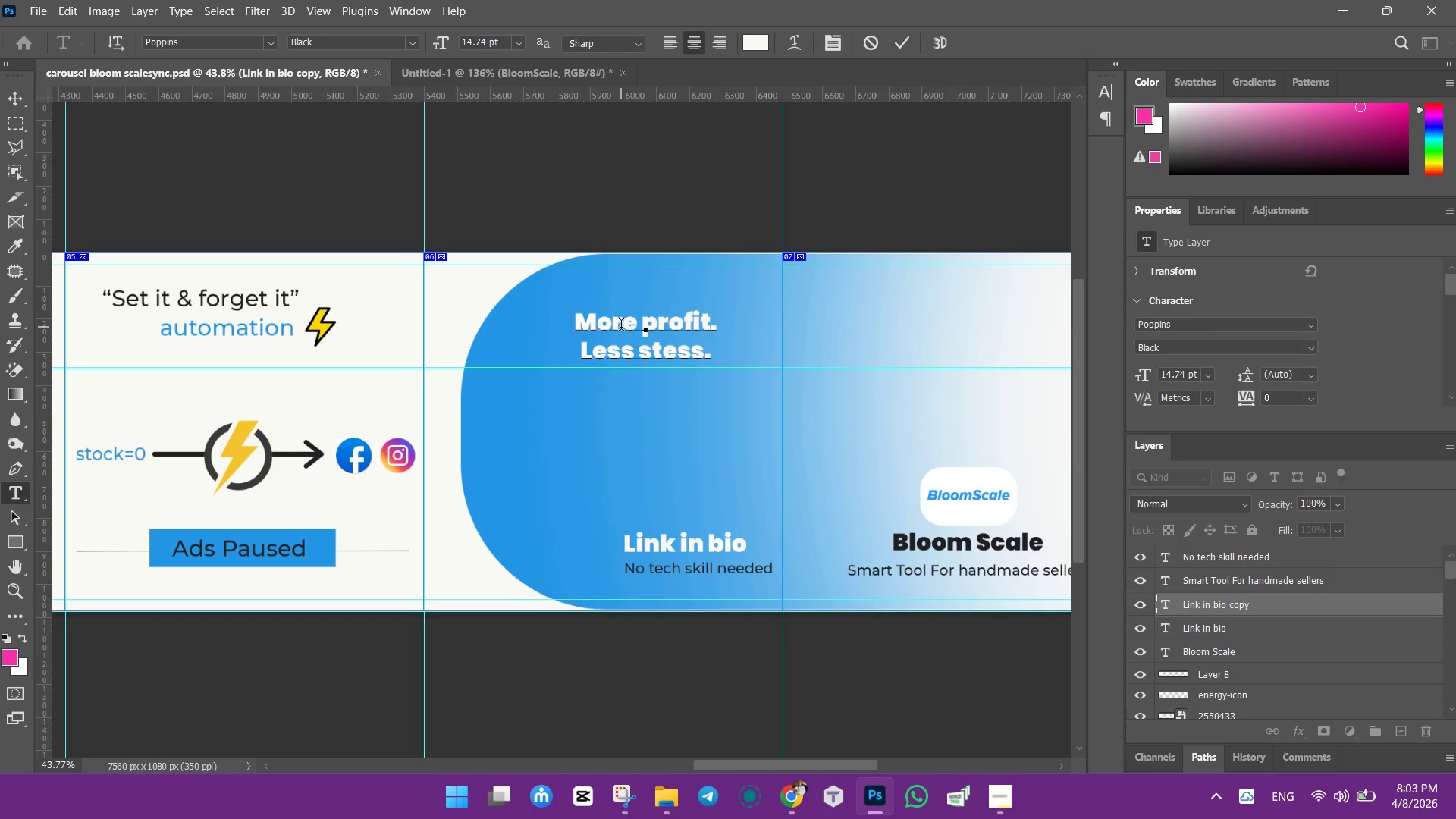 
key(Control+ControlLeft)
 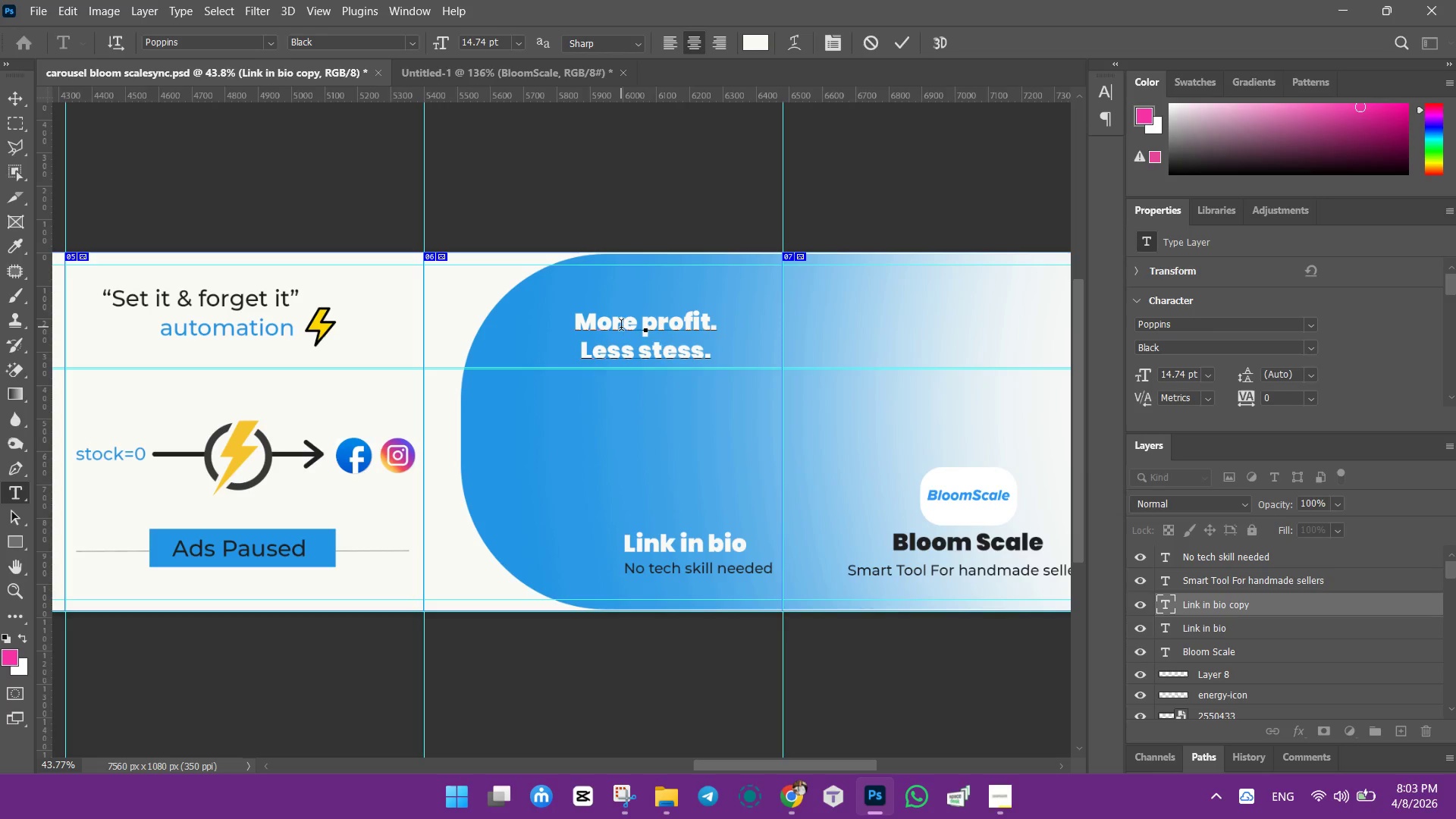 
key(Control+A)
 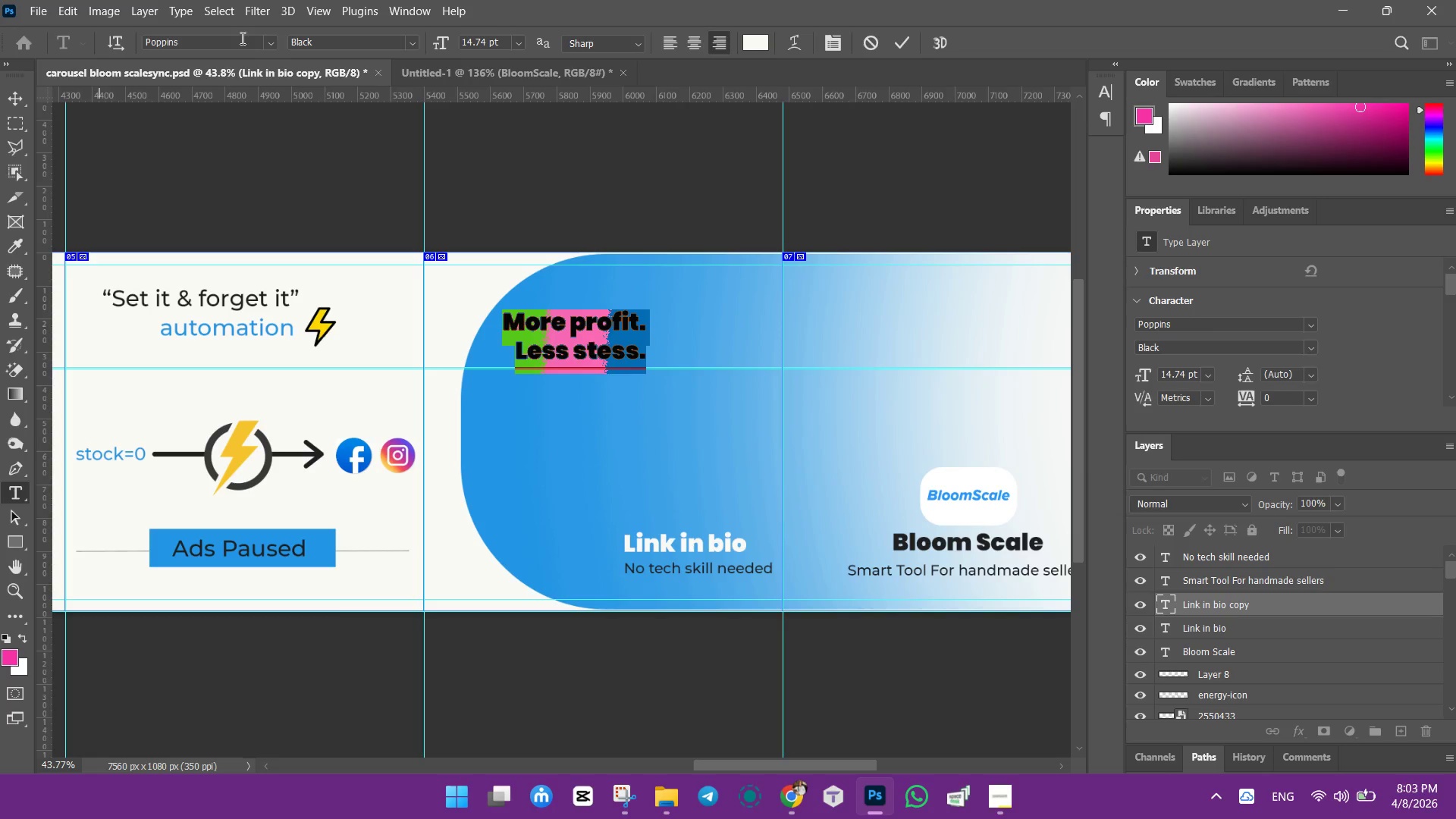 
left_click([21, 98])
 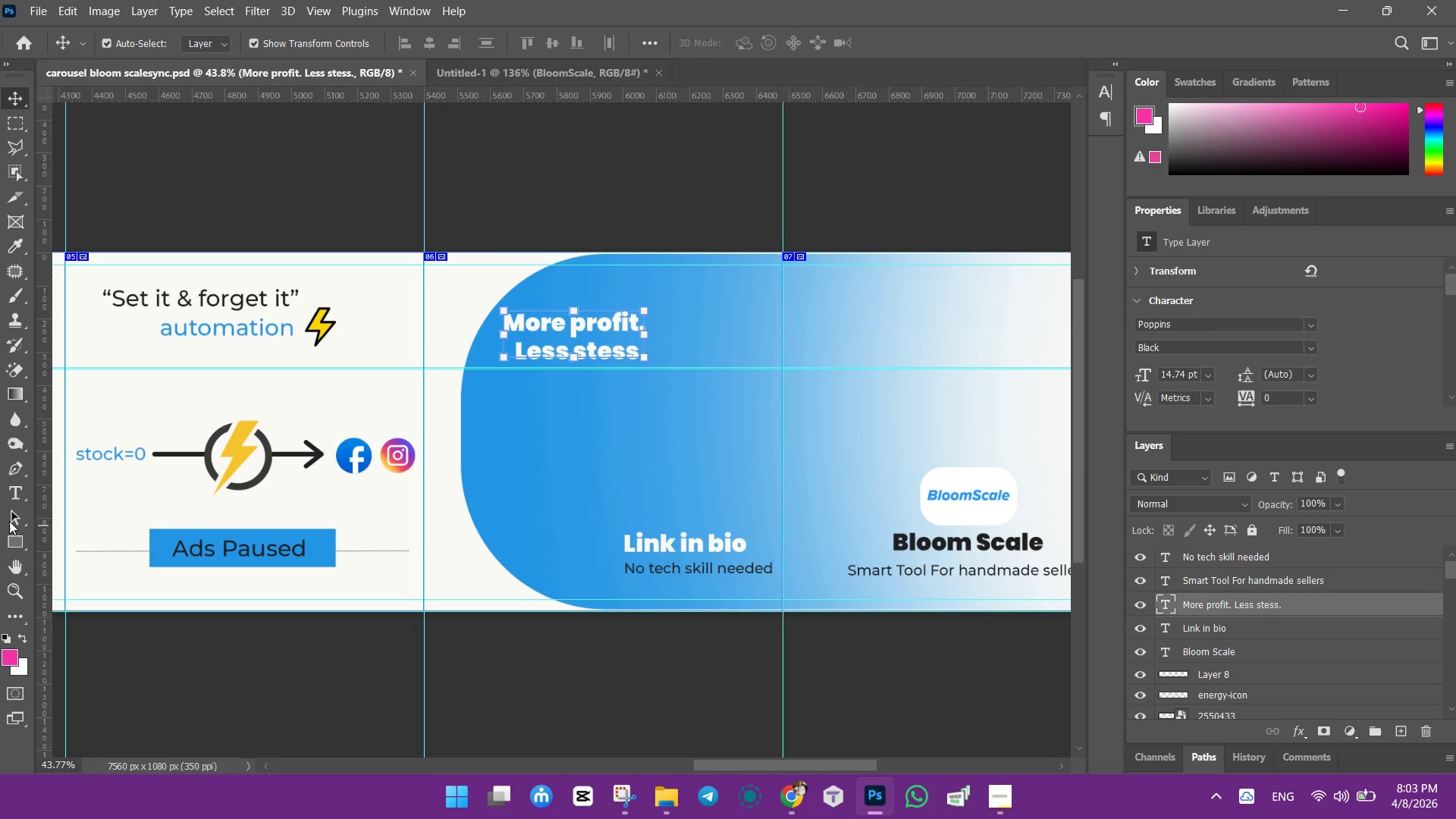 
left_click([15, 493])
 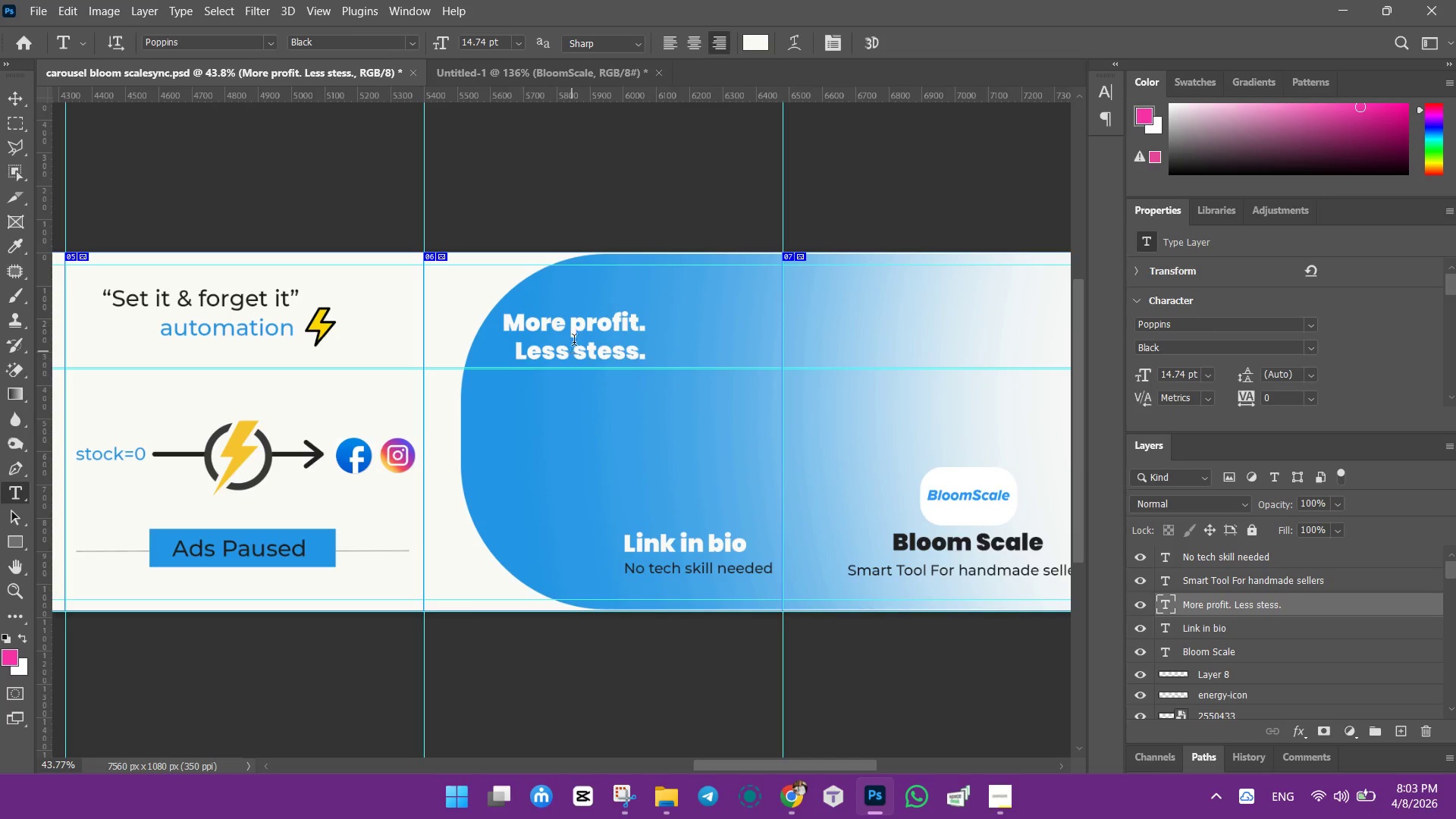 
left_click([577, 322])
 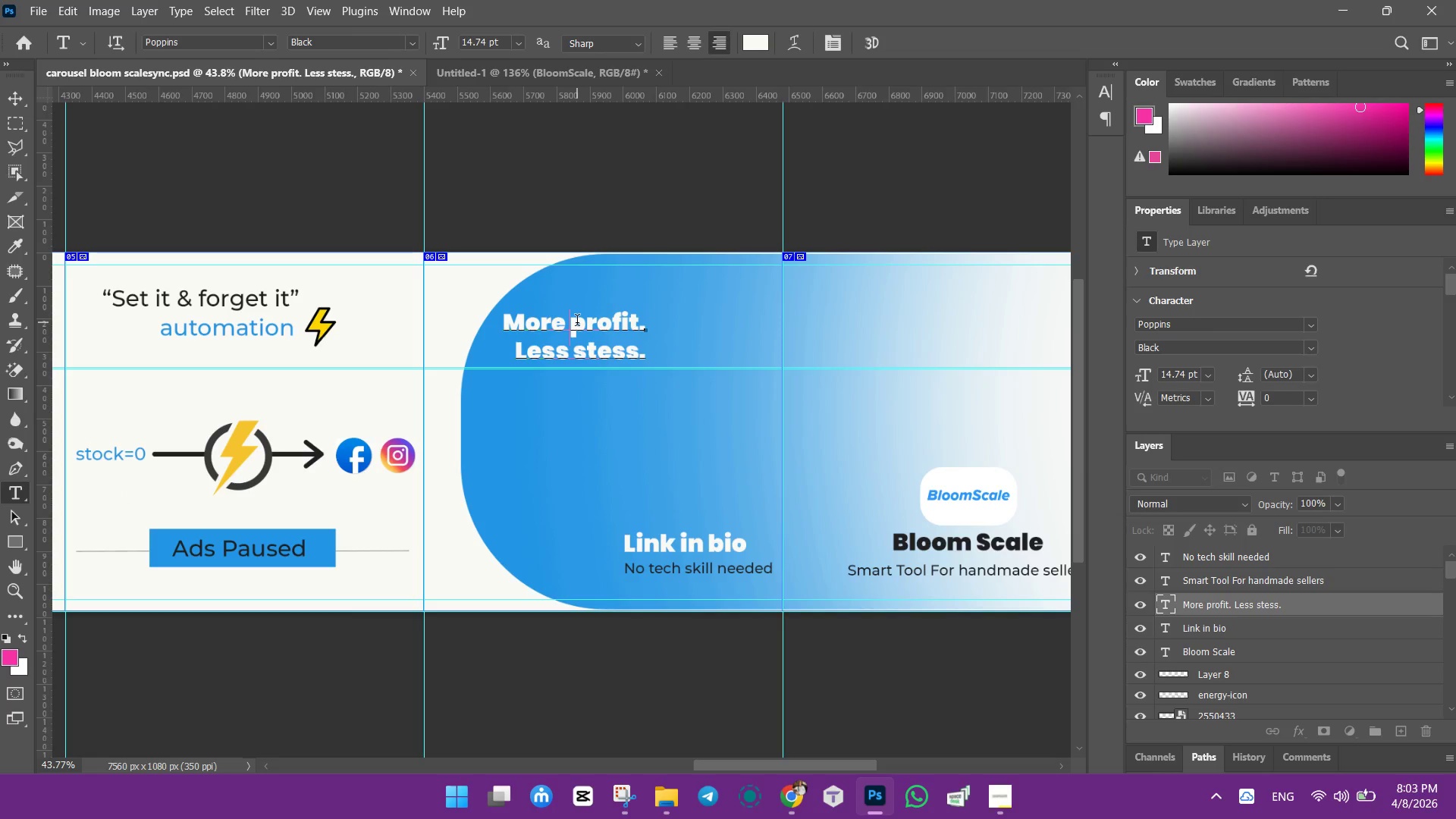 
key(Control+ControlLeft)
 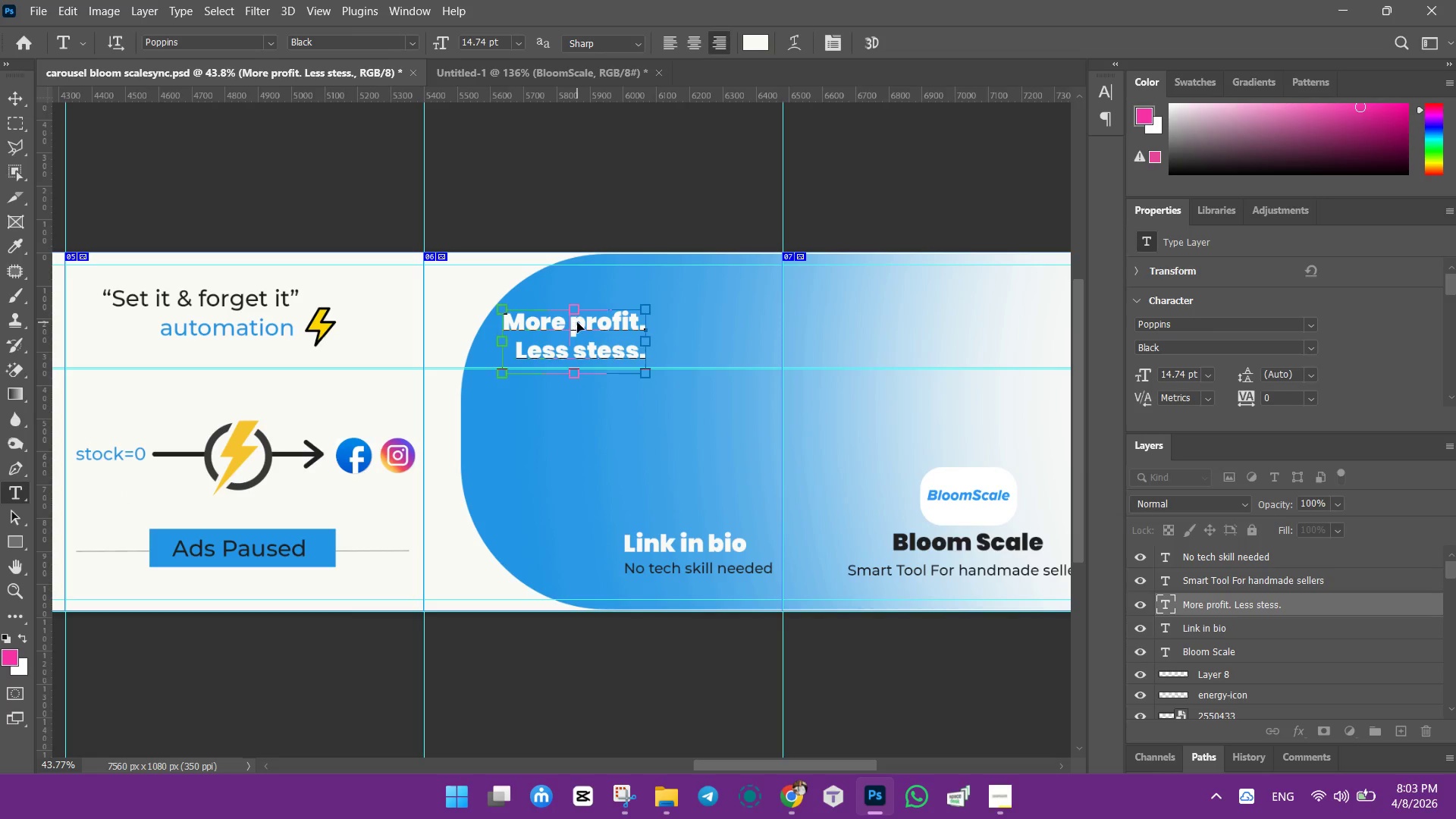 
key(Control+A)
 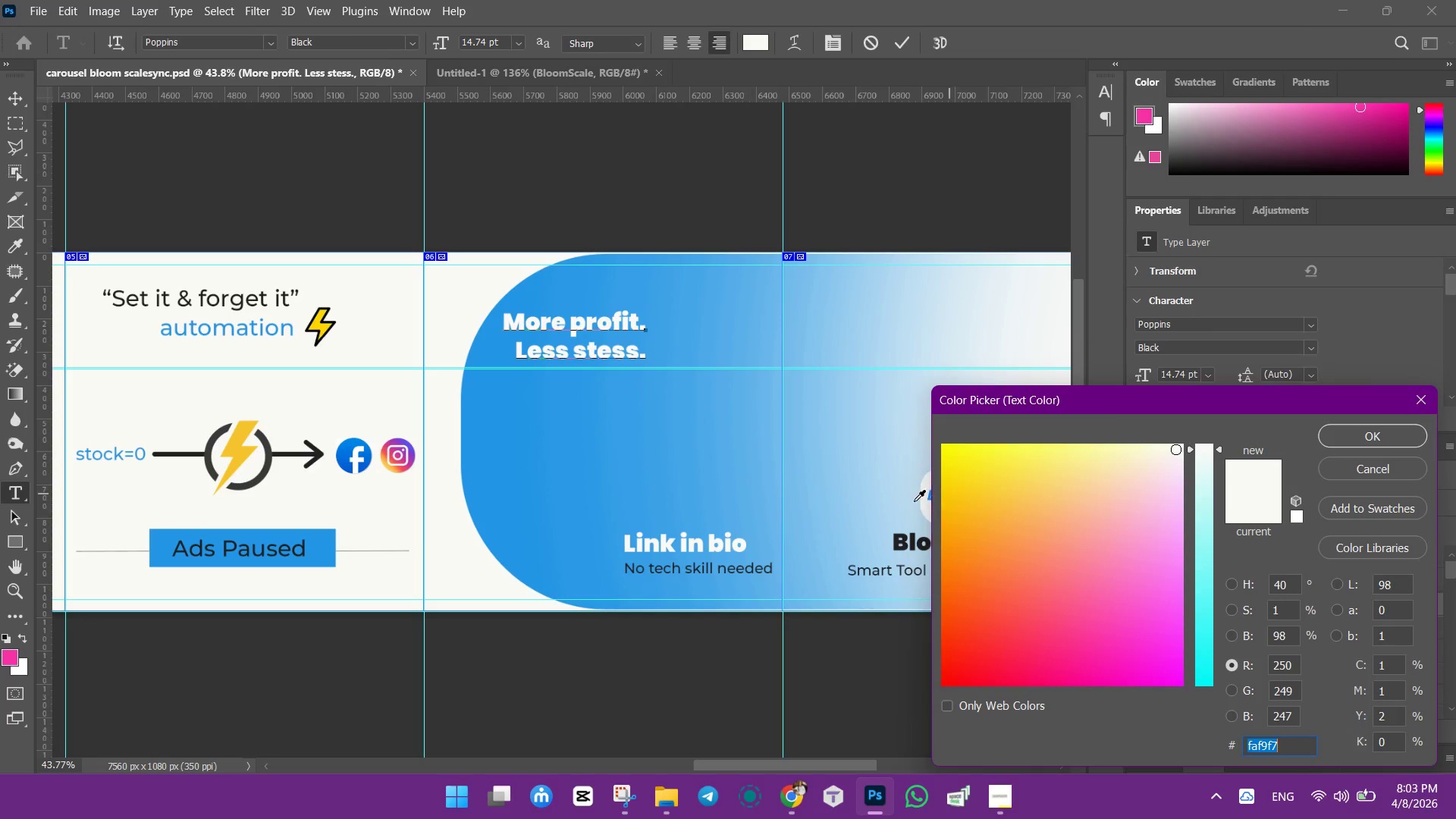 
left_click([896, 543])
 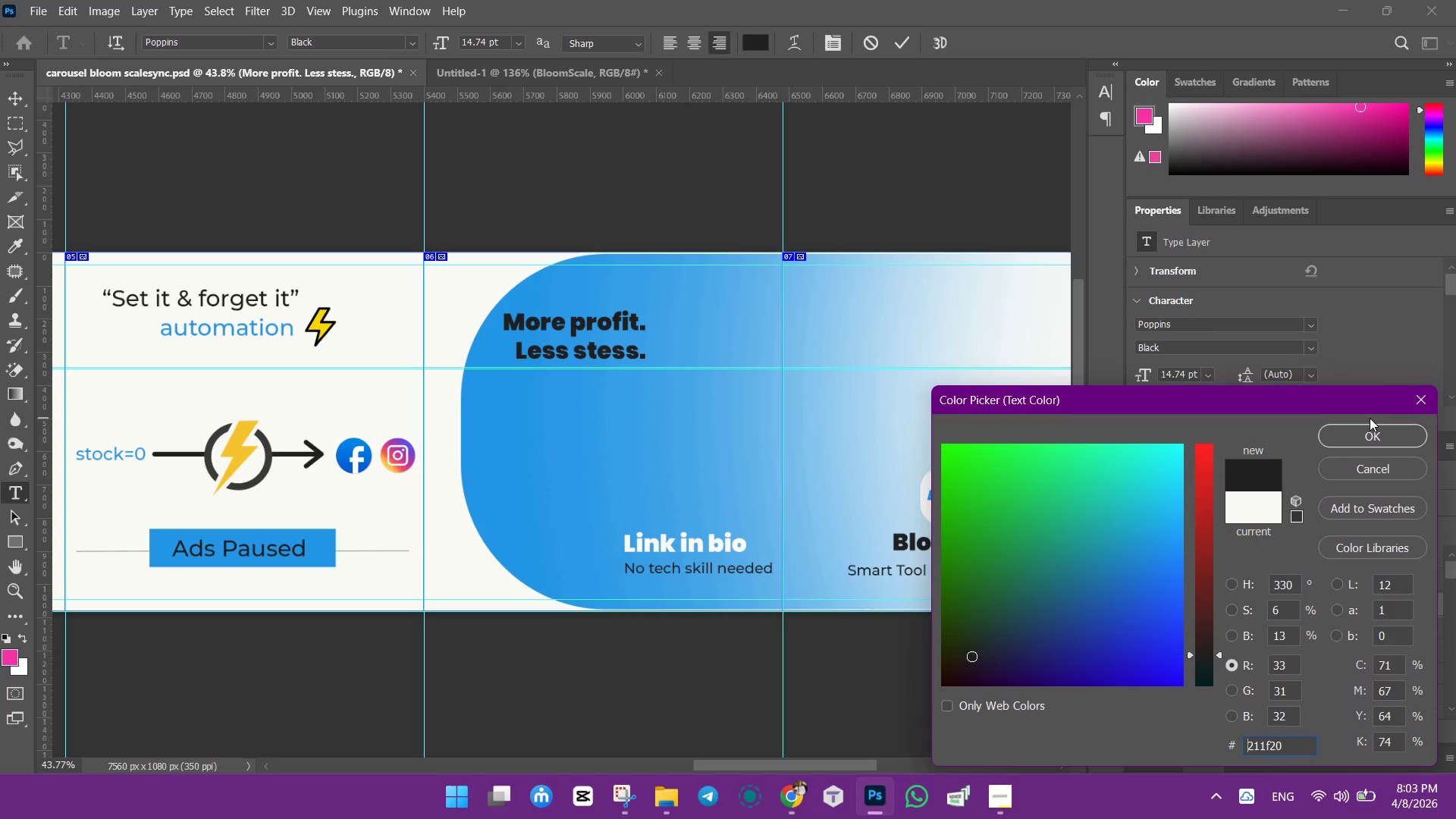 
left_click([1367, 434])
 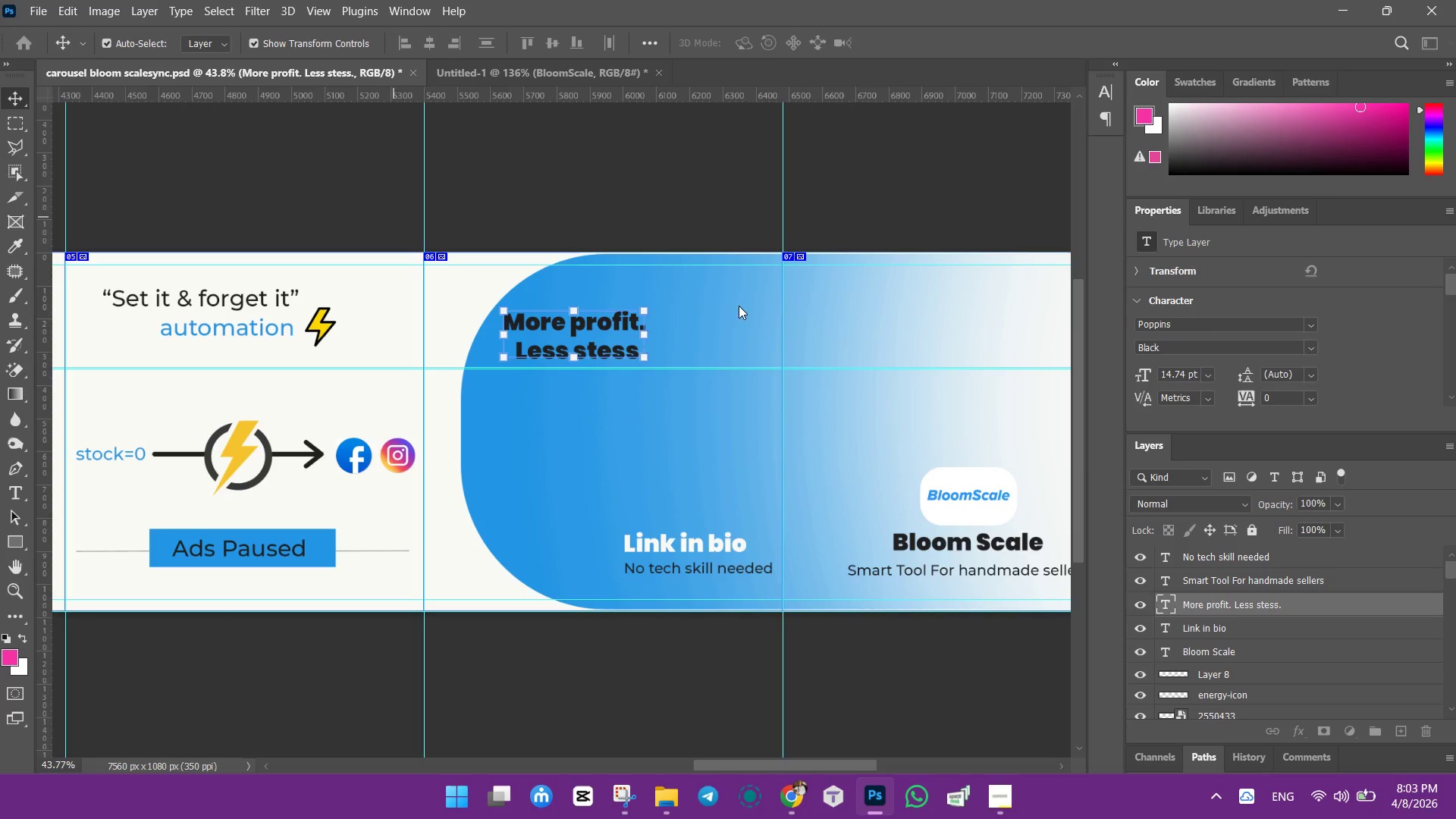 
left_click_drag(start_coordinate=[611, 321], to_coordinate=[733, 300])
 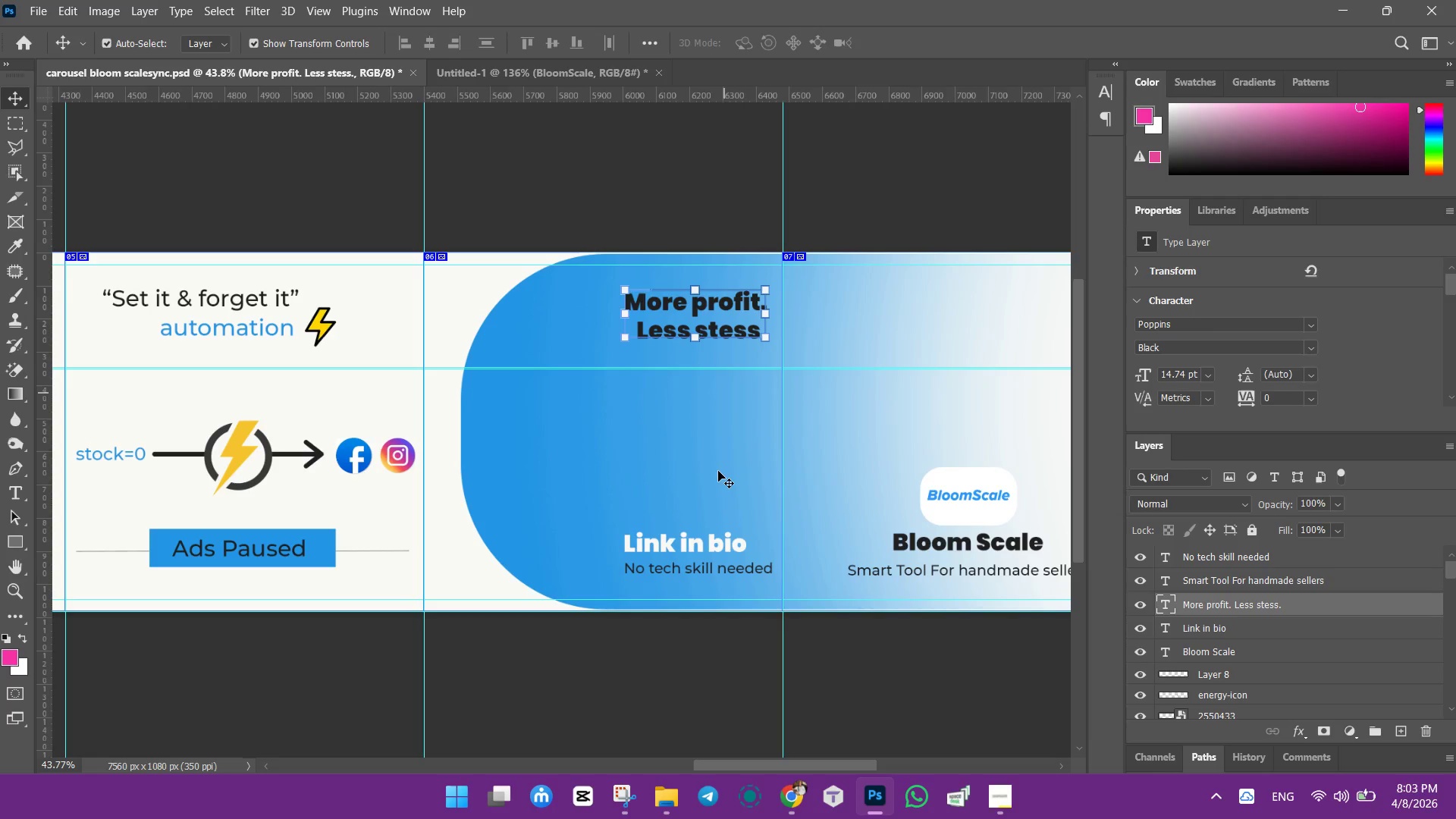 
left_click([718, 469])
 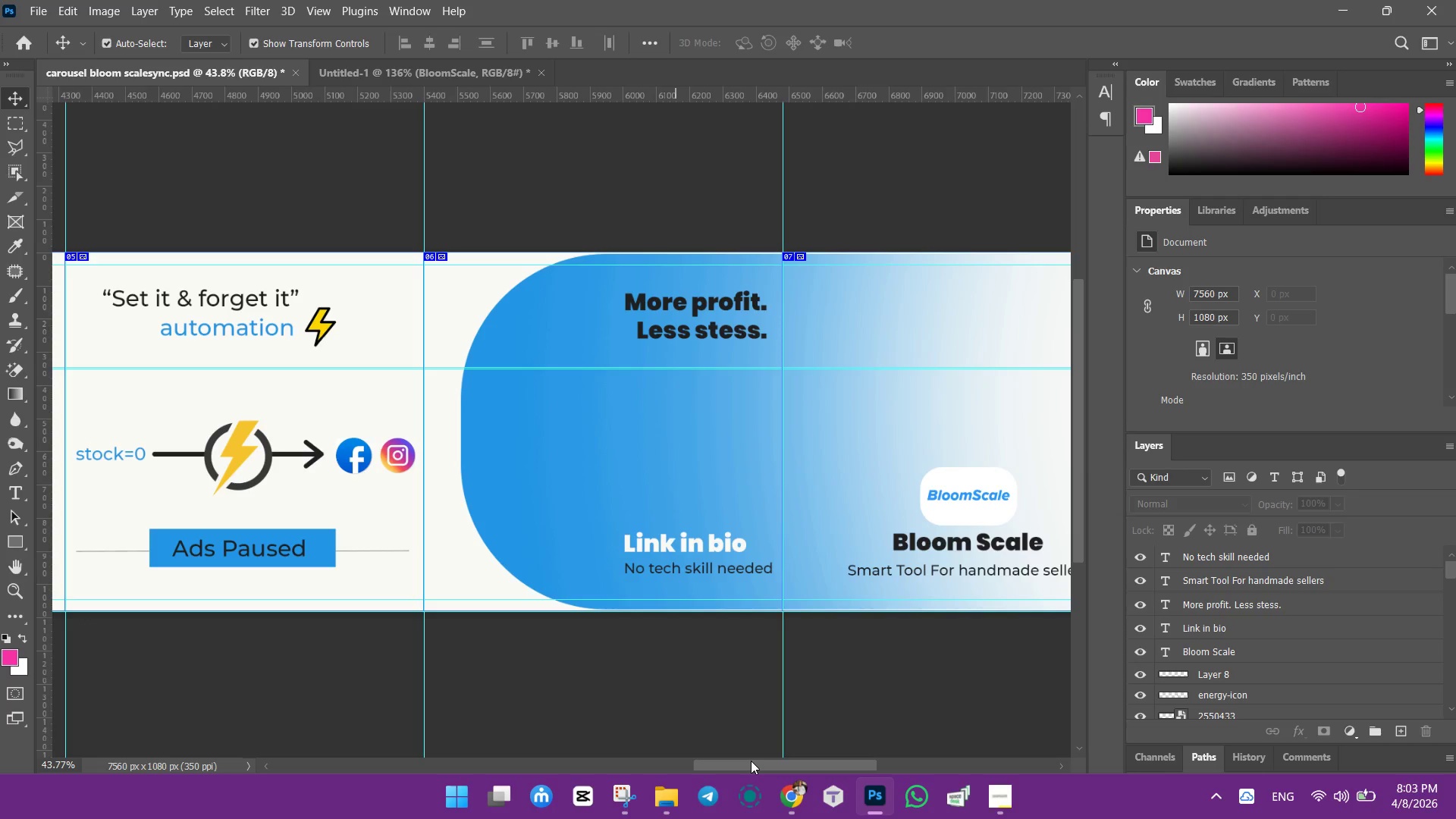 
wait(6.44)
 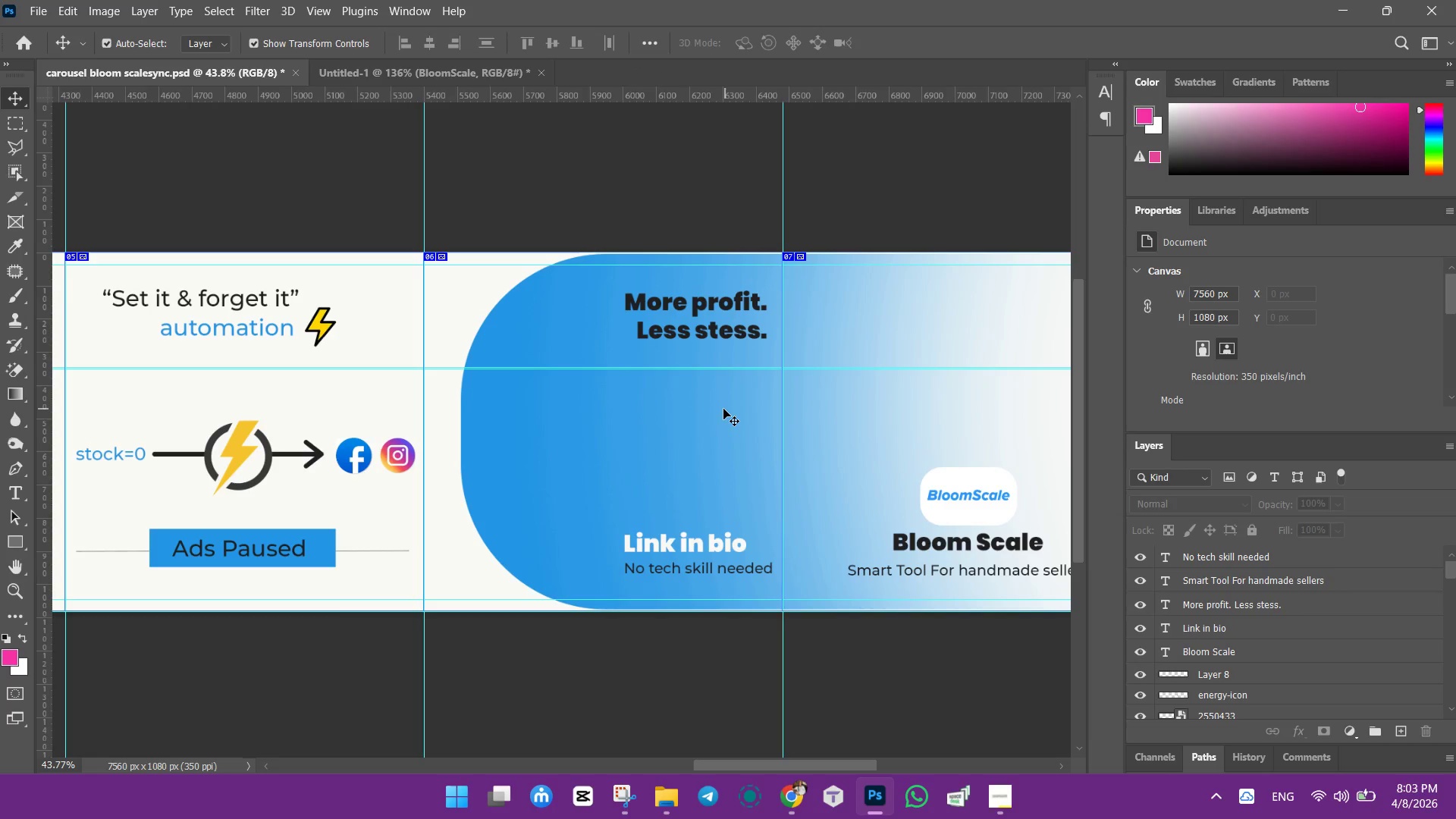 
left_click_drag(start_coordinate=[753, 761], to_coordinate=[676, 761])
 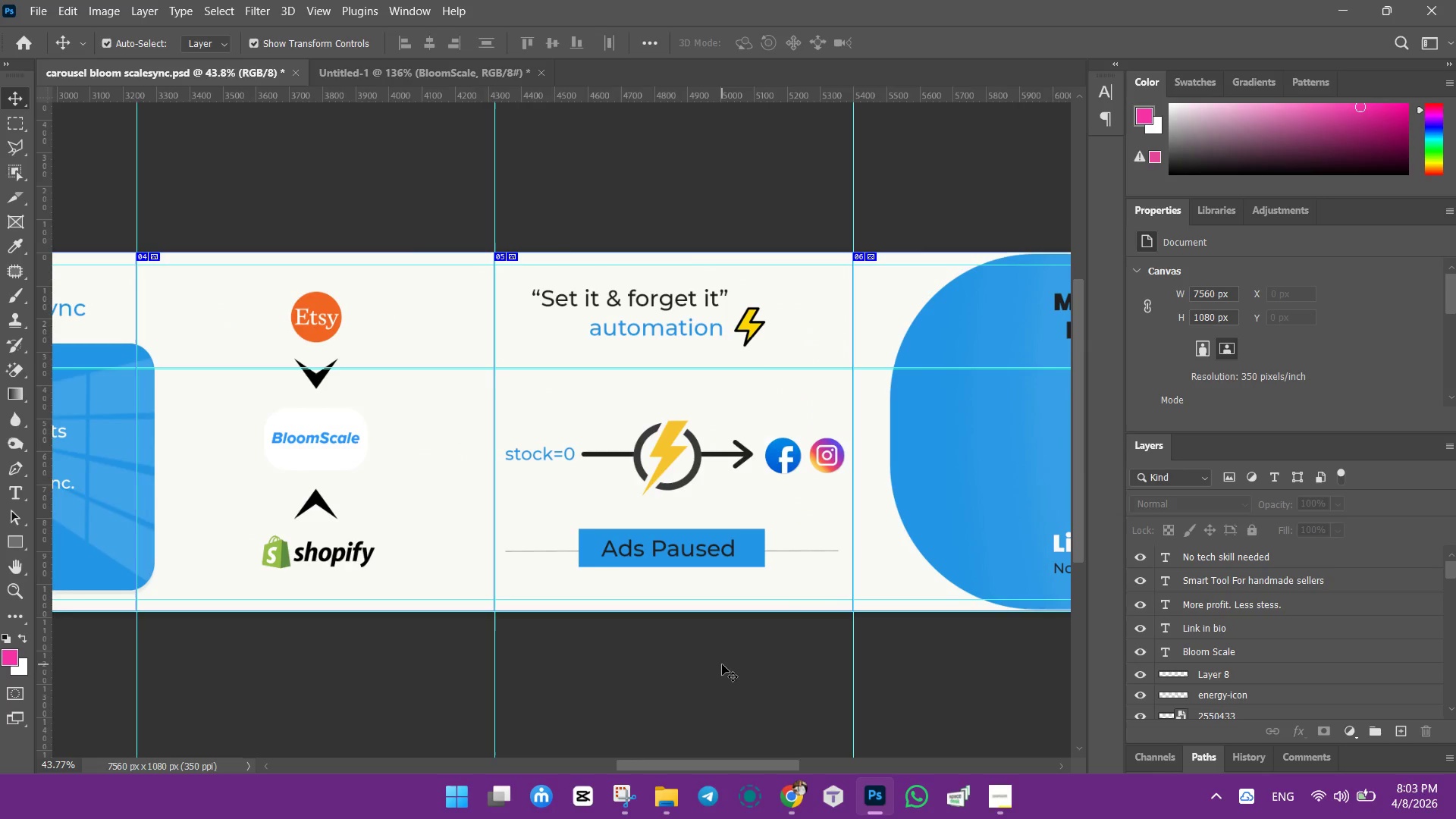 
hold_key(key=AltLeft, duration=1.52)
 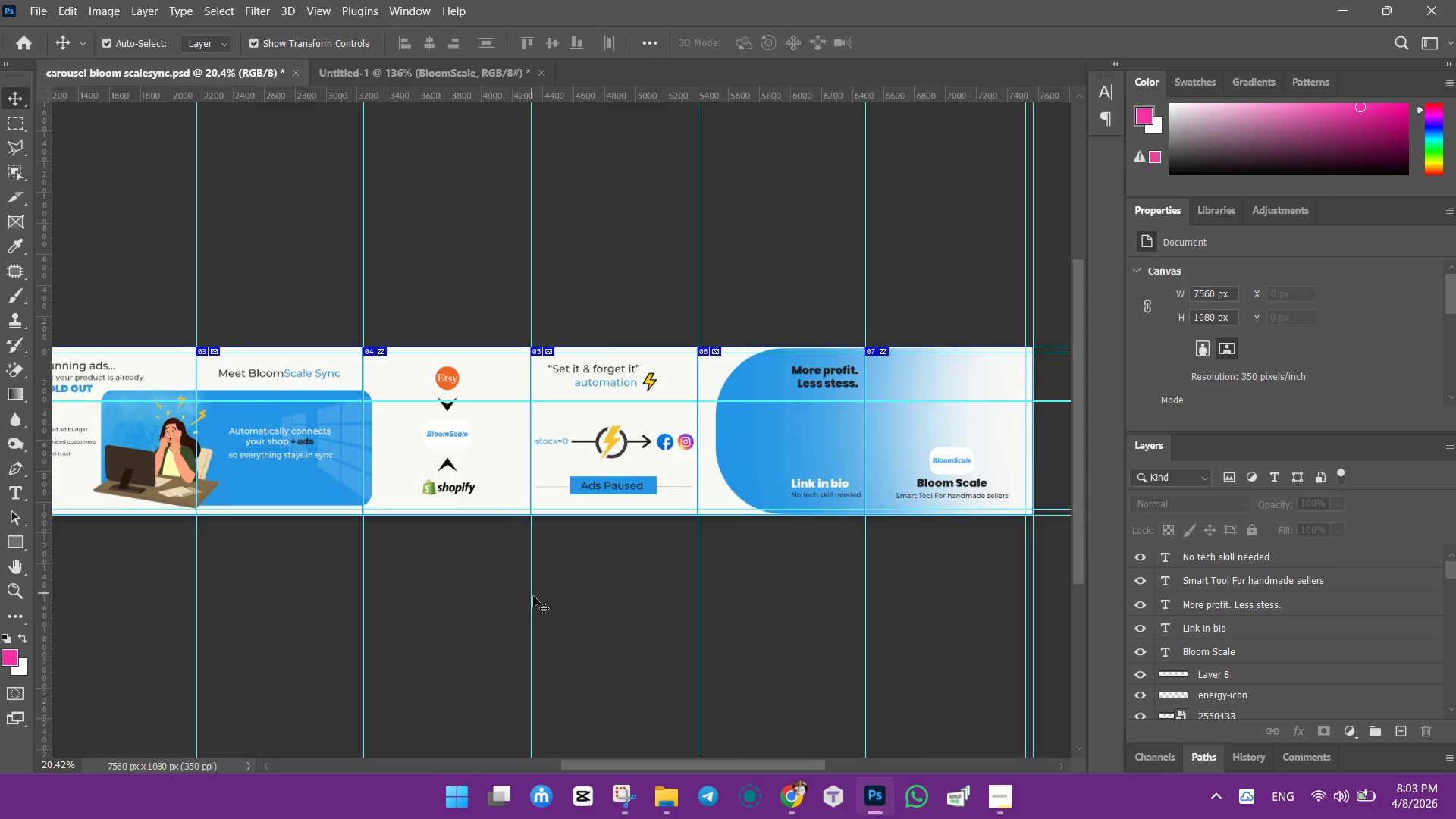 
hold_key(key=AltLeft, duration=0.44)
 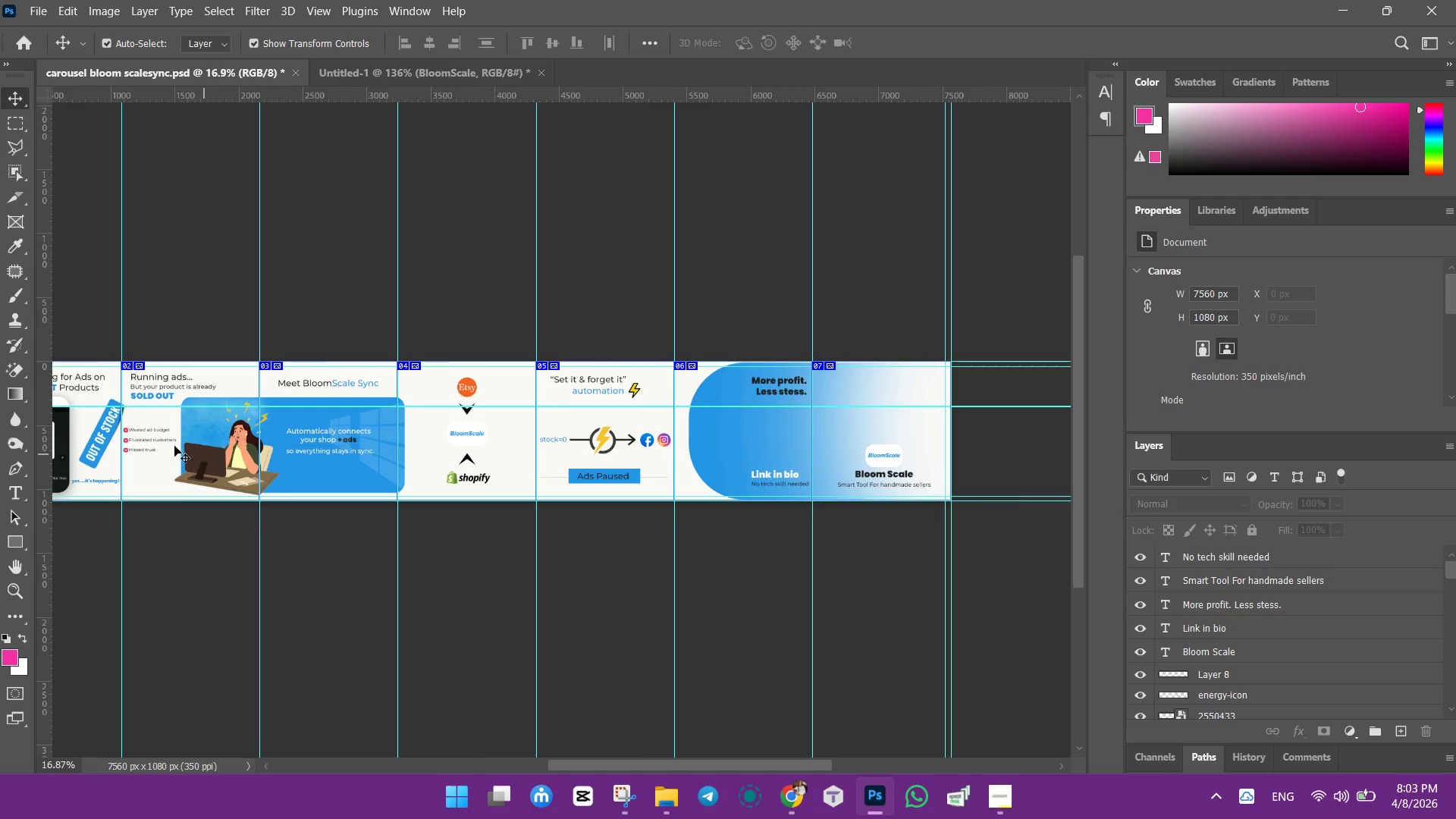 
scroll: coordinate [535, 598], scroll_direction: down, amount: 10.0
 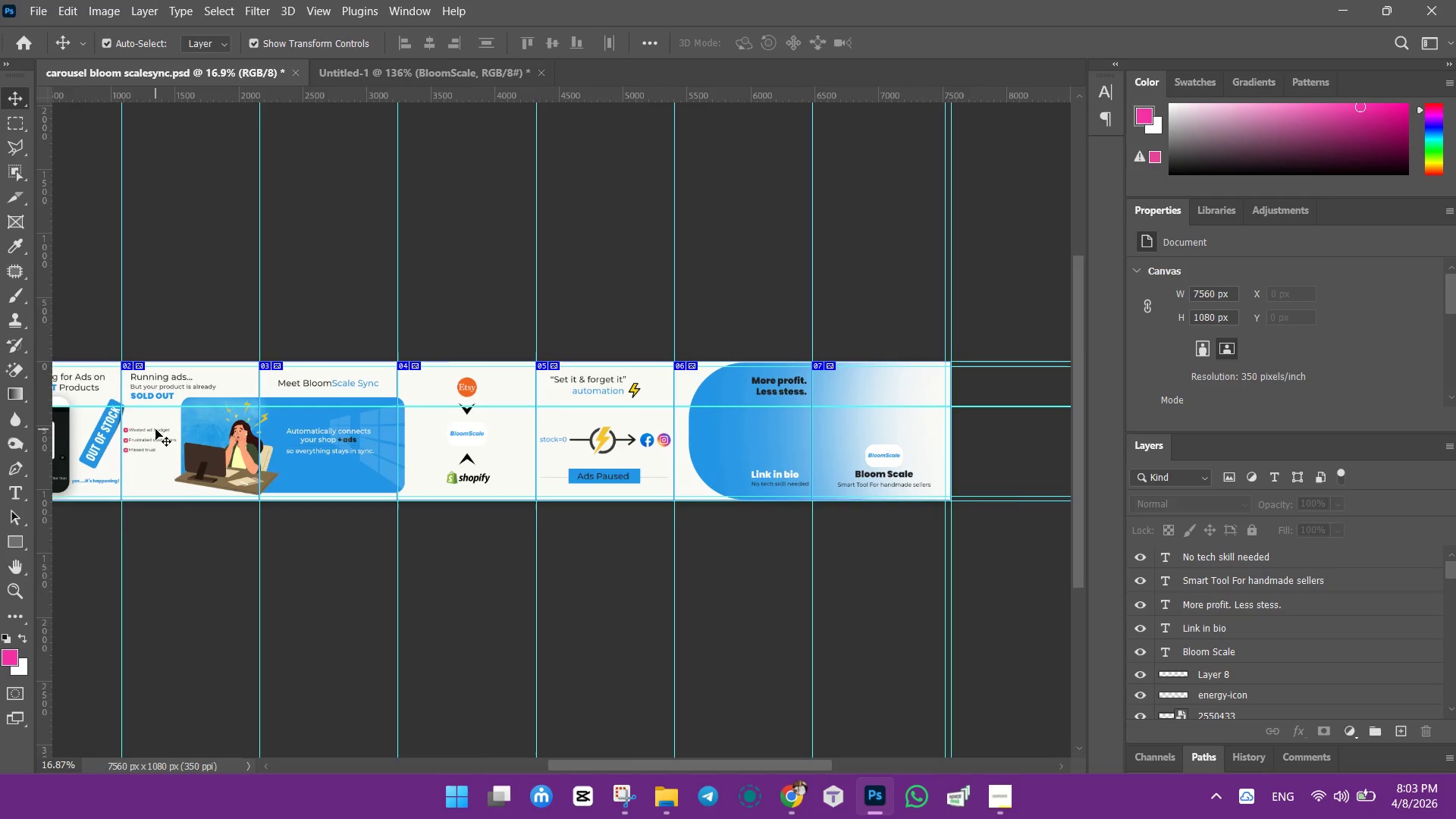 
left_click([155, 435])
 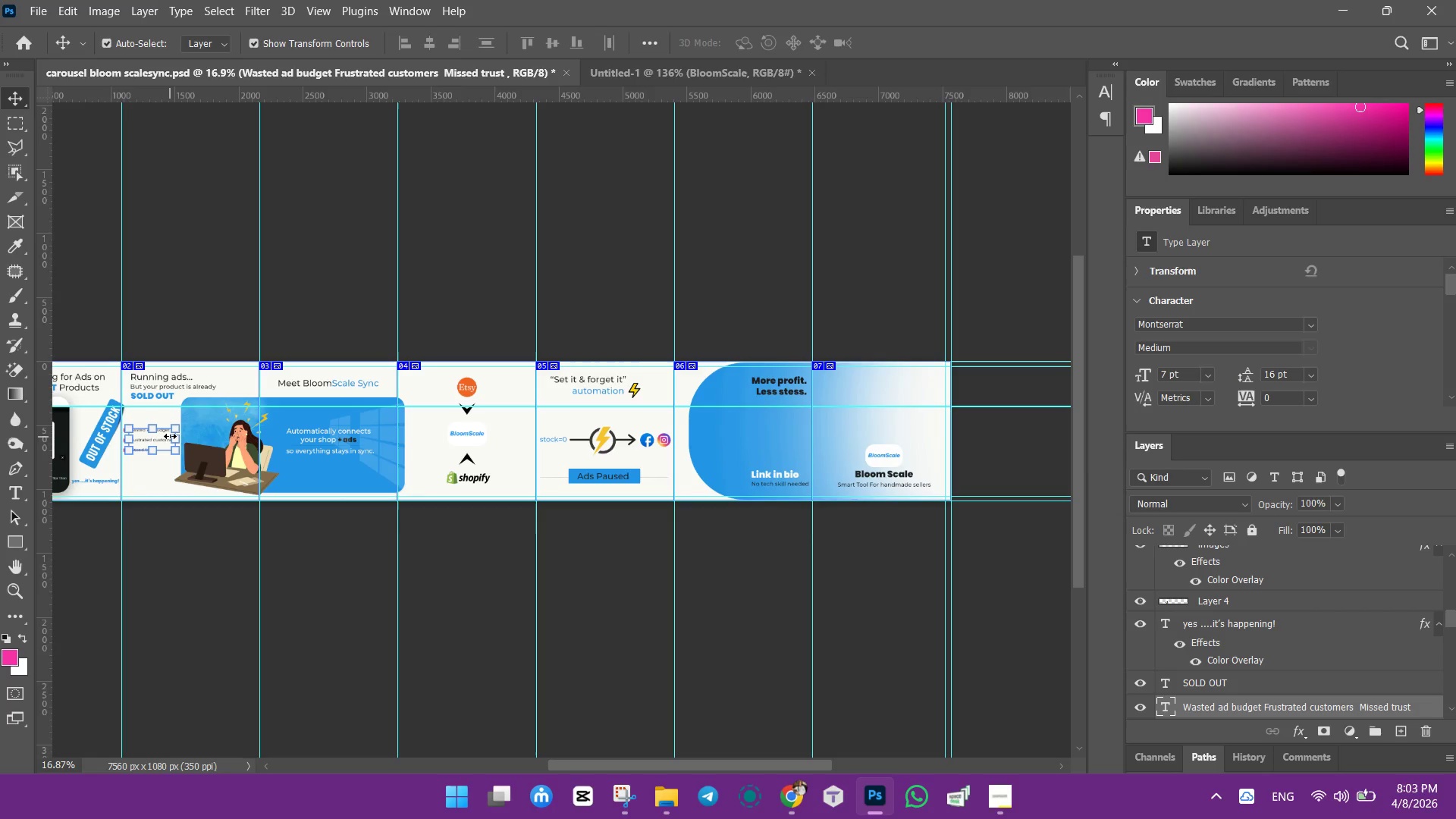 
key(Control+J)
 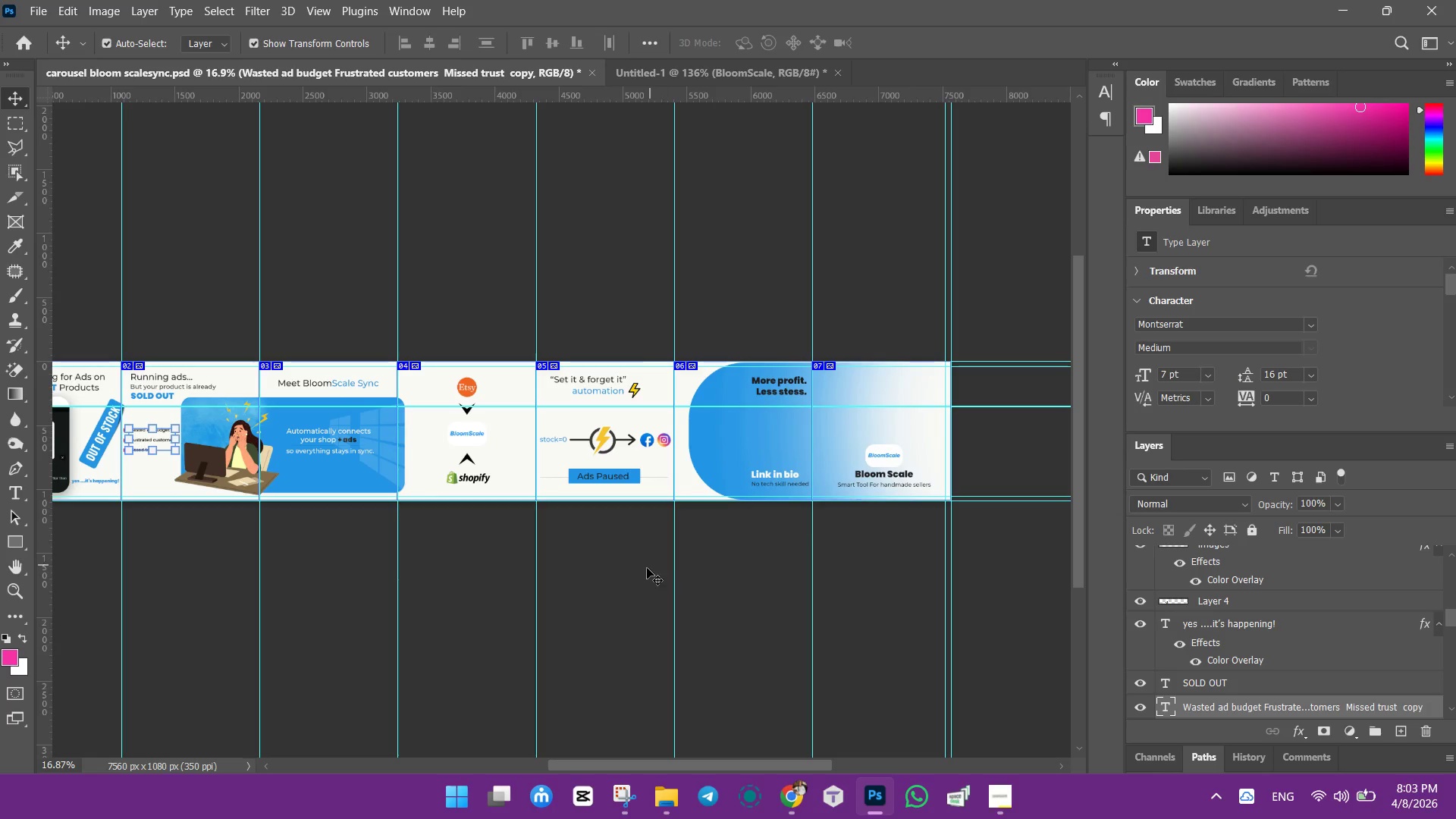 
left_click([306, 551])
 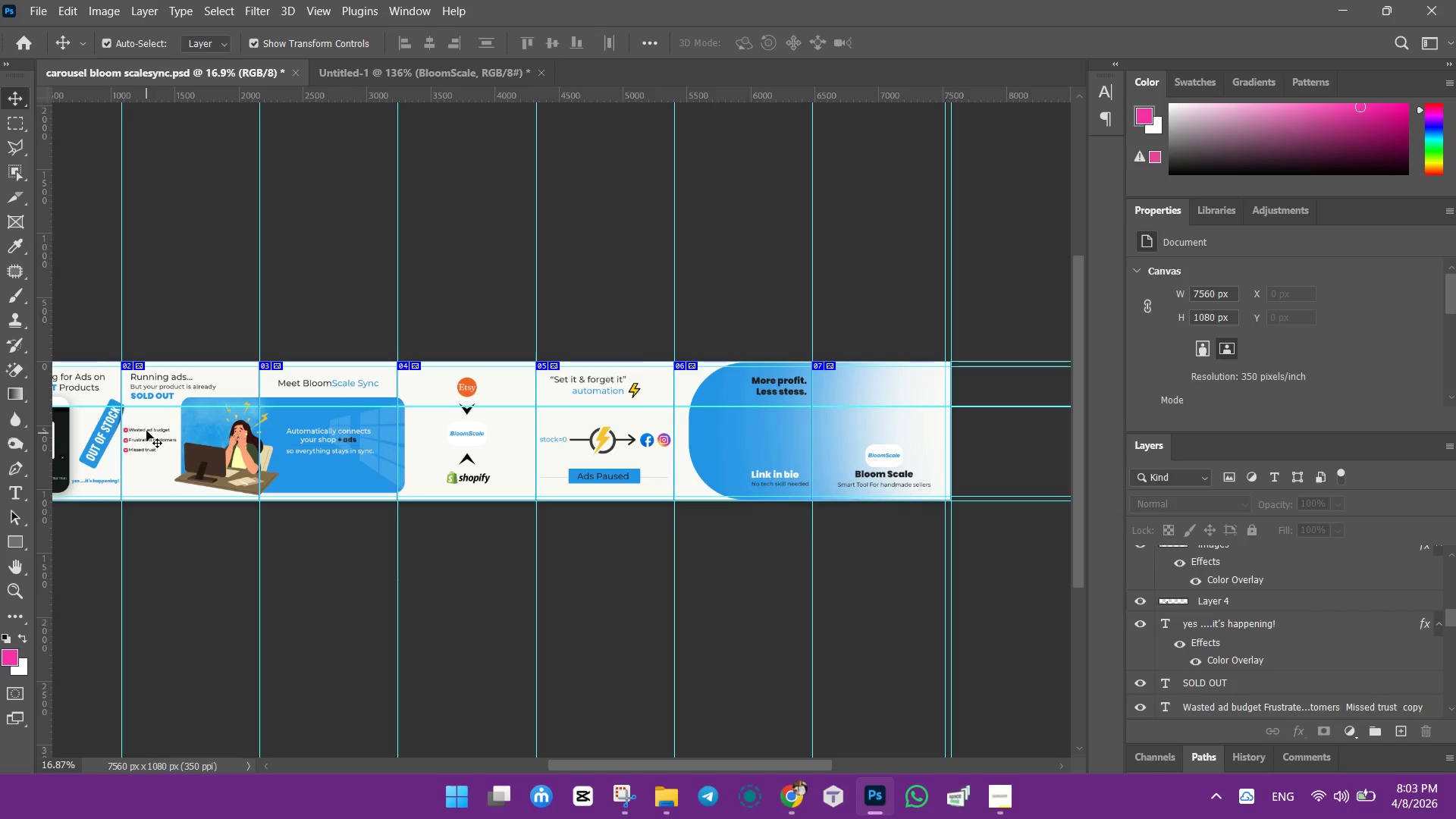 
left_click_drag(start_coordinate=[146, 430], to_coordinate=[765, 425])
 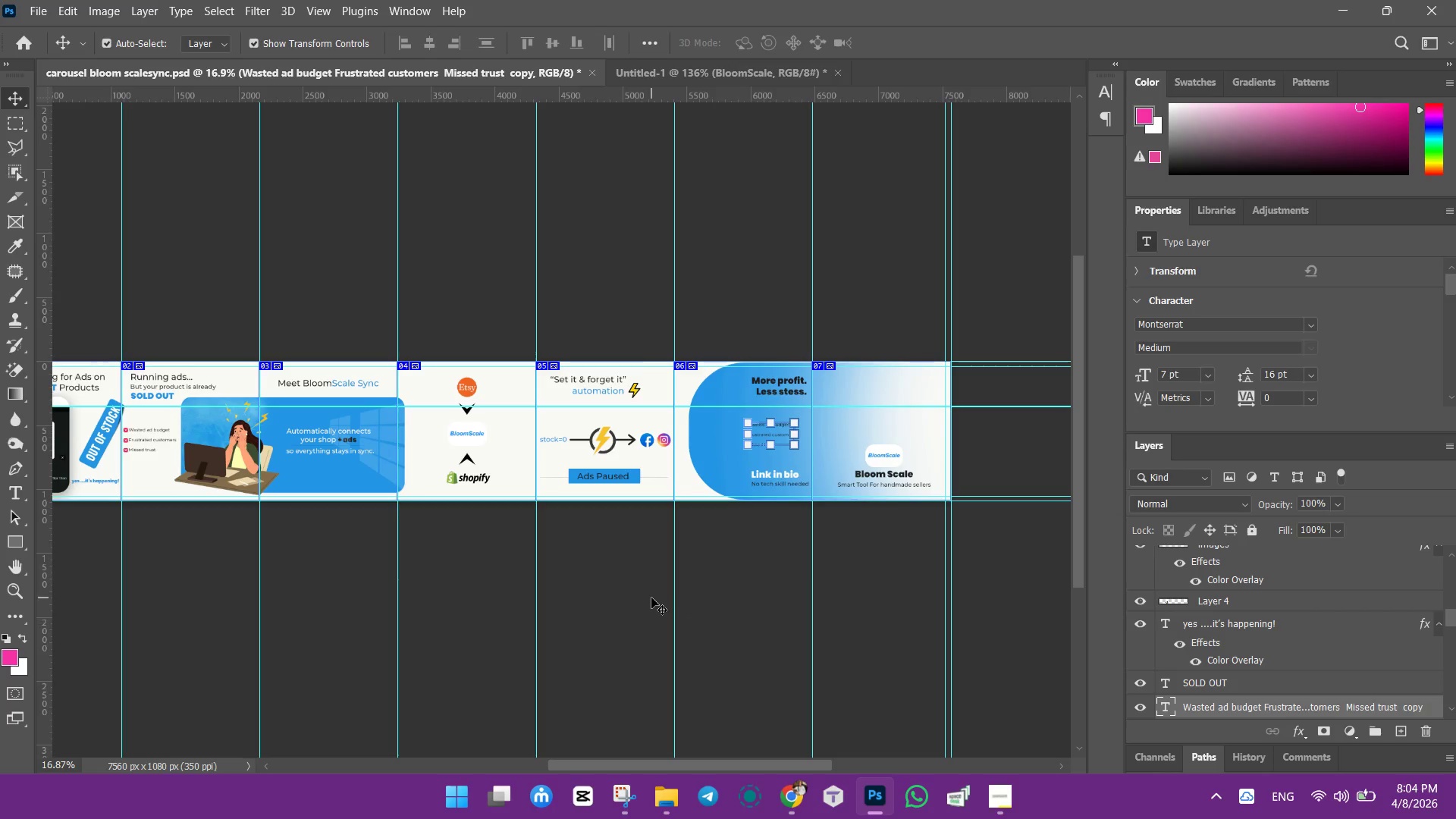 
key(Control+0)
 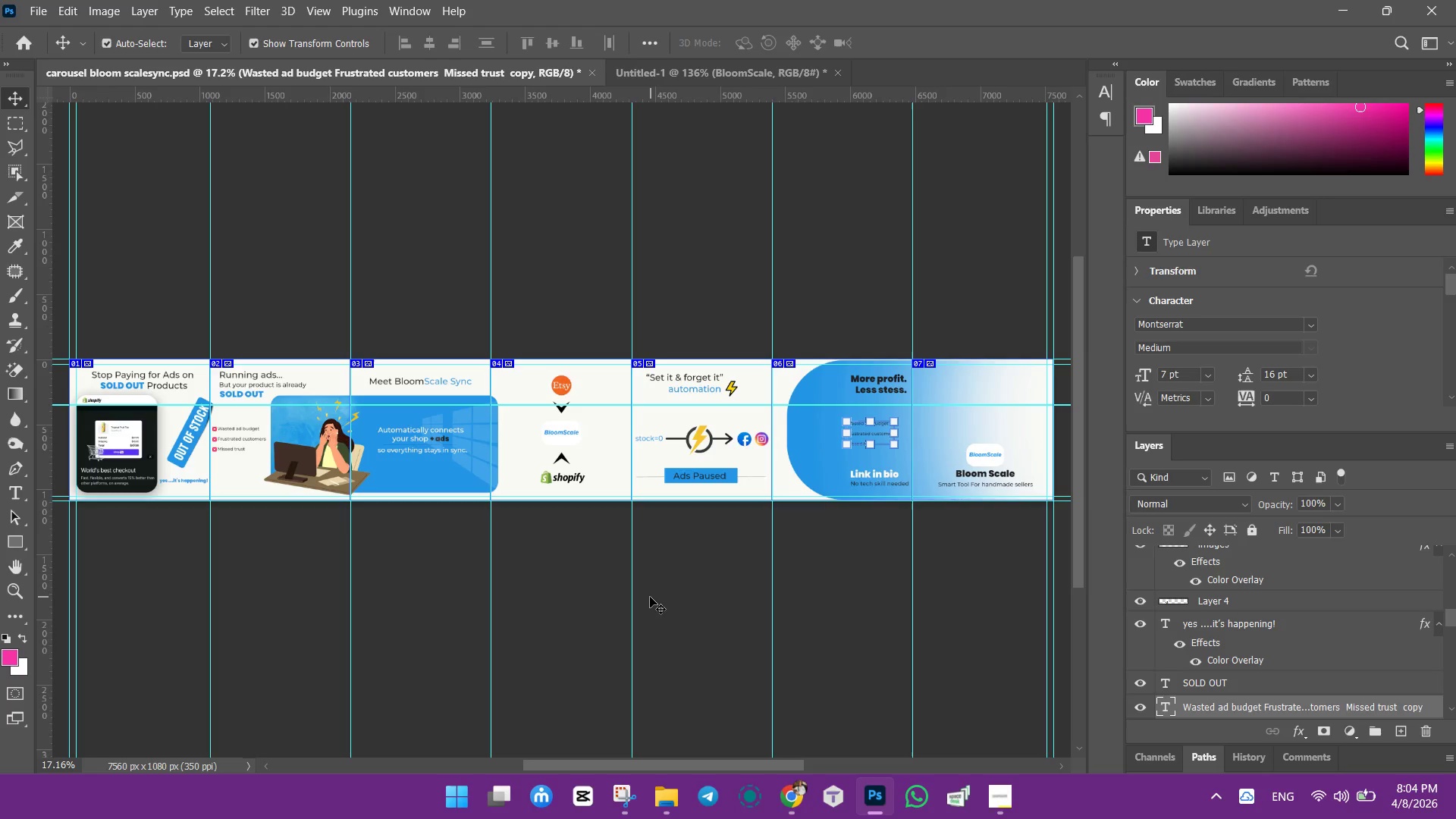 
hold_key(key=AltLeft, duration=1.5)
 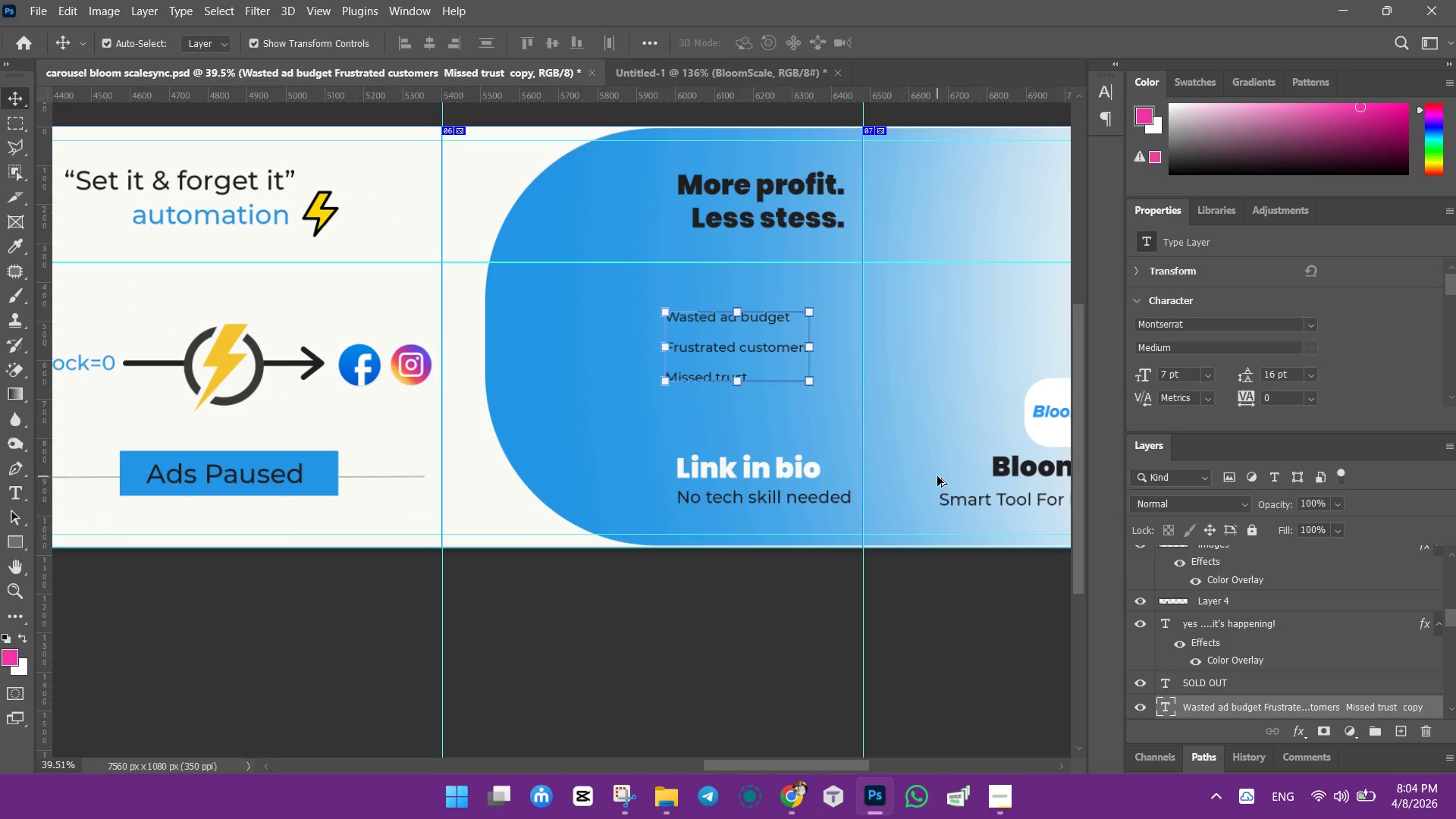 
hold_key(key=AltLeft, duration=0.95)
 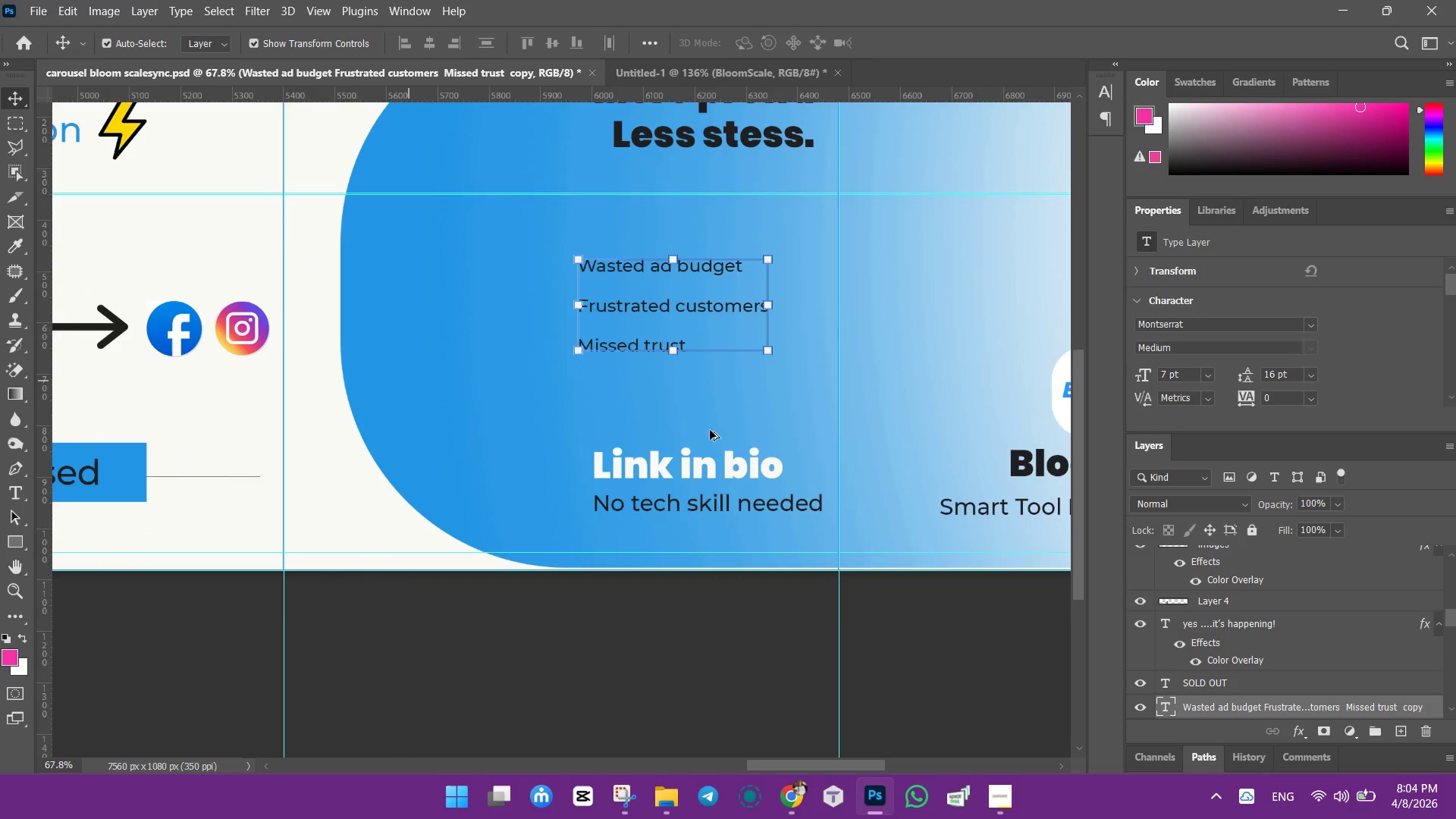 
hold_key(key=AltLeft, duration=0.64)
 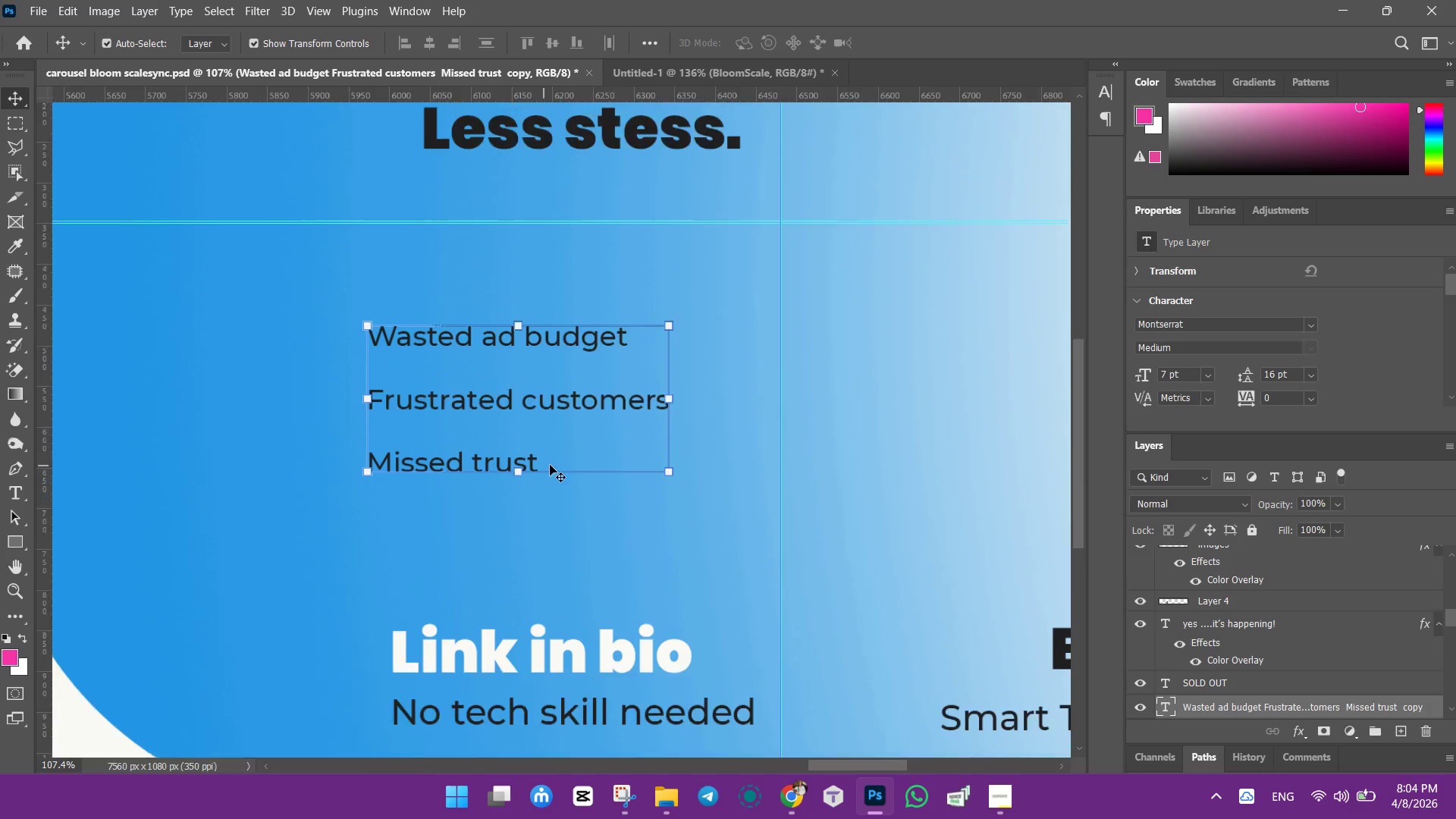 
scroll: coordinate [736, 431], scroll_direction: up, amount: 36.0
 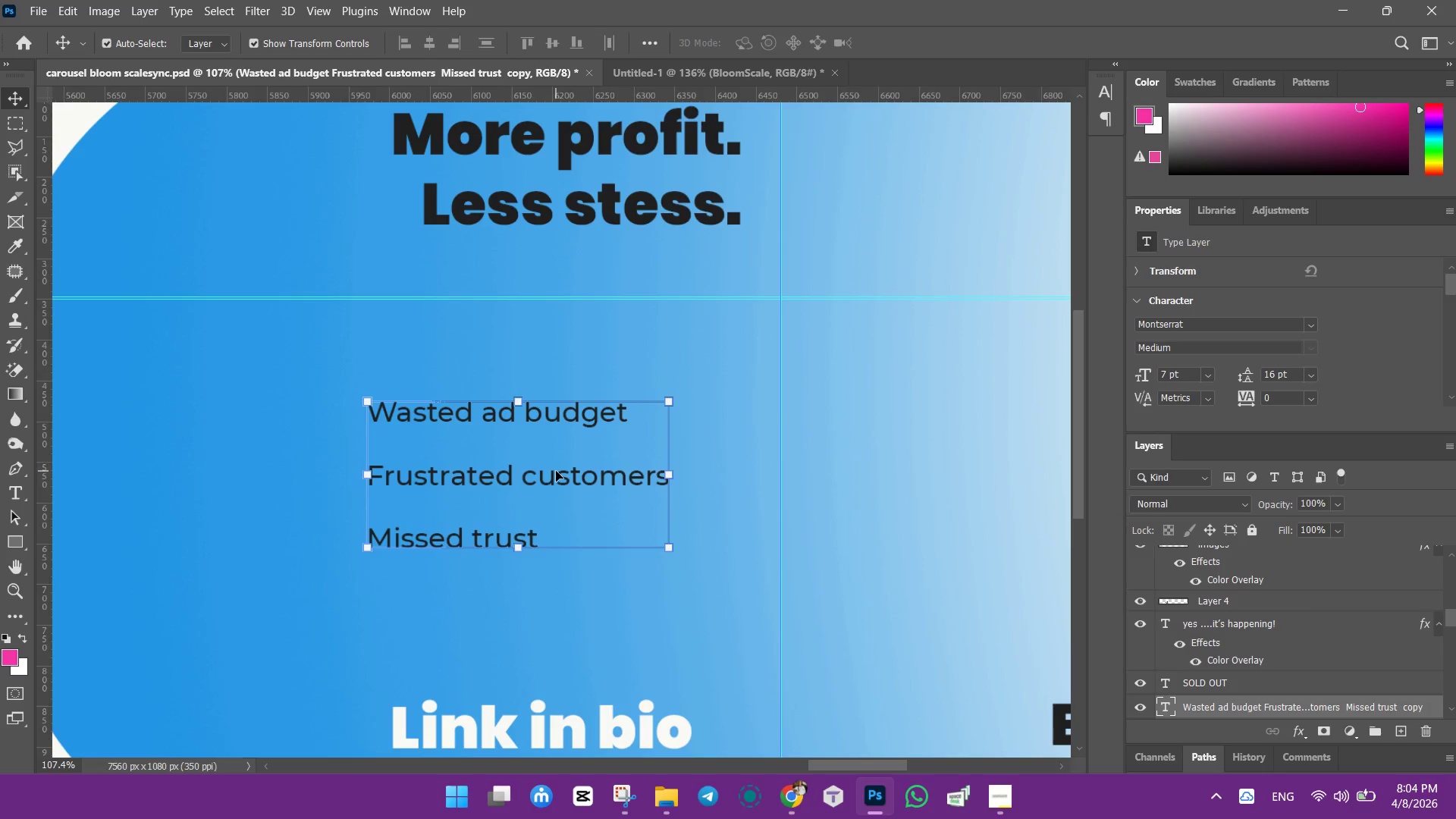 
hold_key(key=AltLeft, duration=0.67)
 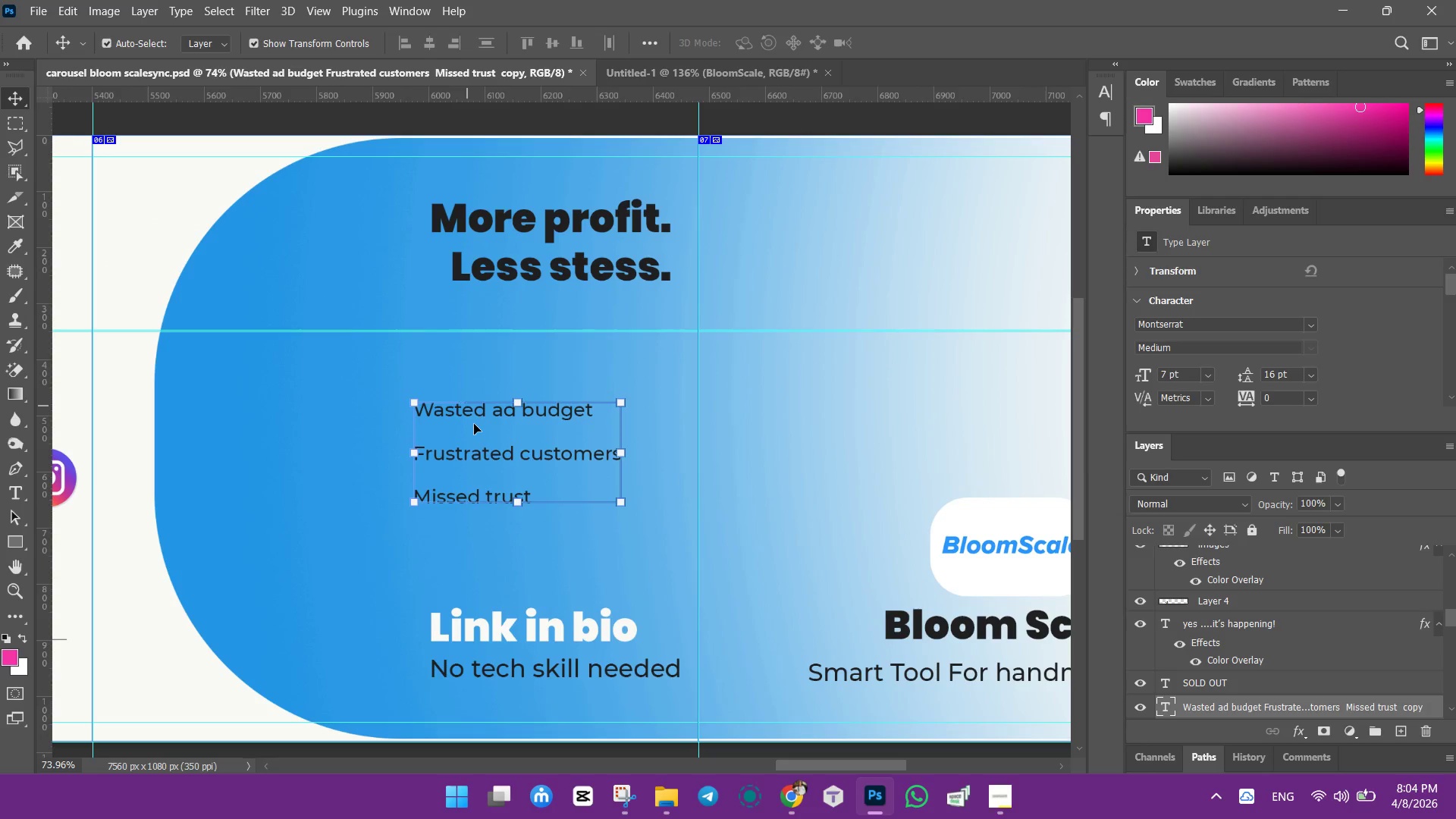 
left_click_drag(start_coordinate=[477, 414], to_coordinate=[360, 413])
 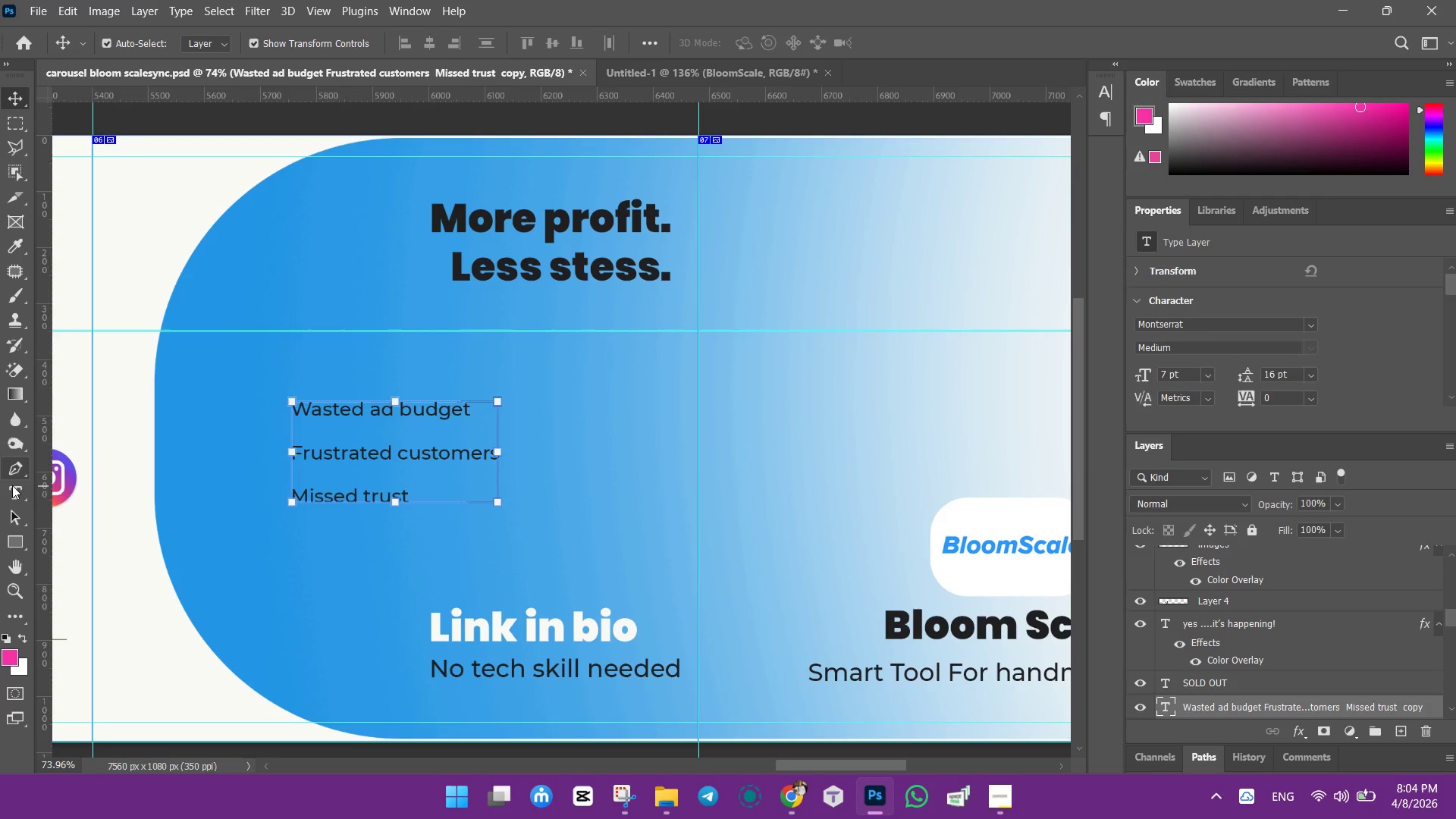 
scroll: coordinate [515, 538], scroll_direction: down, amount: 8.0
 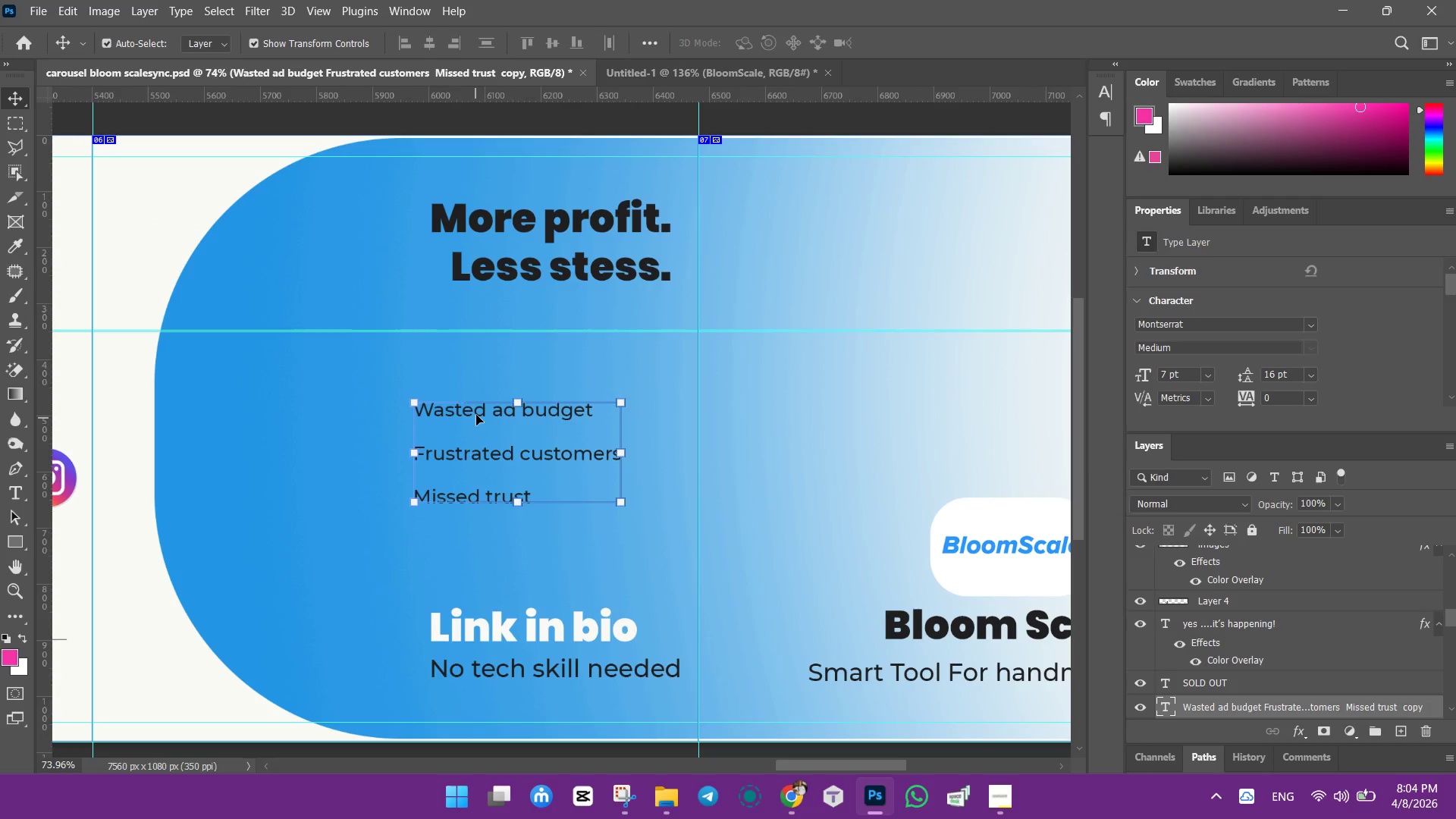 
left_click_drag(start_coordinate=[13, 490], to_coordinate=[31, 487])
 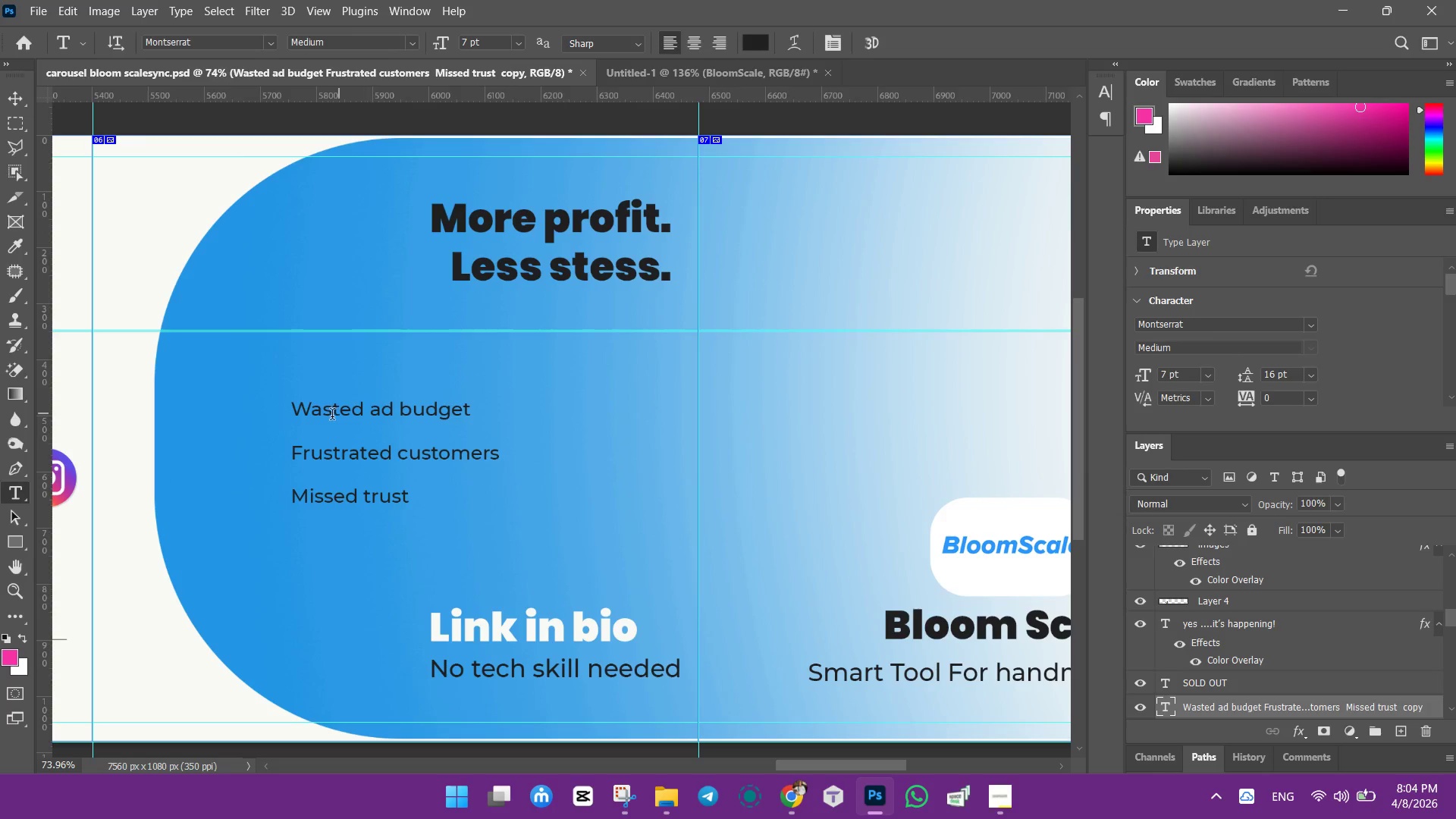 
left_click([331, 417])
 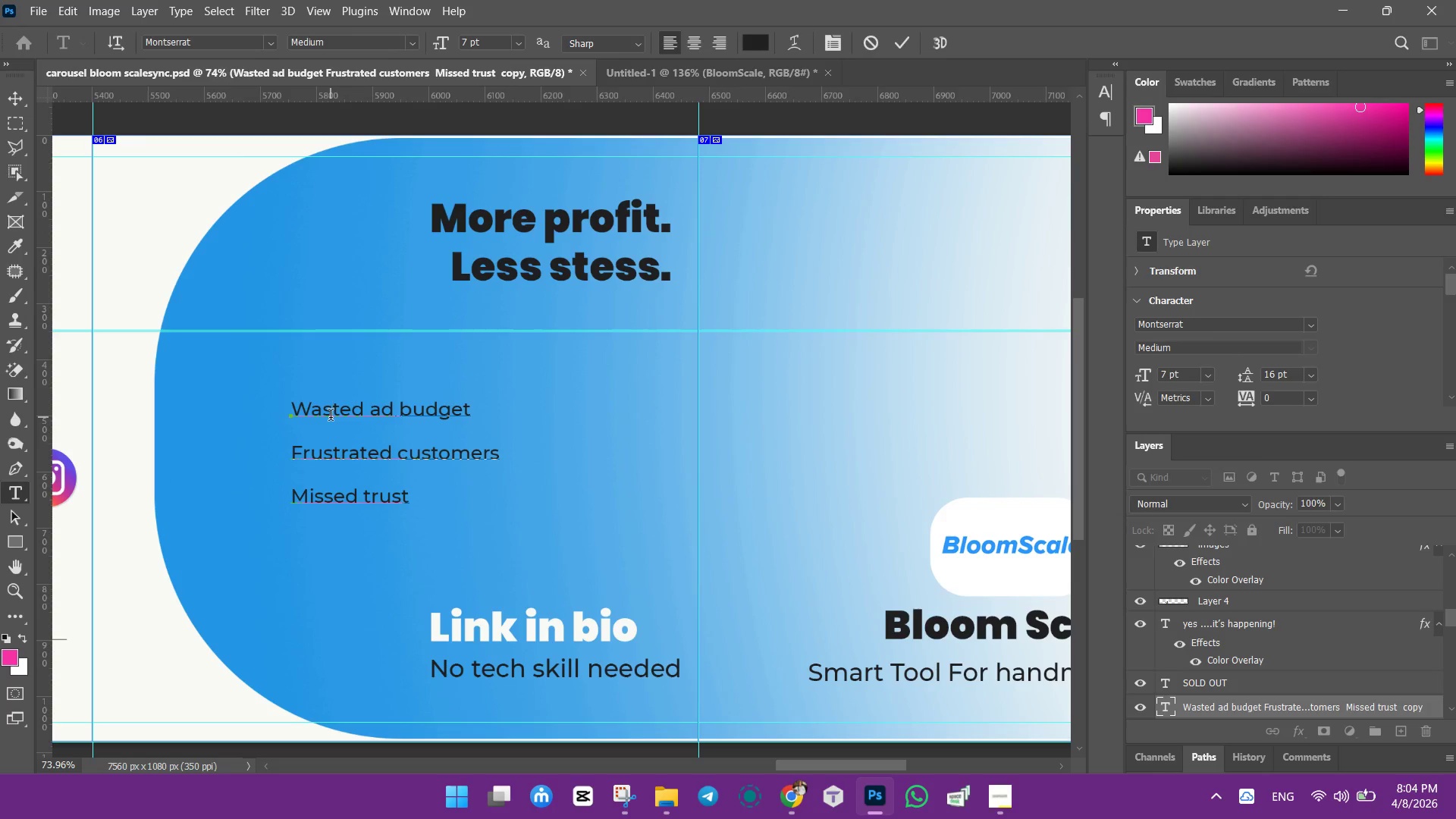 
key(Control+ControlLeft)
 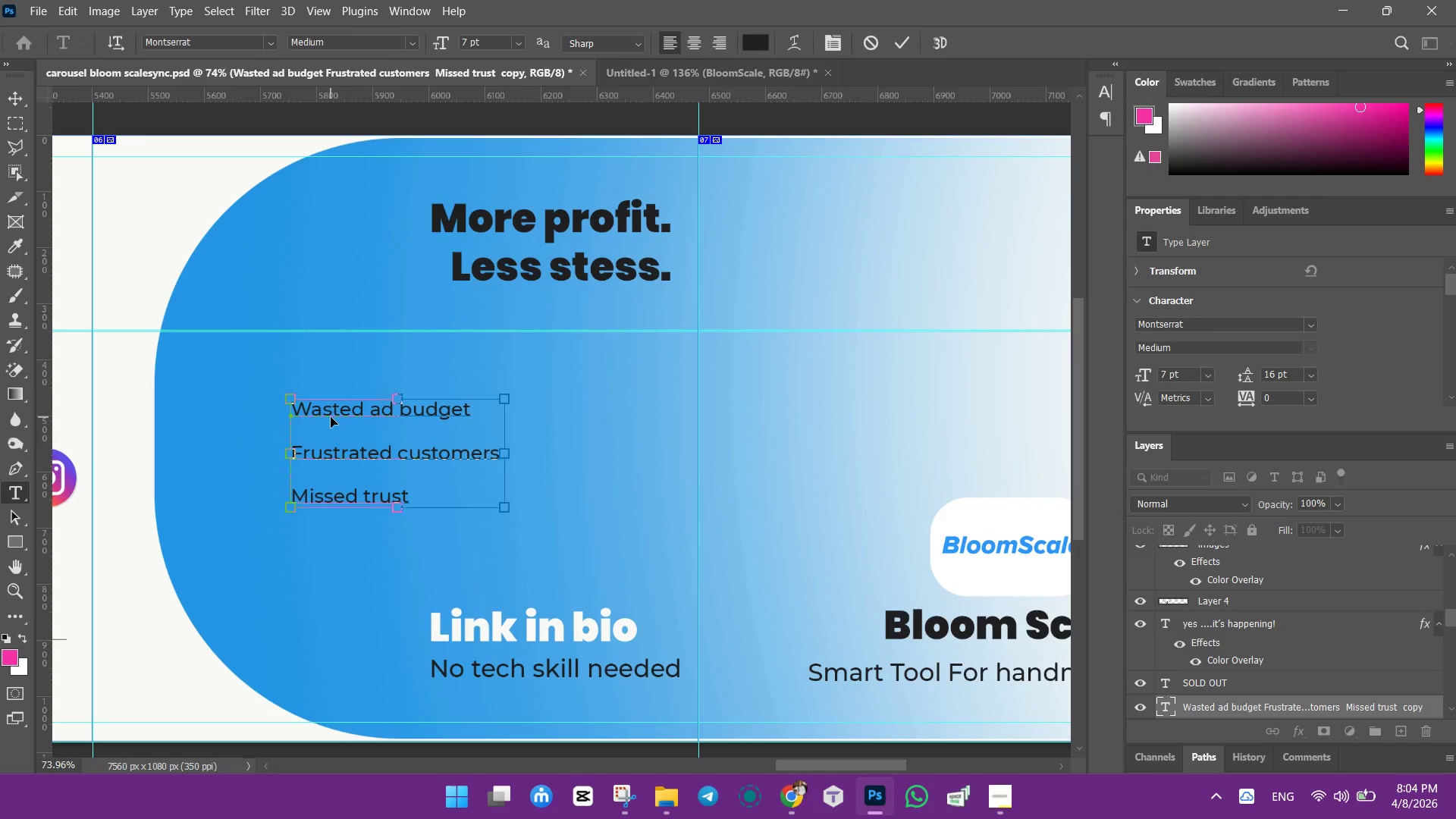 
key(Control+A)
 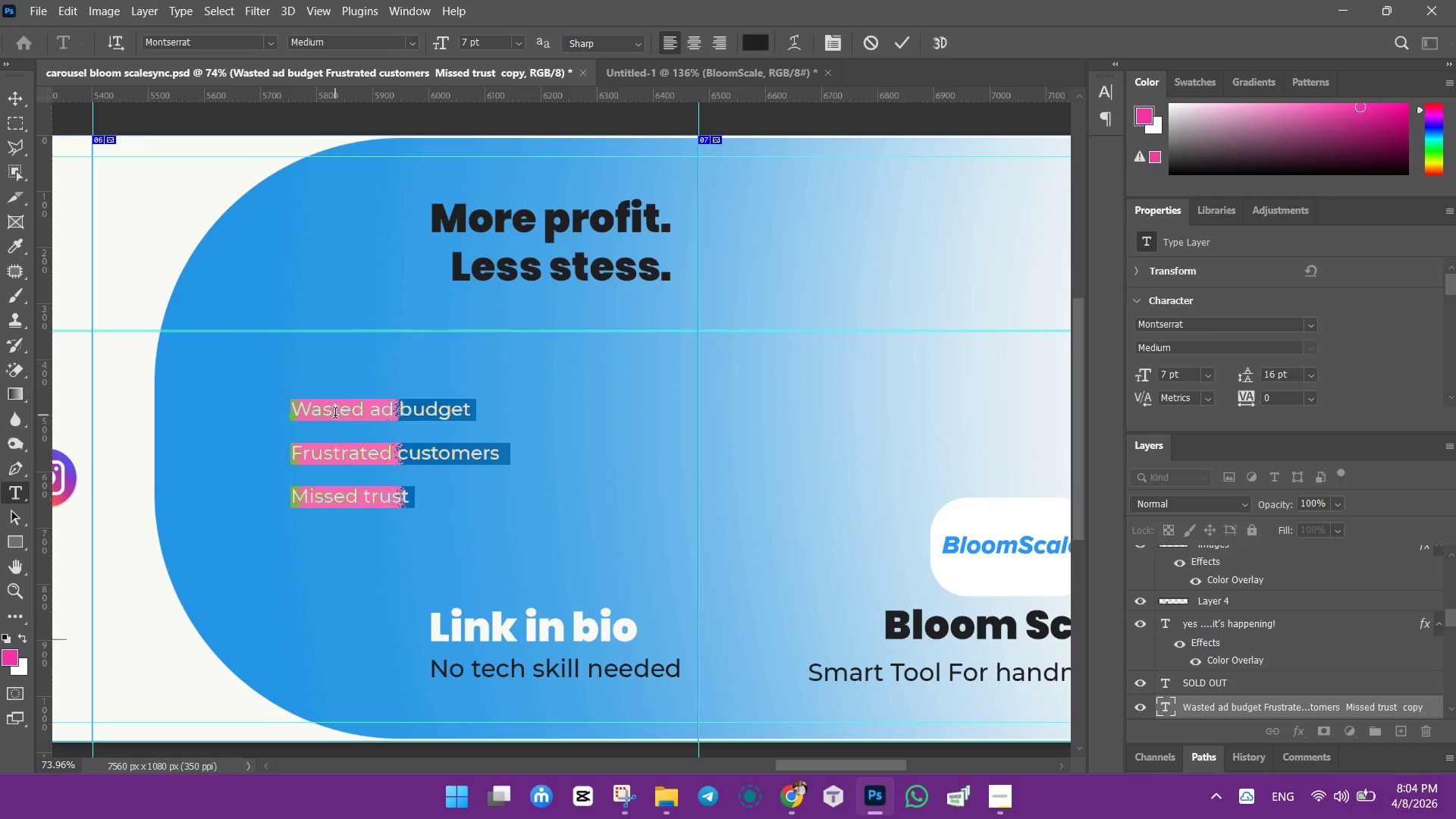 
type(Higher ROAD )
key(Backspace)
key(Backspace)
type(S)
 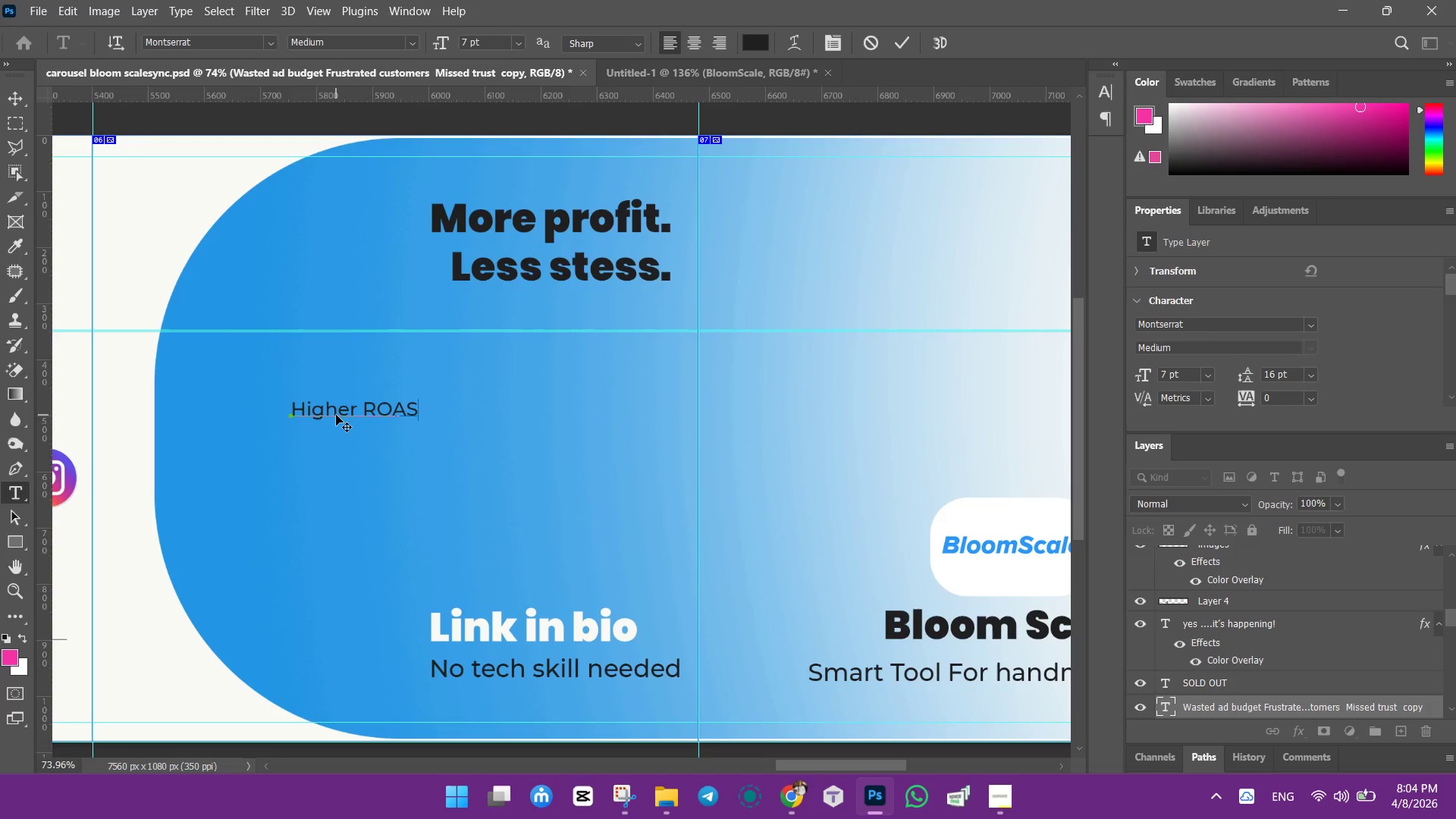 
key(Enter)
 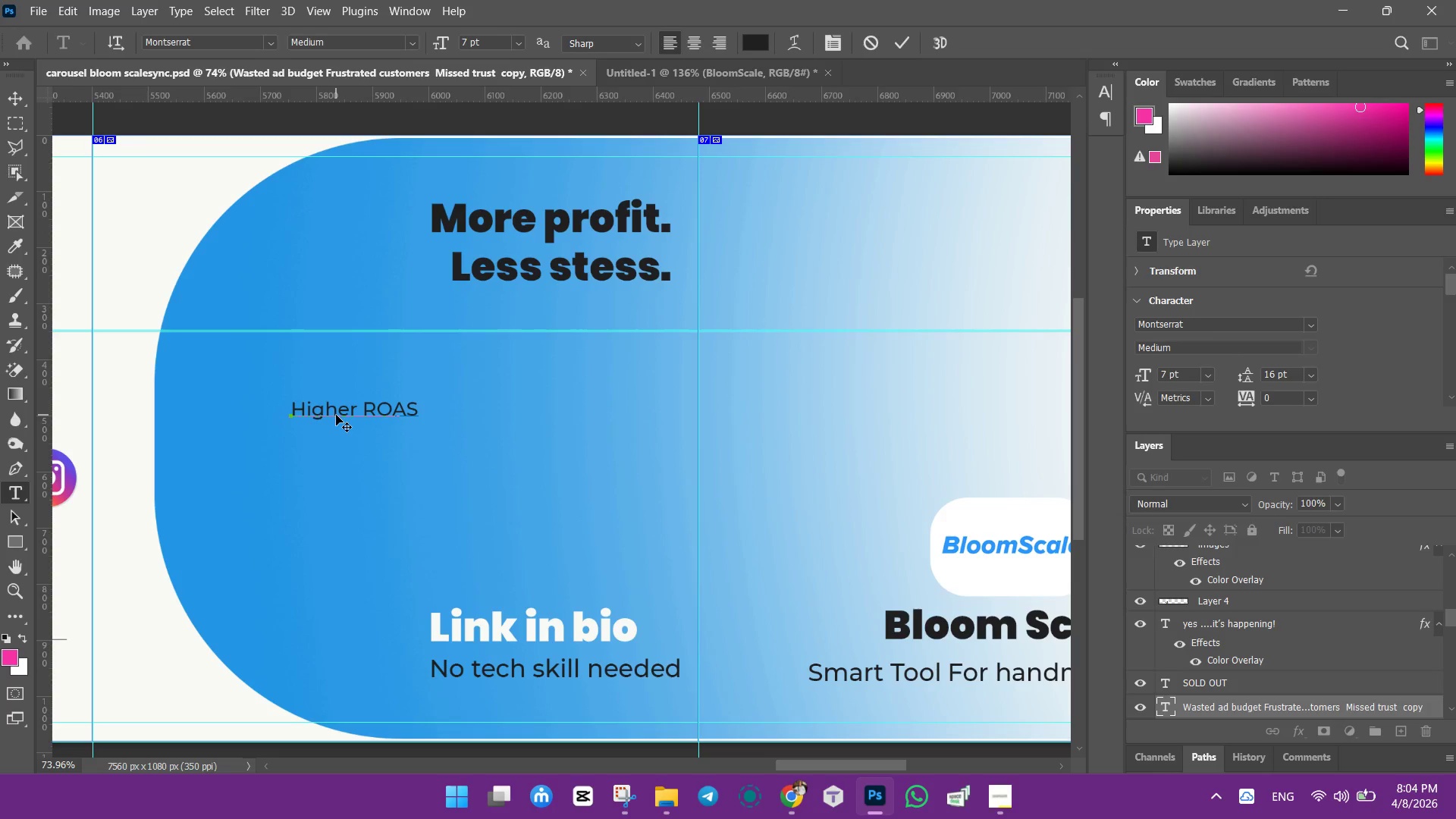 
type(Better Customer )
 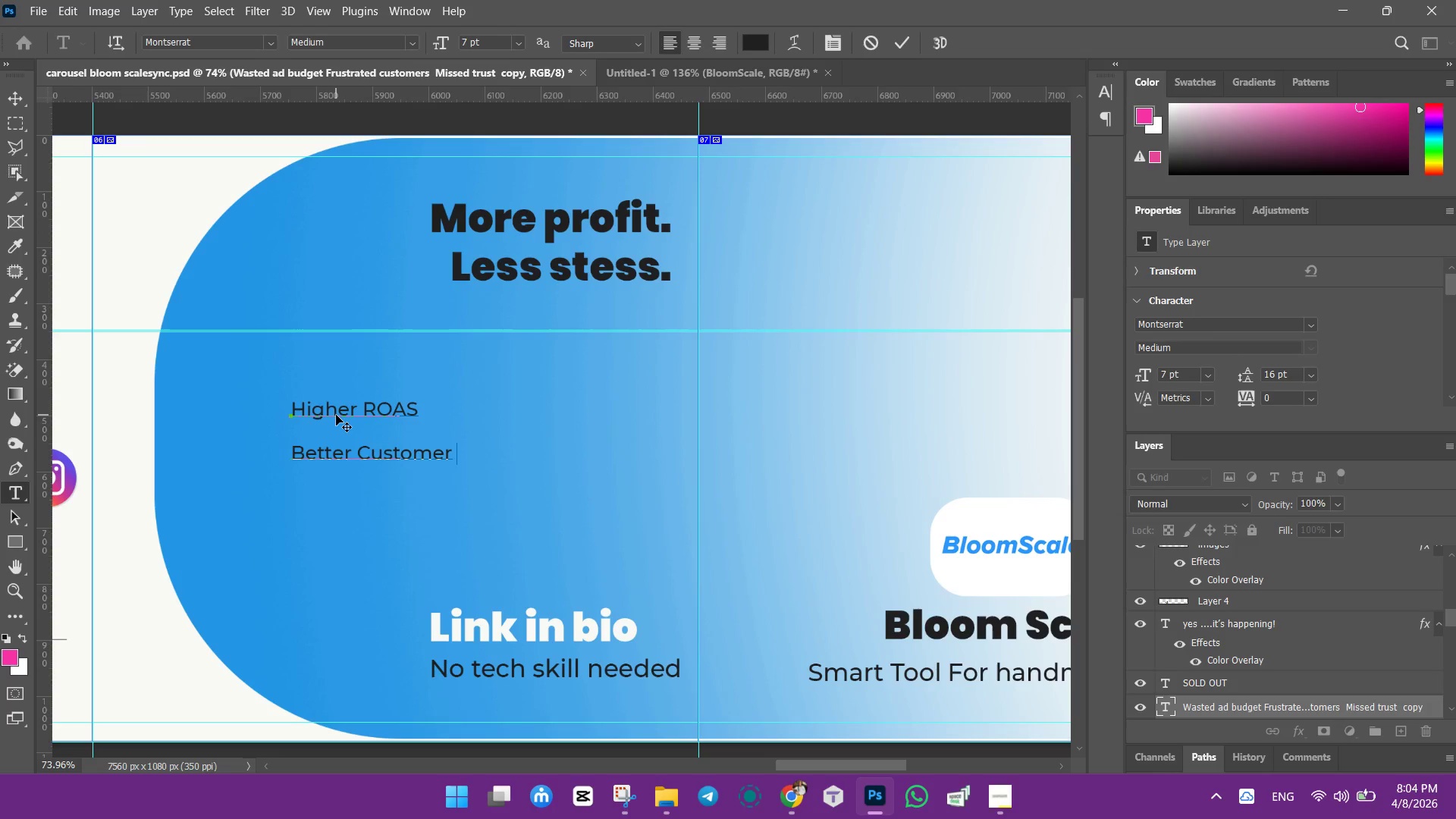 
type(e)
key(Backspace)
type(E)
key(Backspace)
type(experience )
 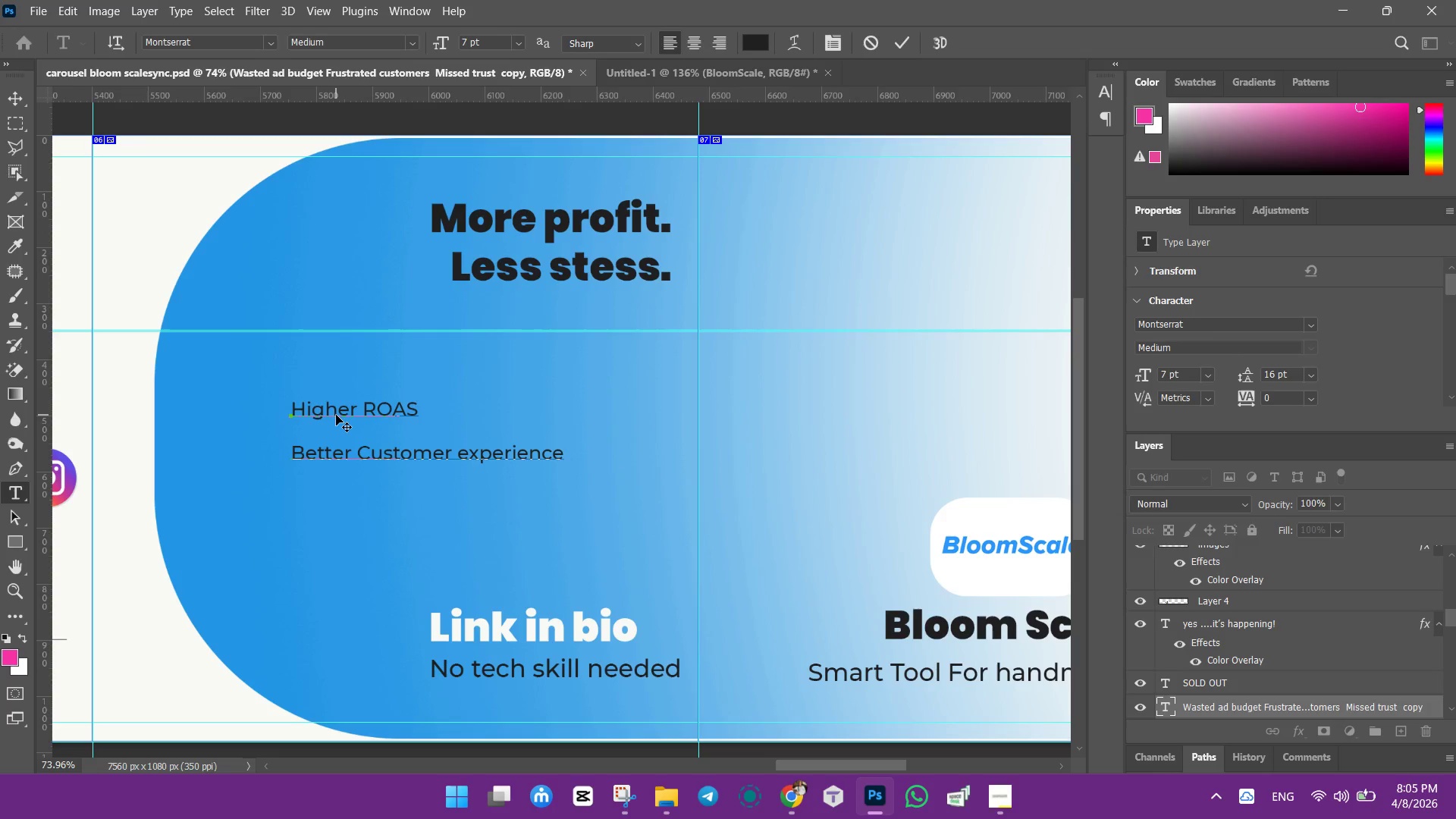 
key(Enter)
 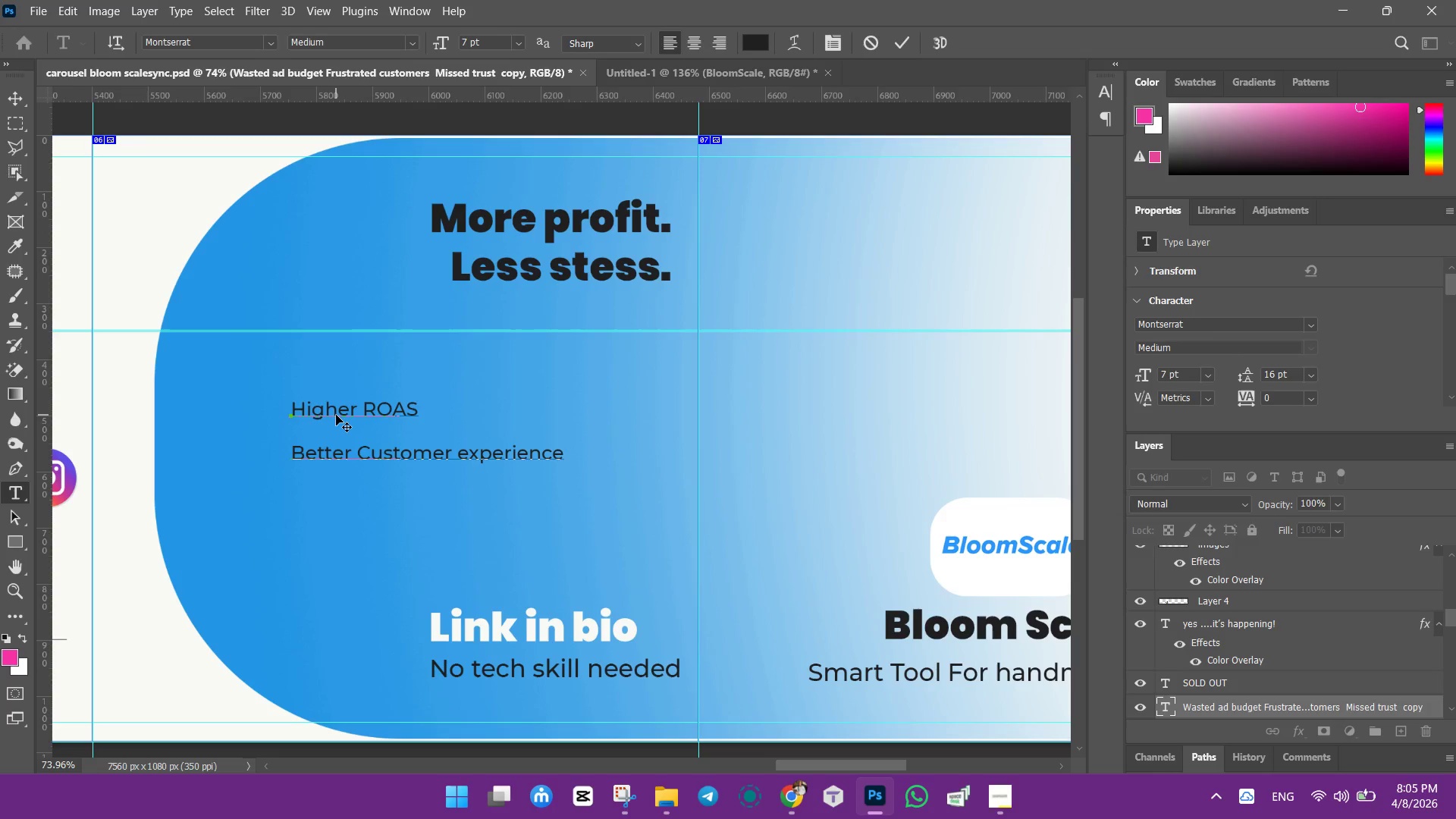 
type(SStron)
key(Backspace)
key(Backspace)
key(Backspace)
key(Backspace)
 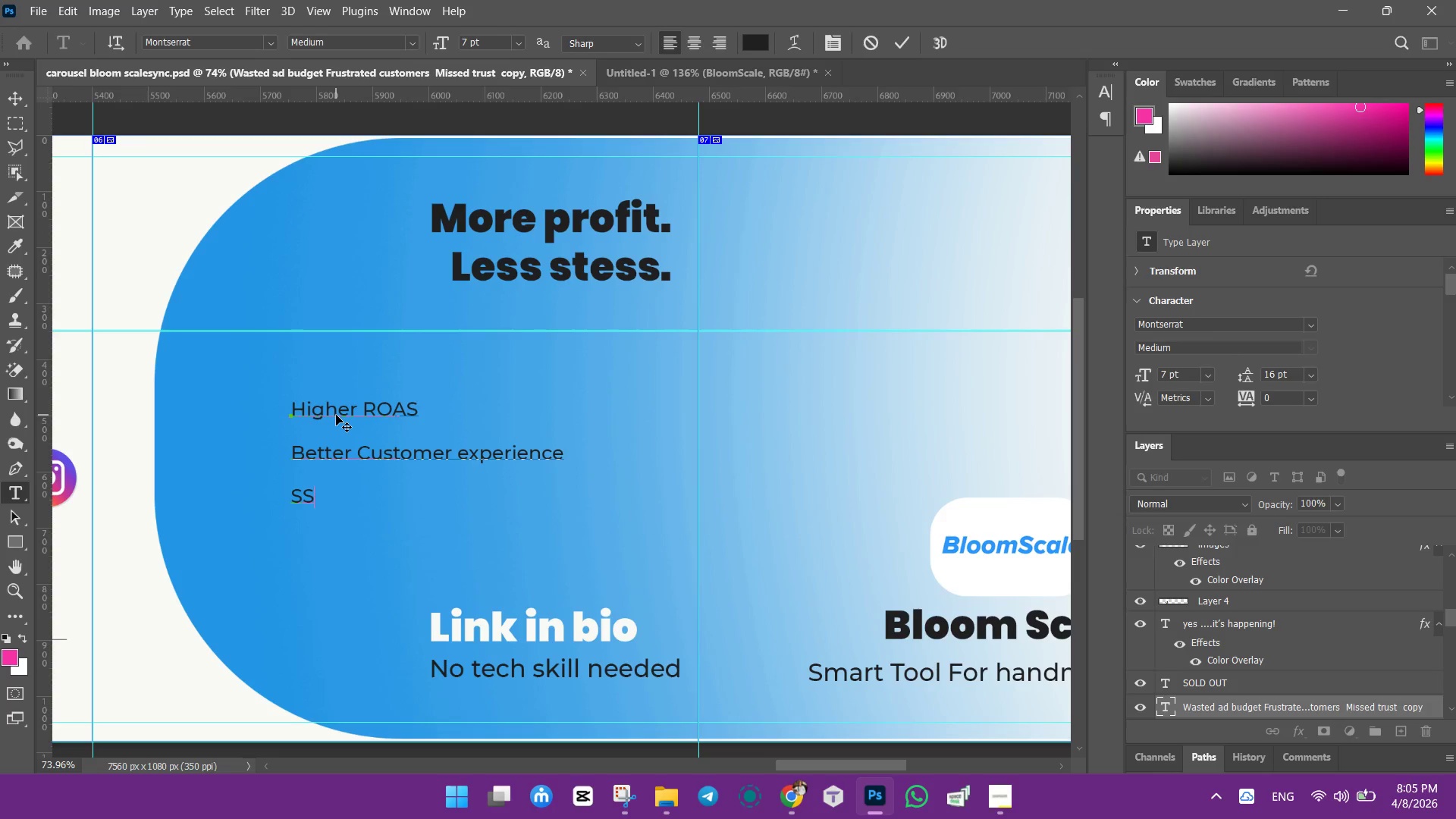 
type(t)
key(Backspace)
key(Backspace)
type(tronger brand trust )
 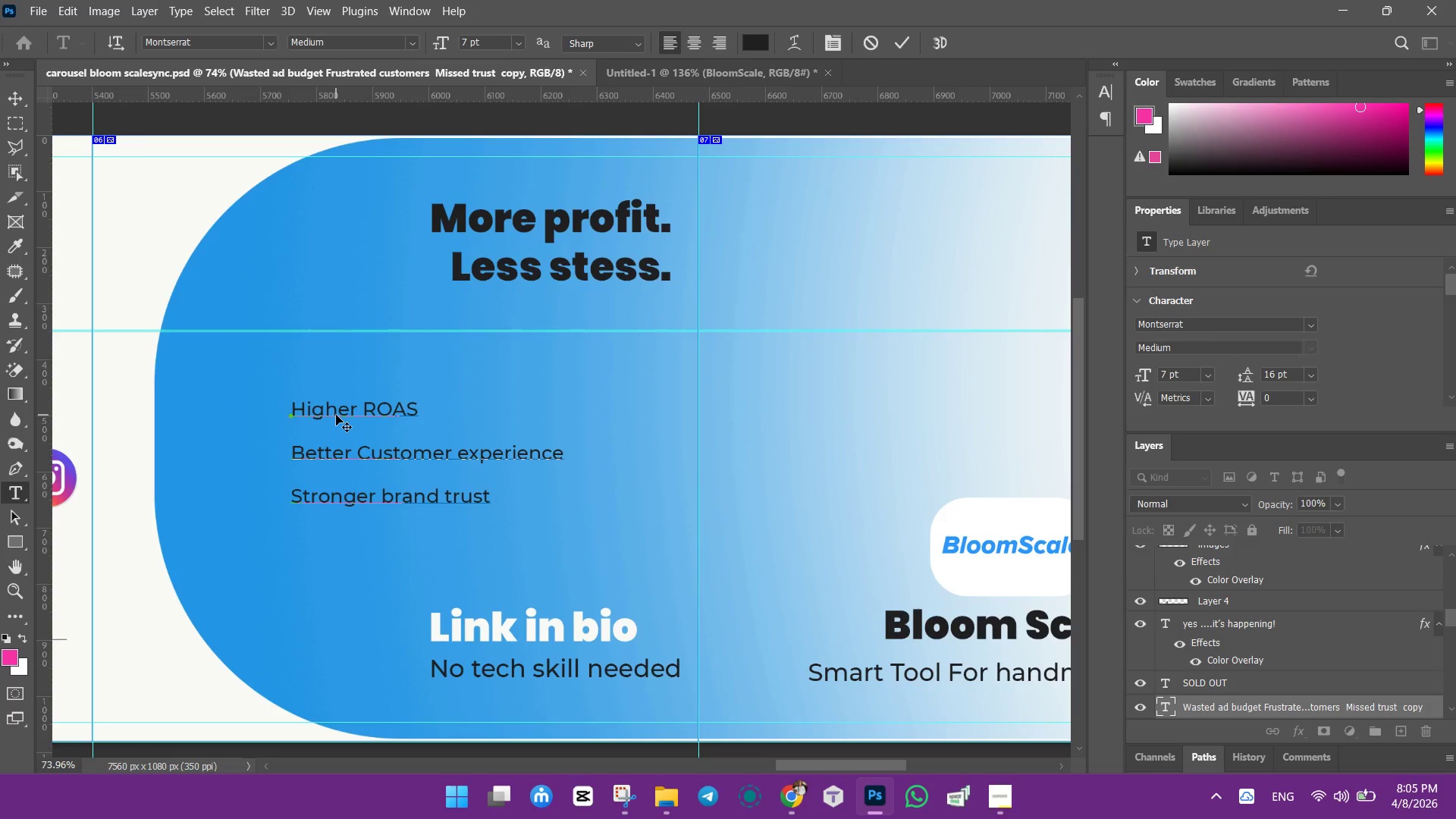 
key(Control+ControlLeft)
 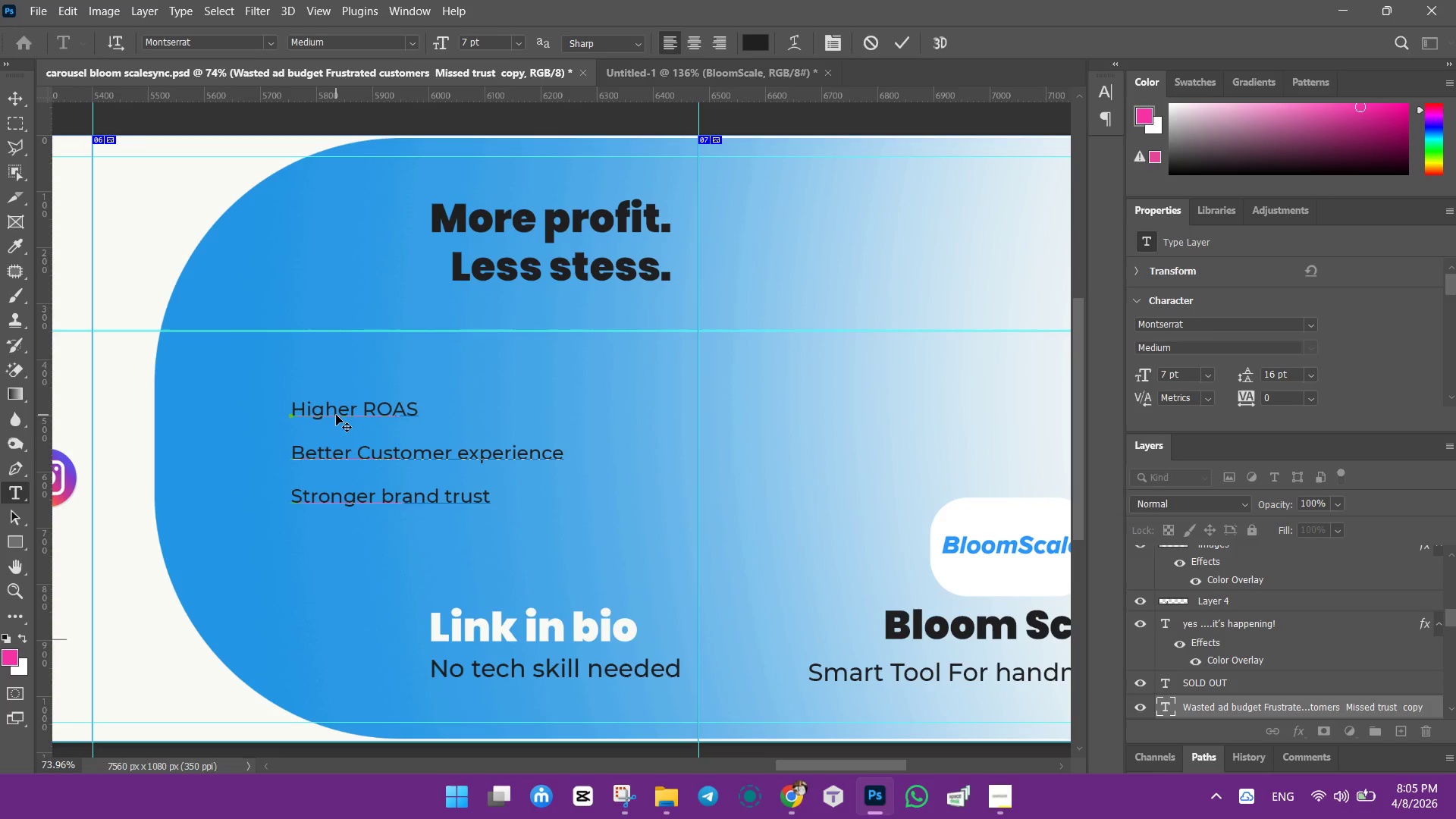 
key(Control+A)
 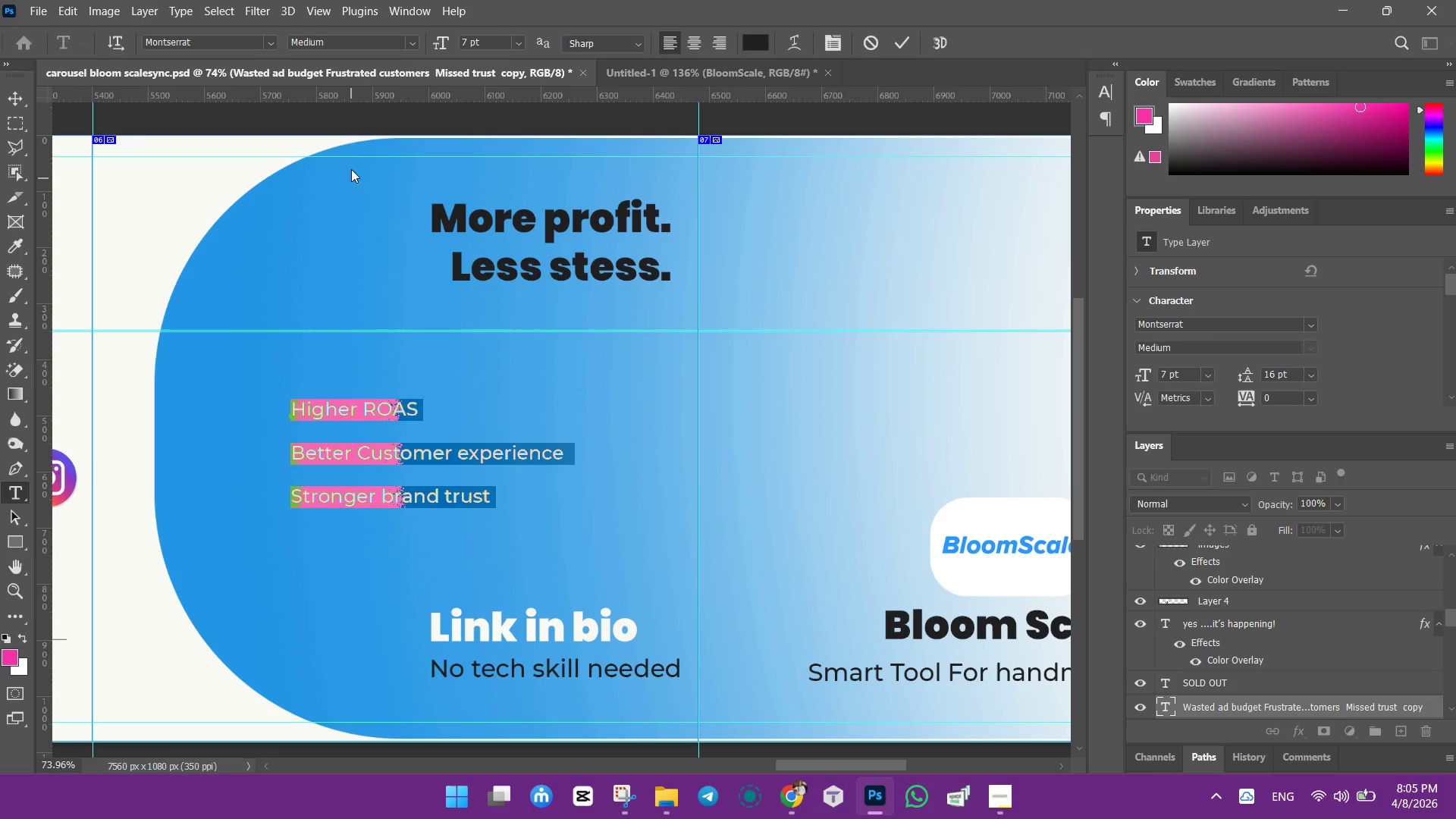 
left_click([761, 39])
 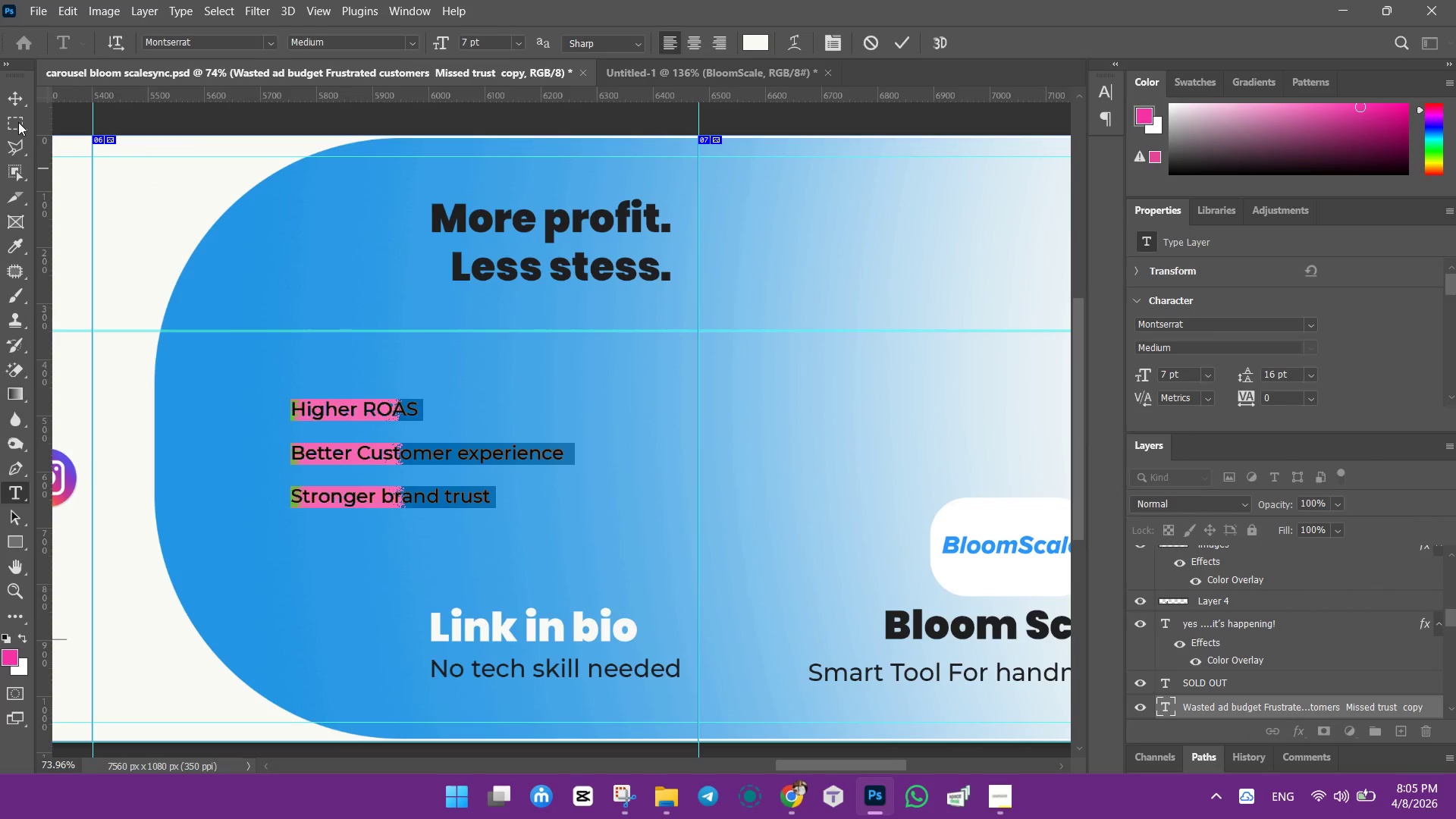 
wait(6.47)
 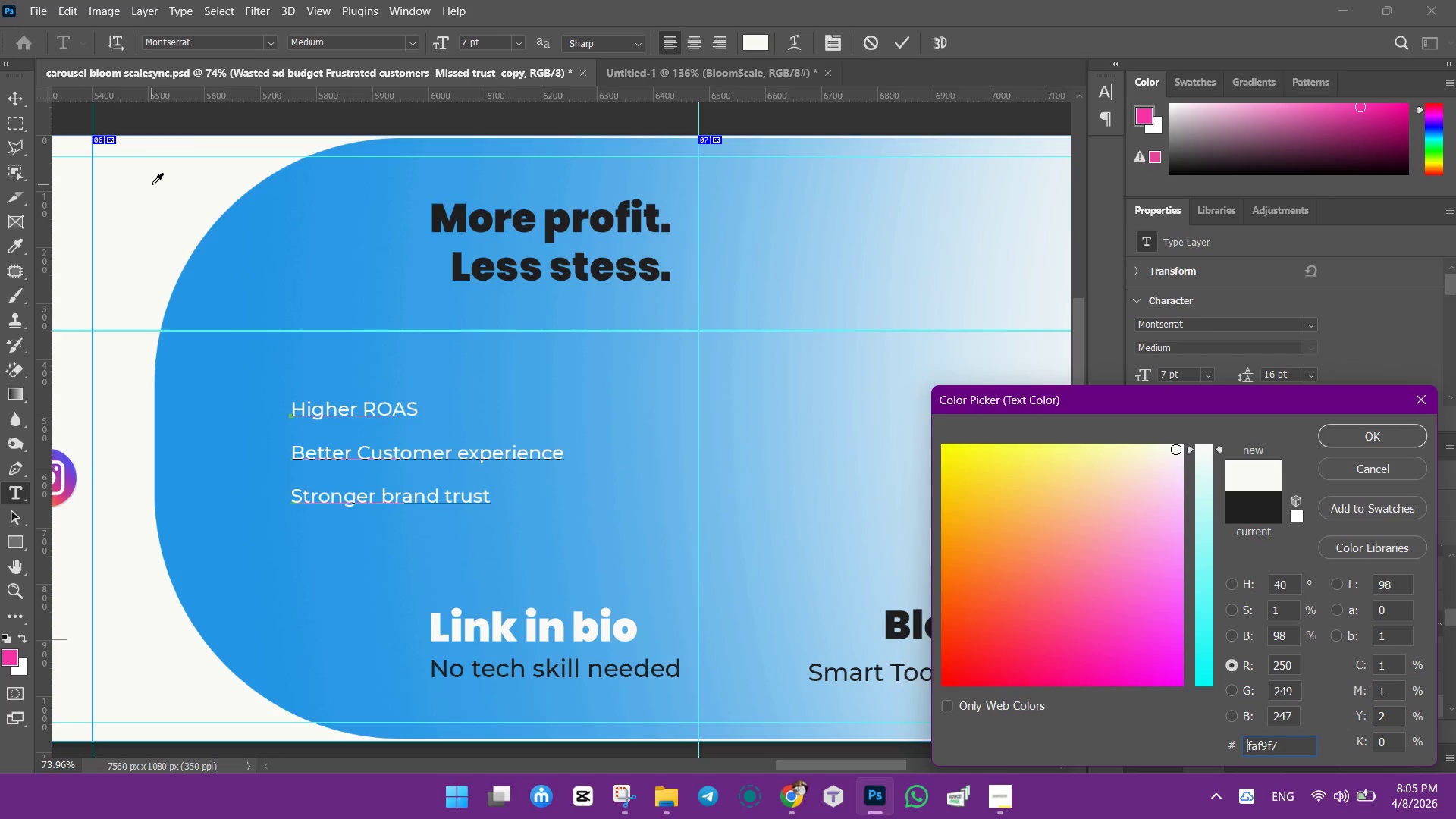 
left_click_drag(start_coordinate=[385, 408], to_coordinate=[372, 408])
 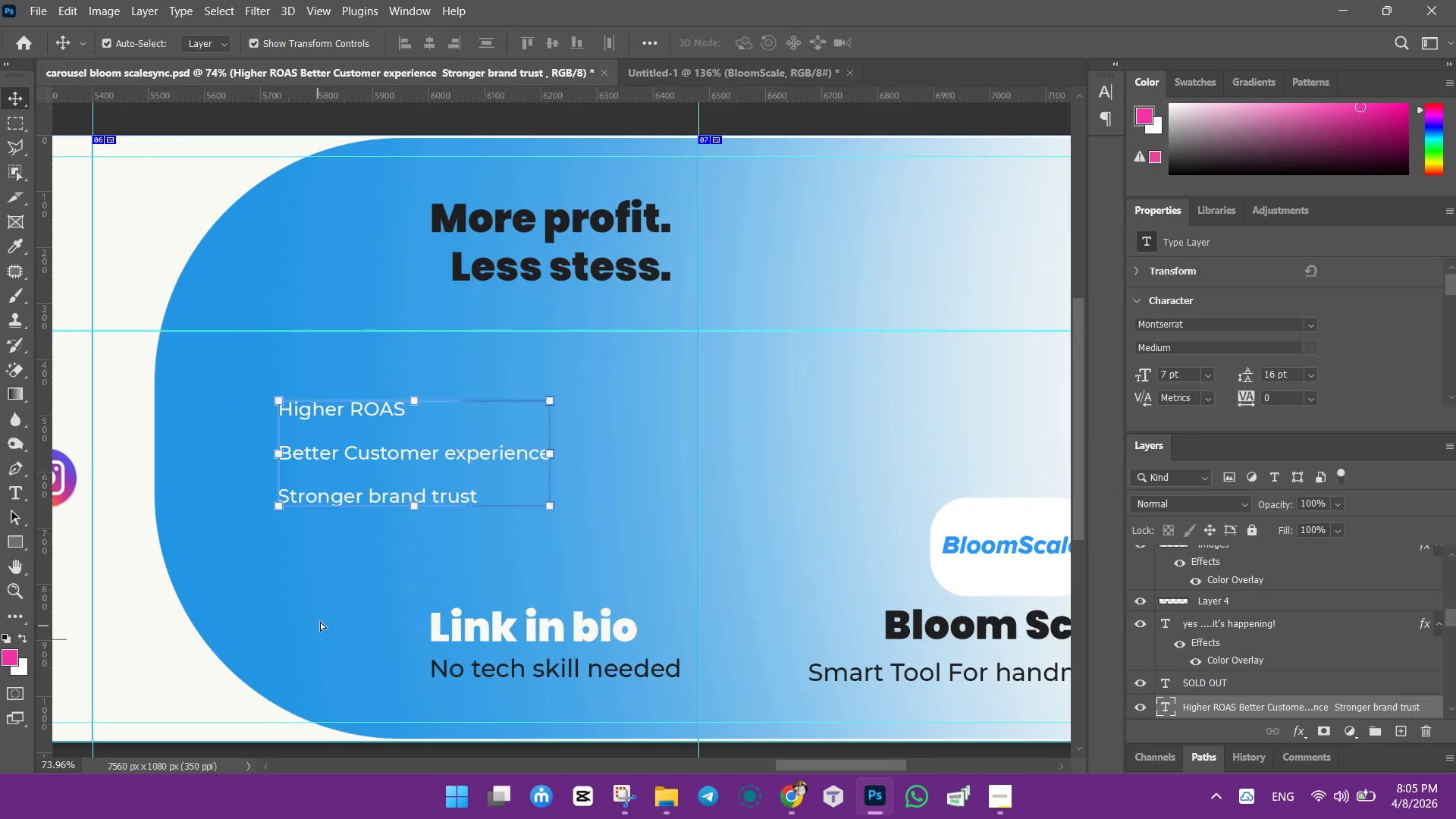 
left_click([321, 618])
 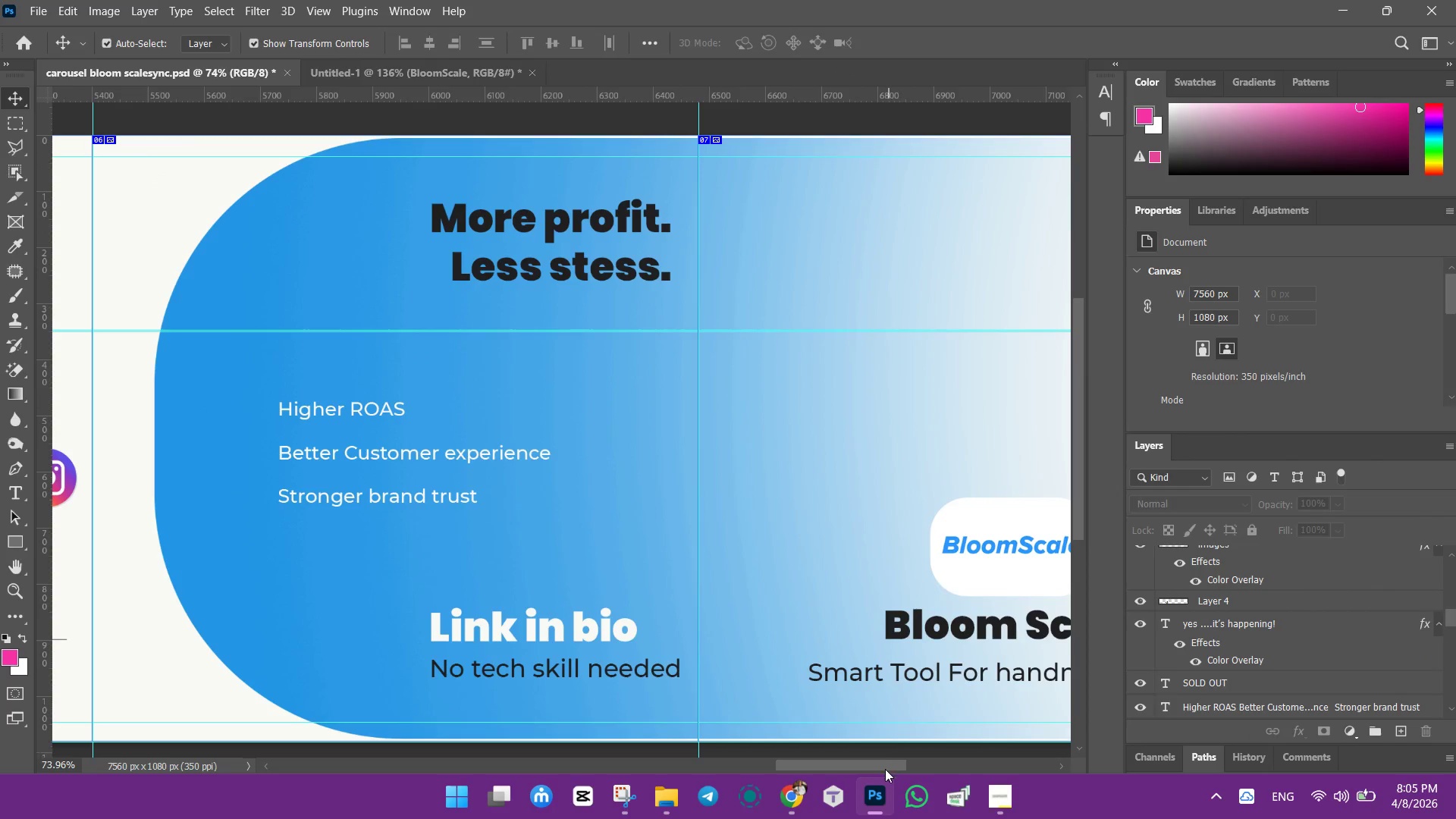 
left_click_drag(start_coordinate=[880, 765], to_coordinate=[862, 758])
 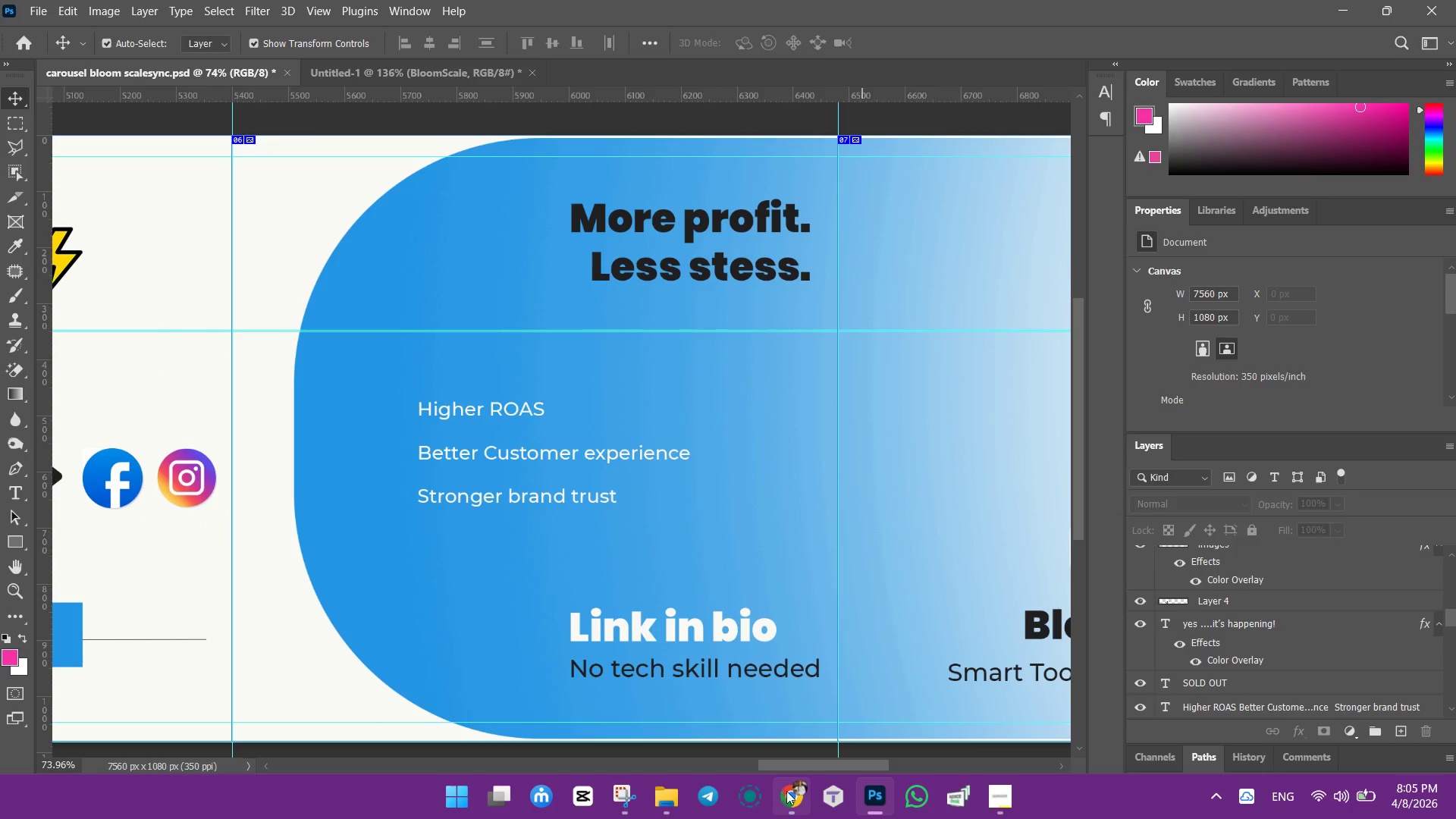 
left_click([788, 791])
 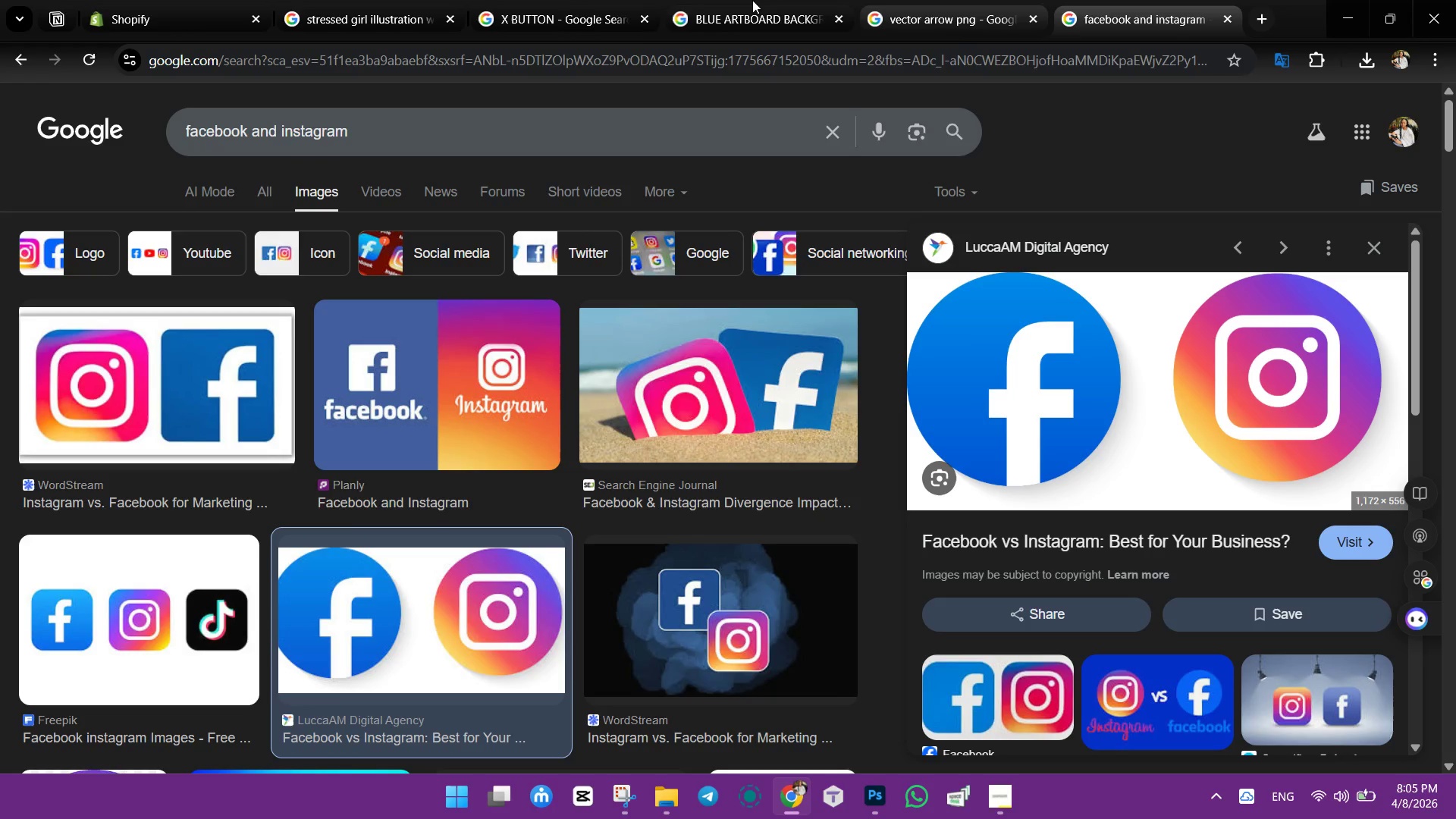 
left_click([513, 0])
 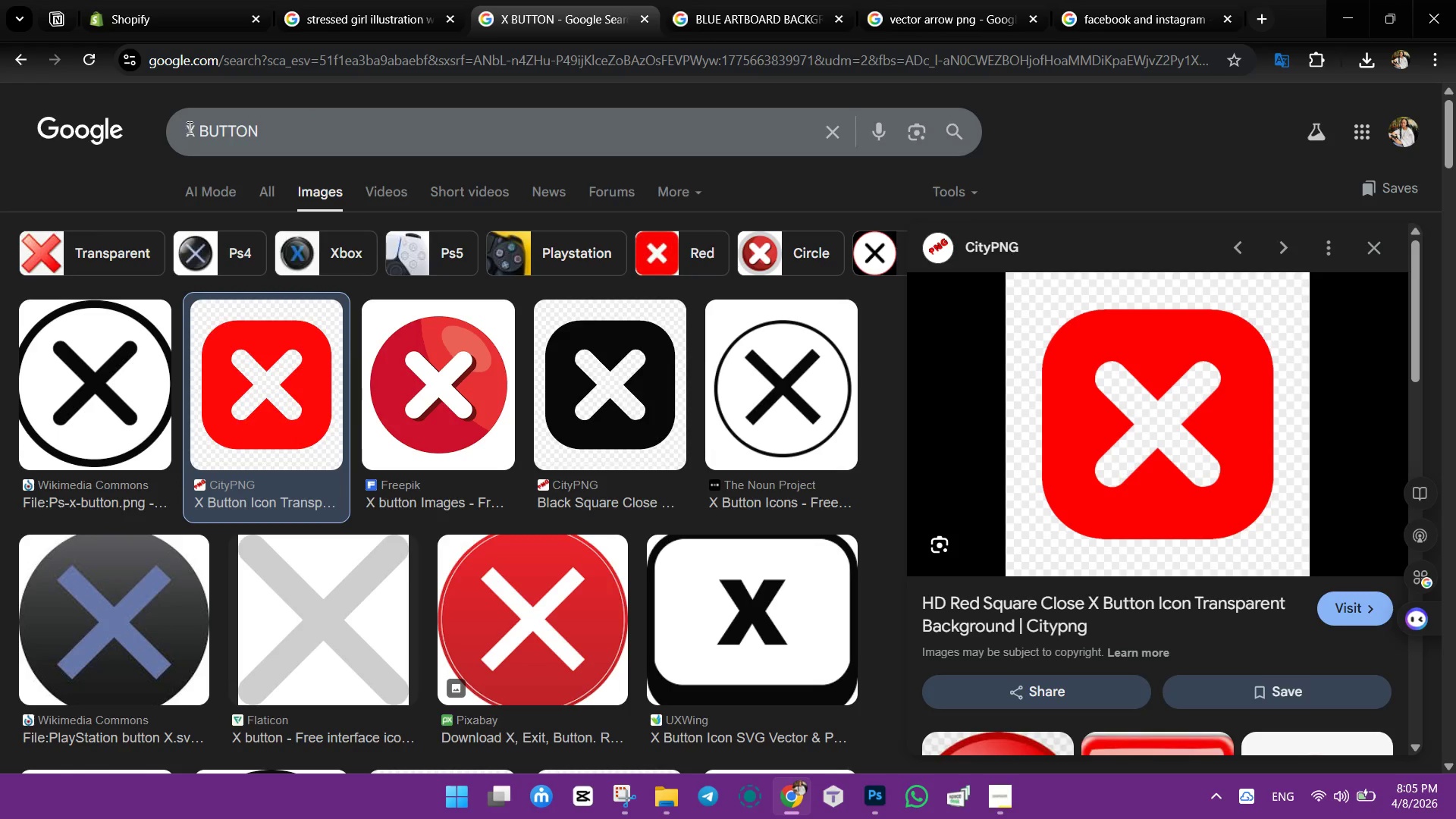 
left_click_drag(start_coordinate=[191, 127], to_coordinate=[177, 127])
 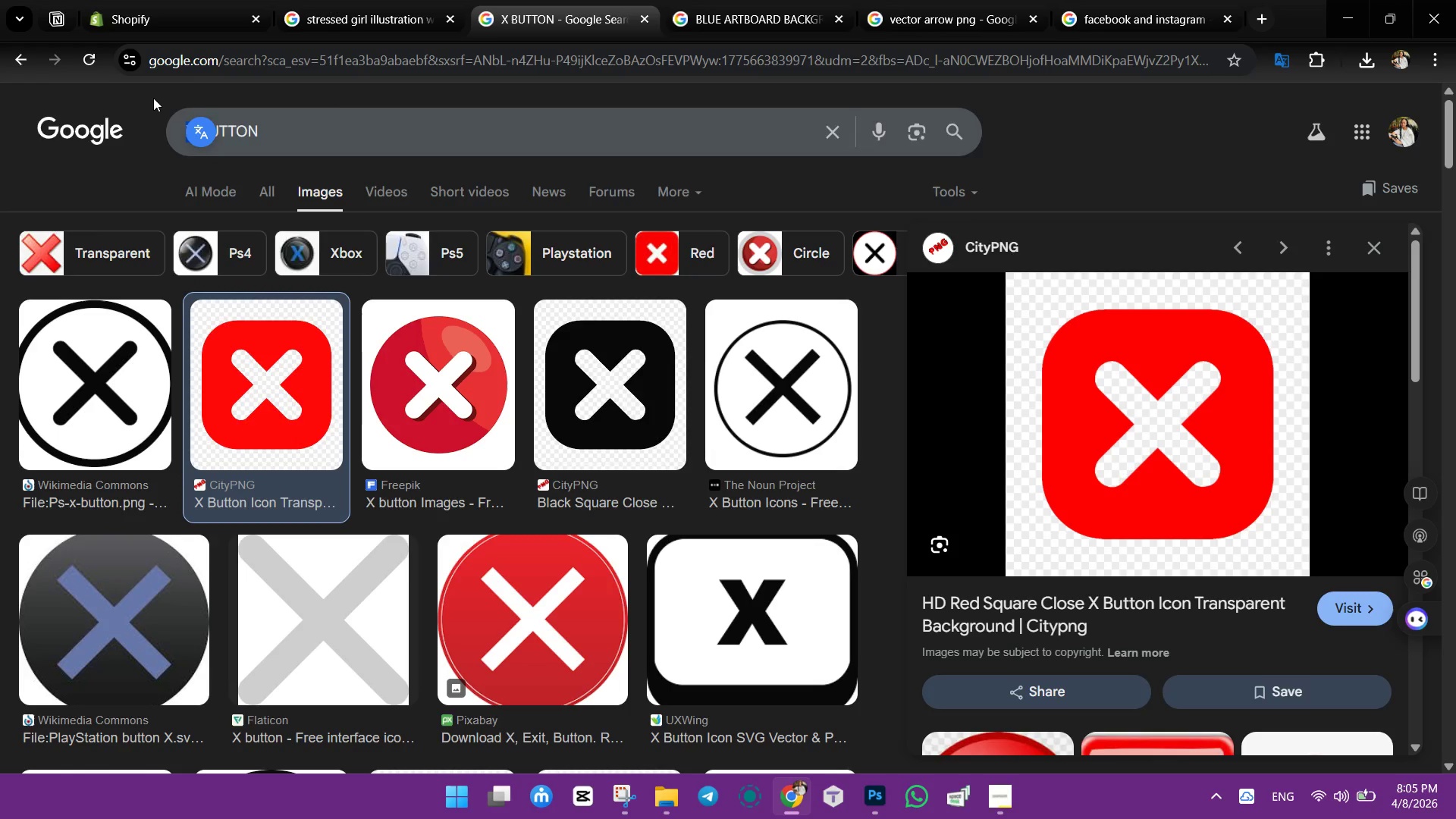 
type(rig)
 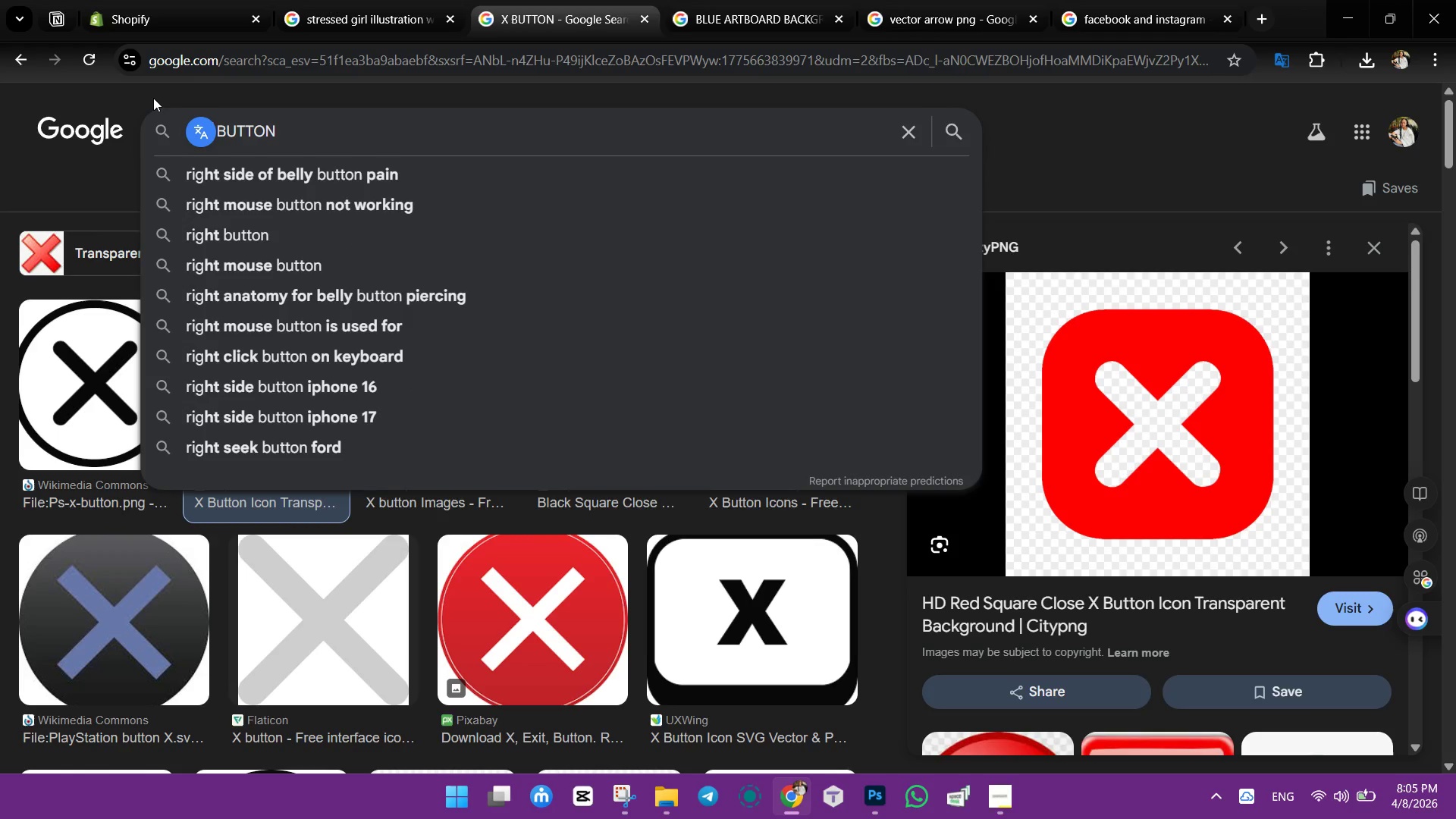 
type(ht)
 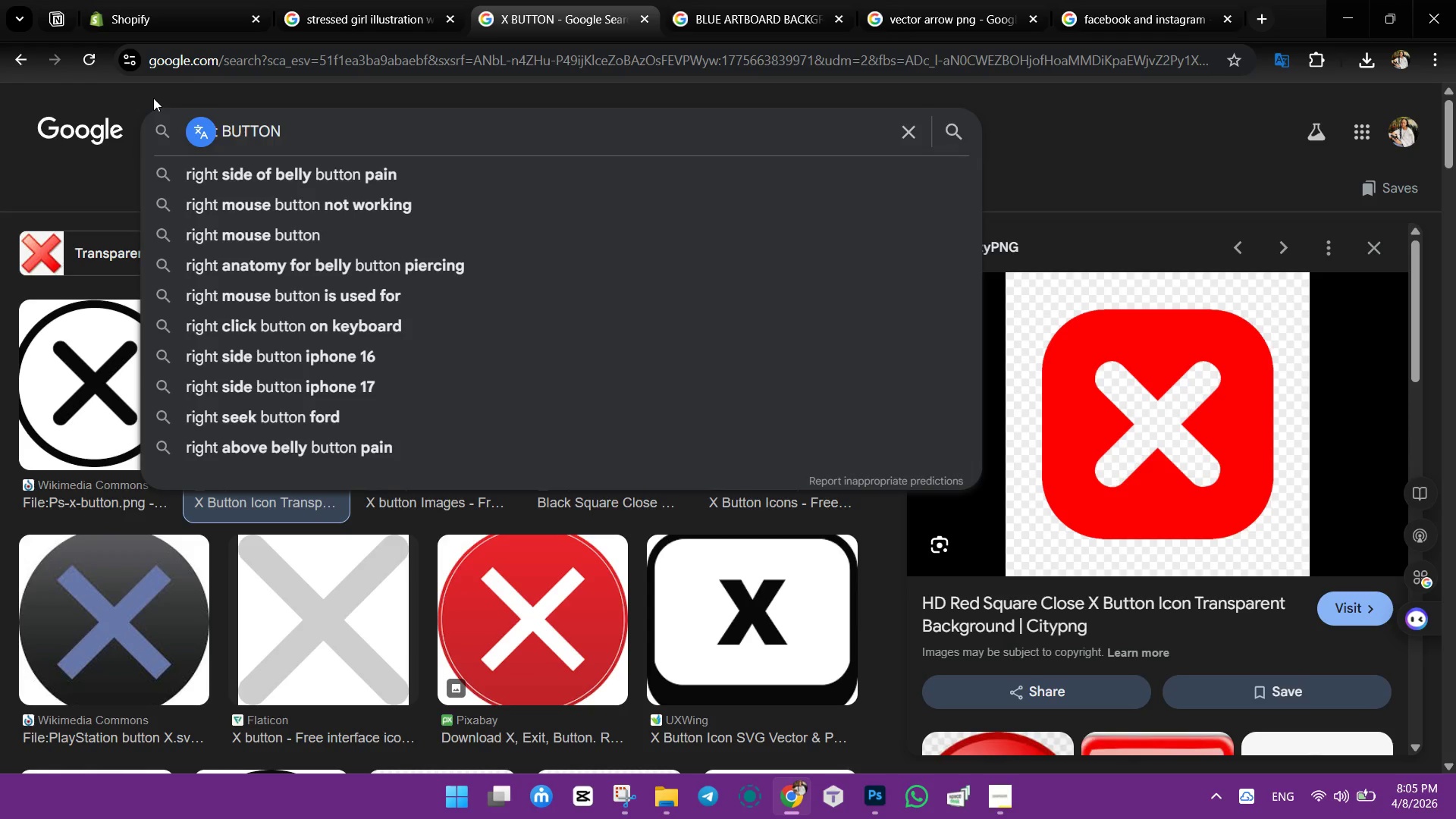 
key(Enter)
 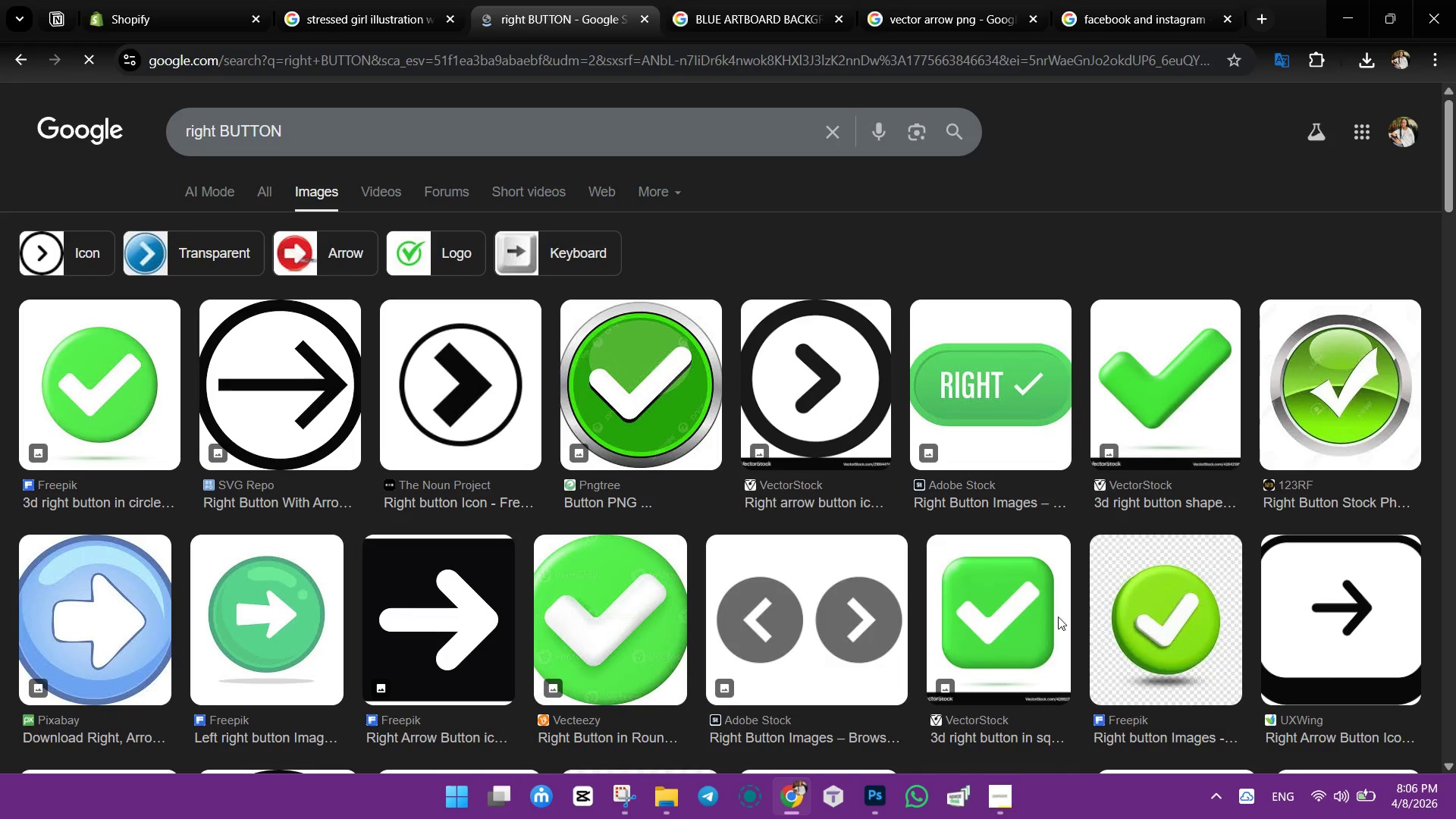 
scroll: coordinate [384, 541], scroll_direction: down, amount: 5.0
 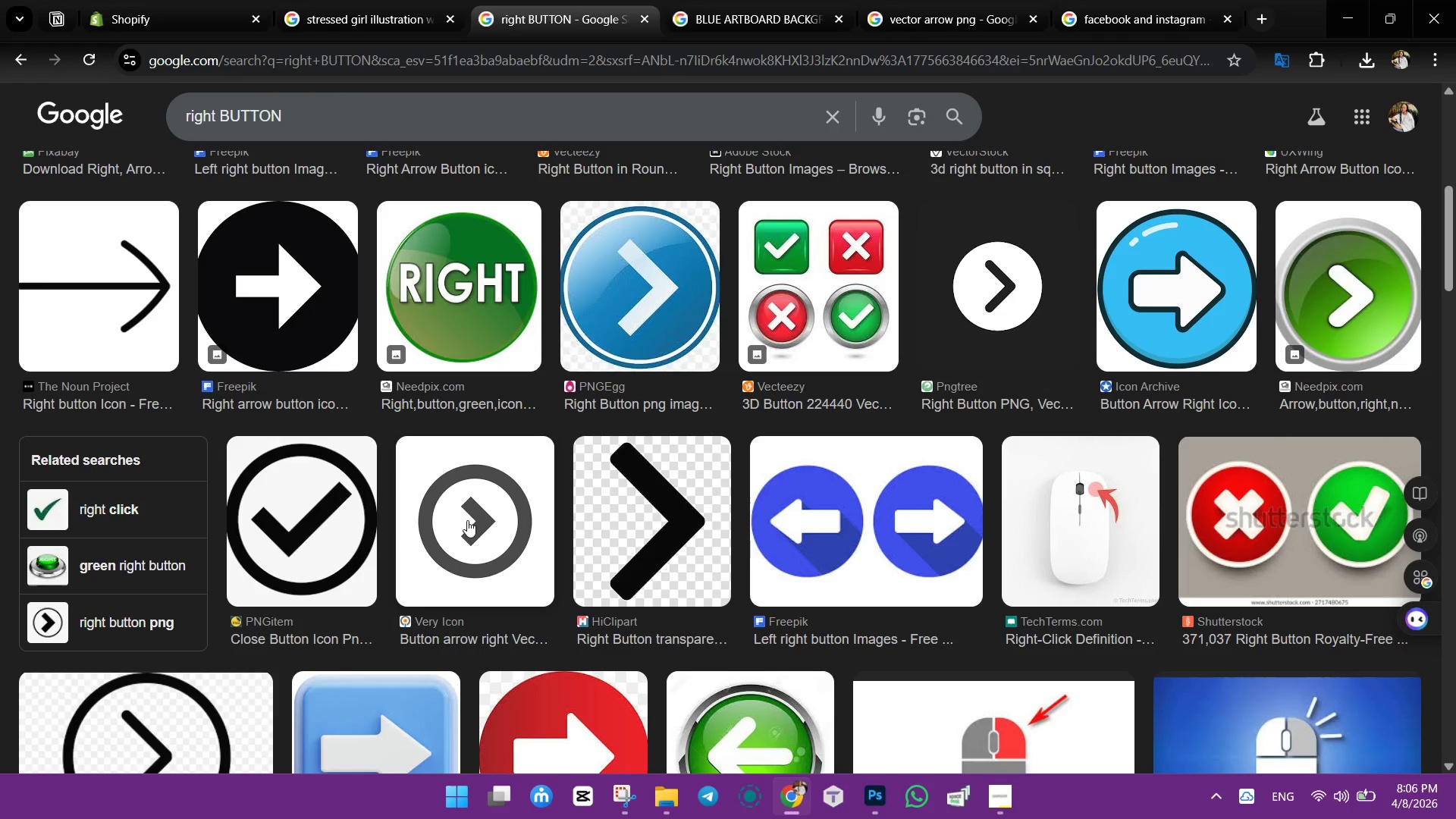 
double_click([299, 121])
 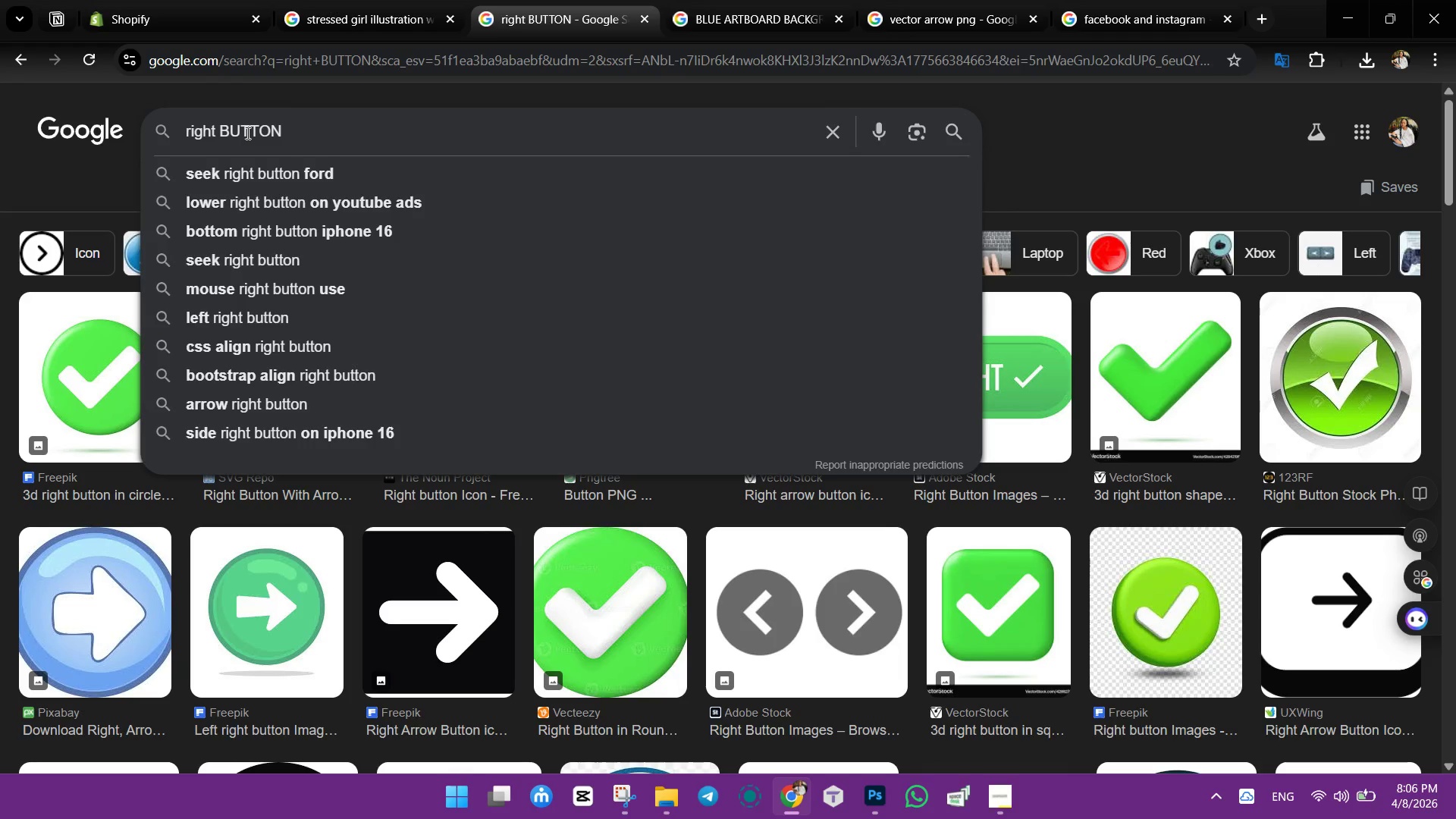 
key(Space)
 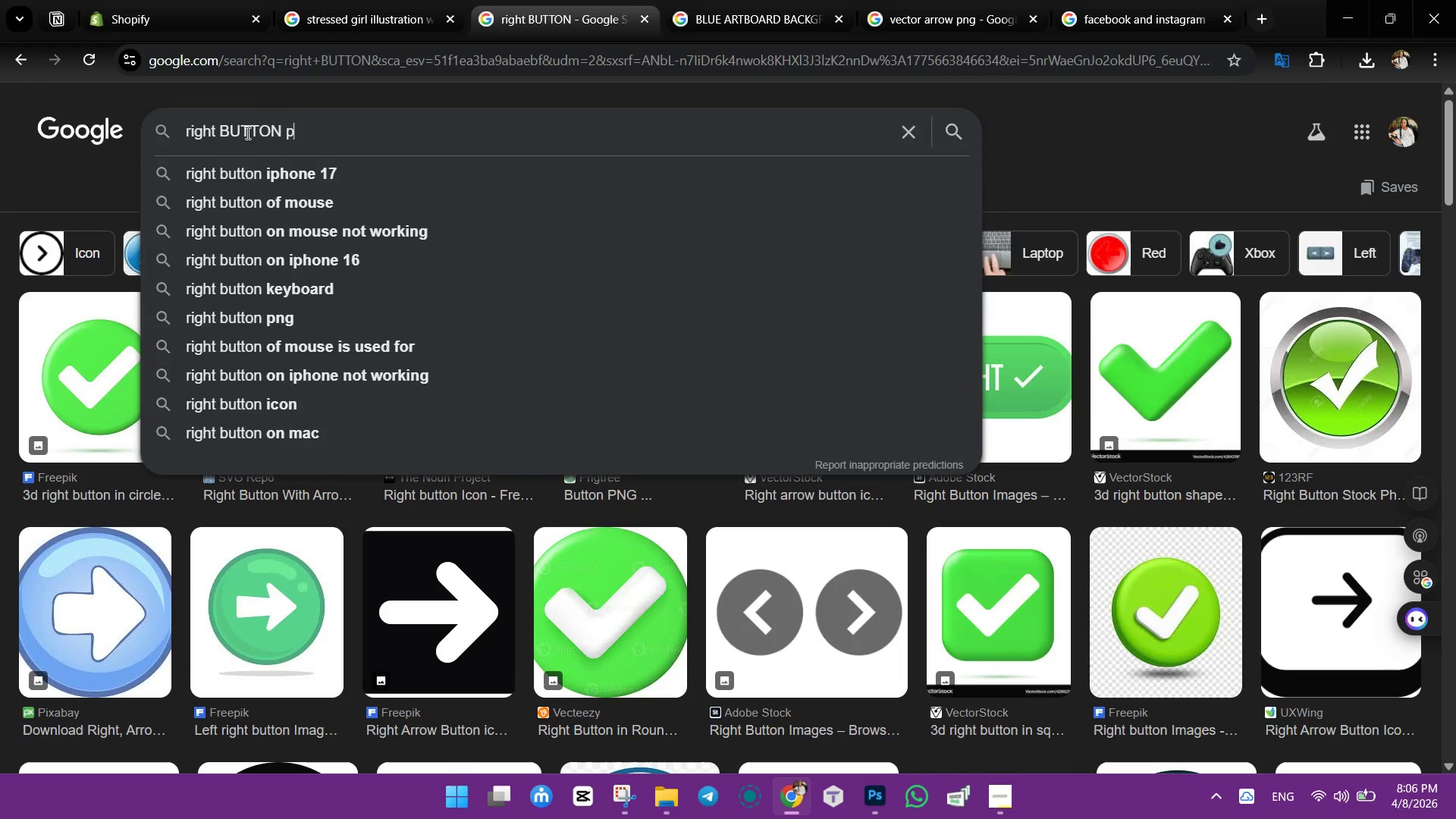 
scroll: coordinate [135, 302], scroll_direction: up, amount: 9.0
 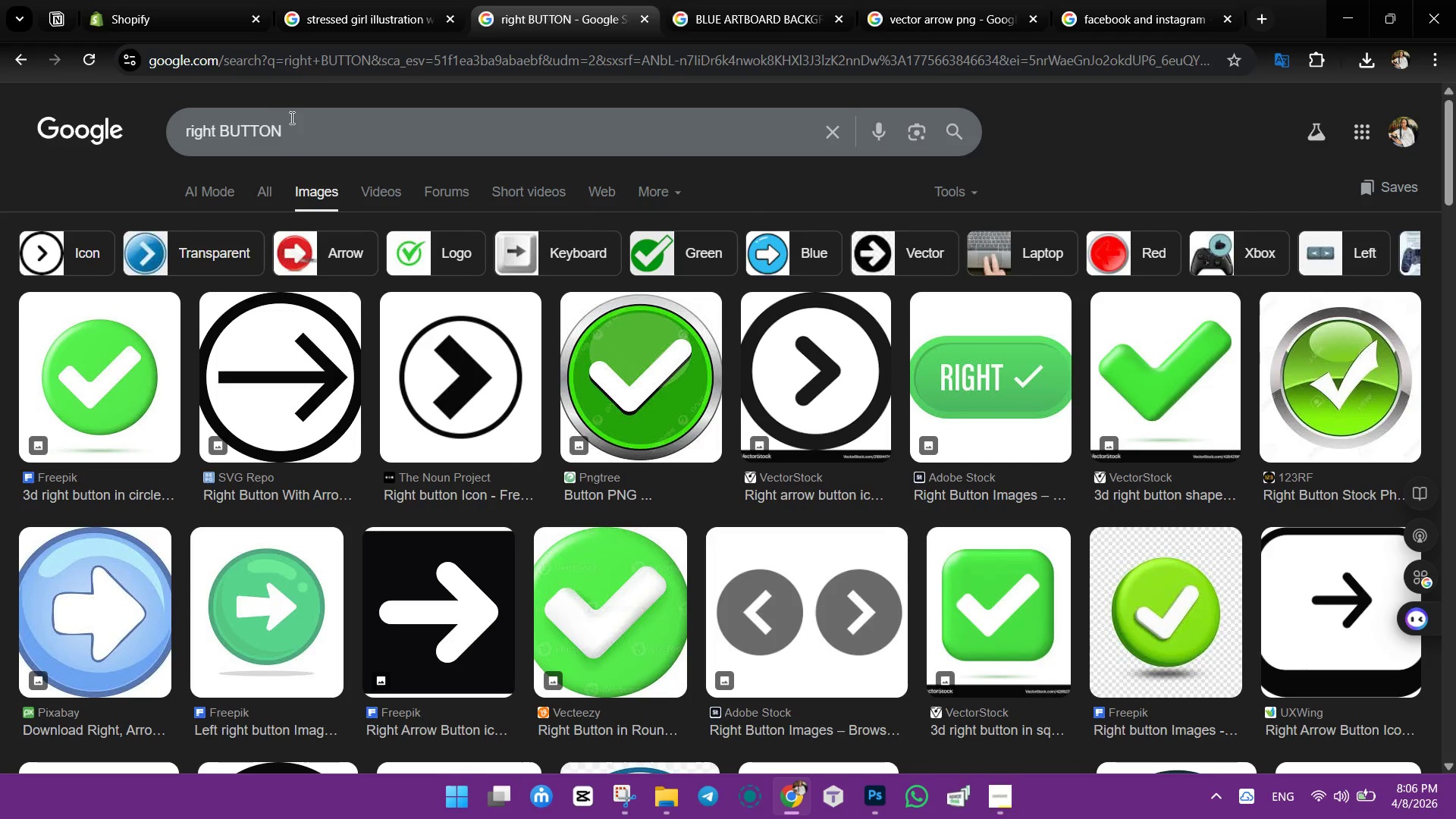 
type(png)
 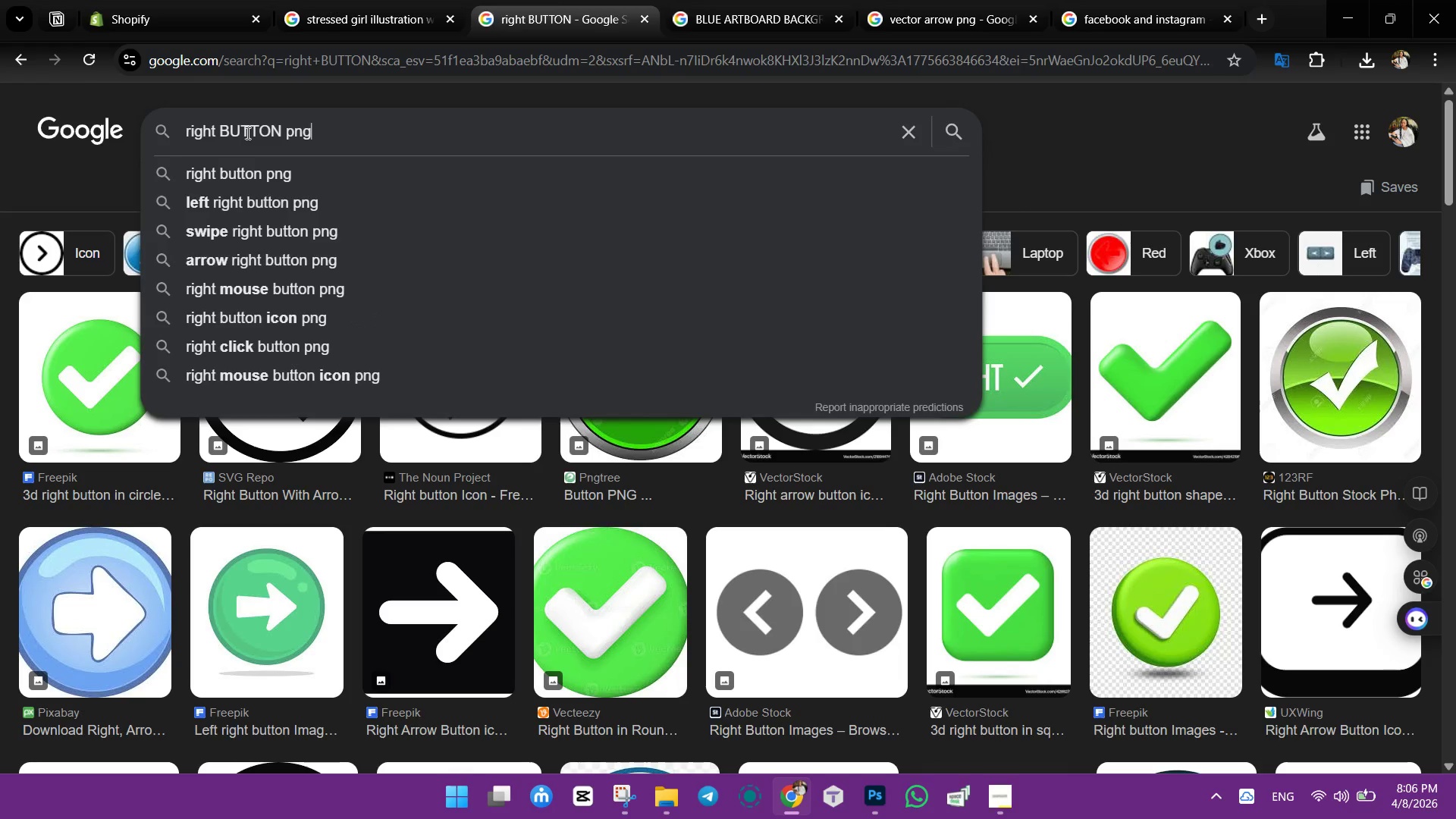 
key(Enter)
 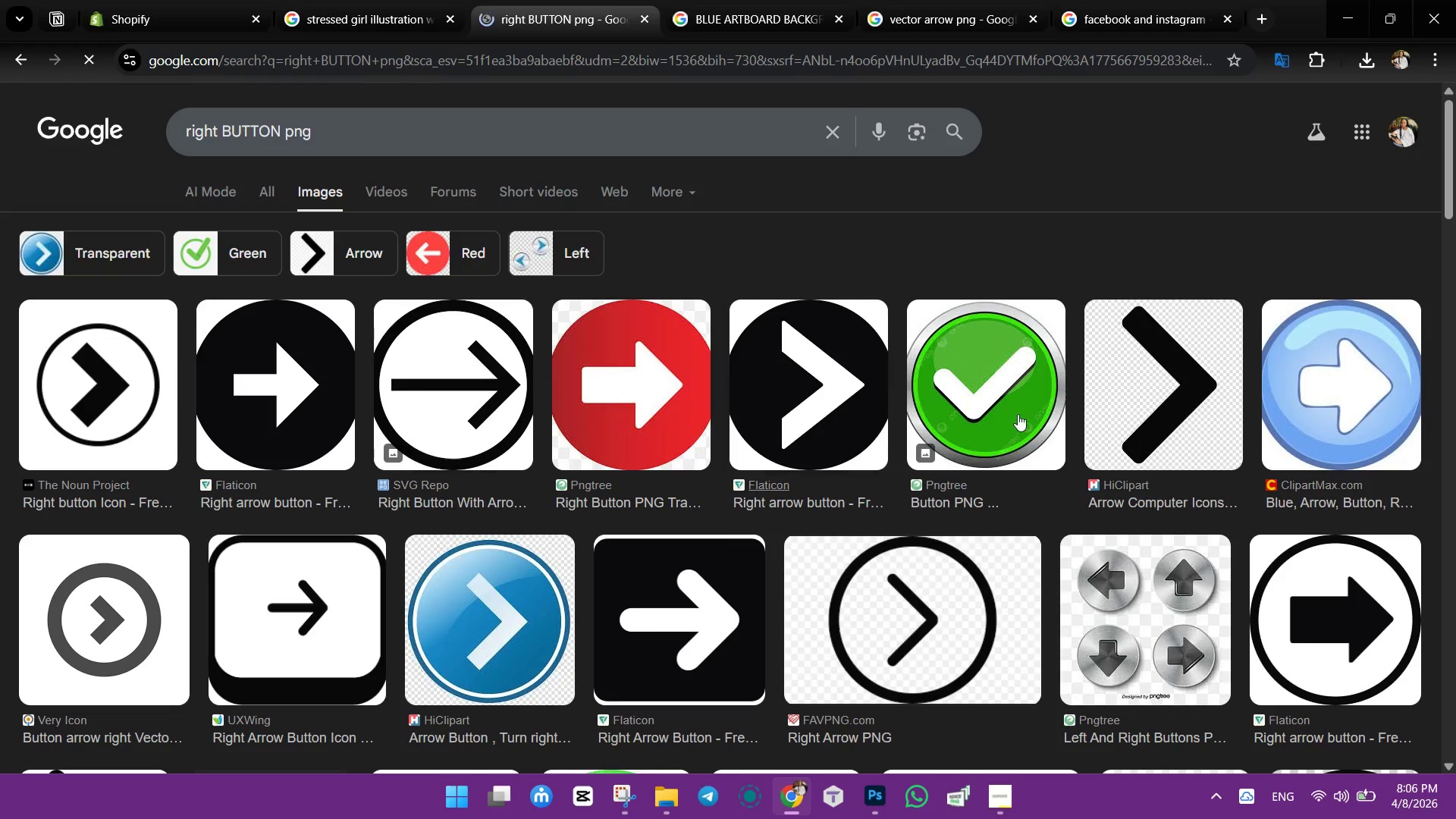 
scroll: coordinate [981, 405], scroll_direction: down, amount: 4.0
 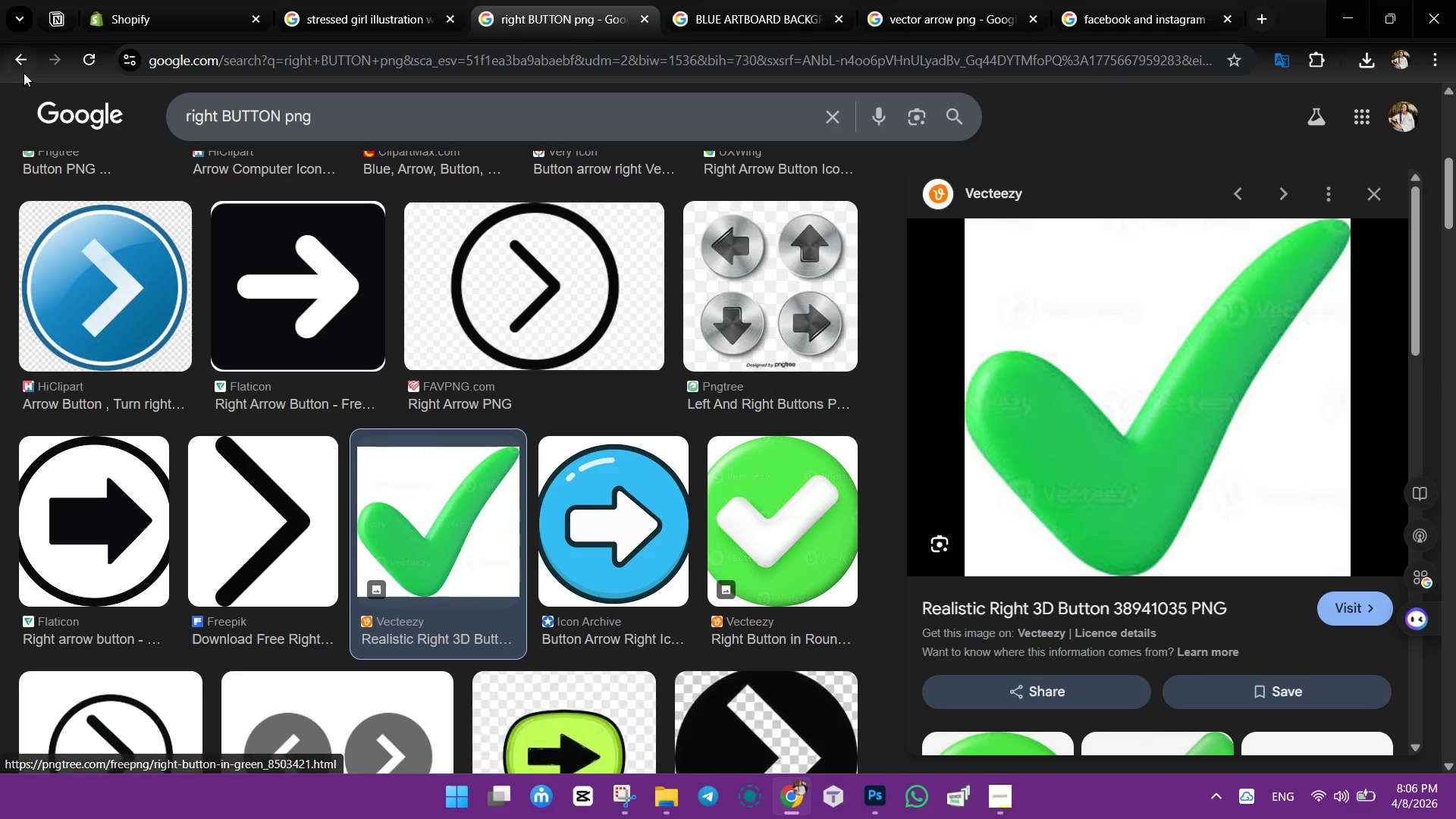 
left_click([954, 547])
 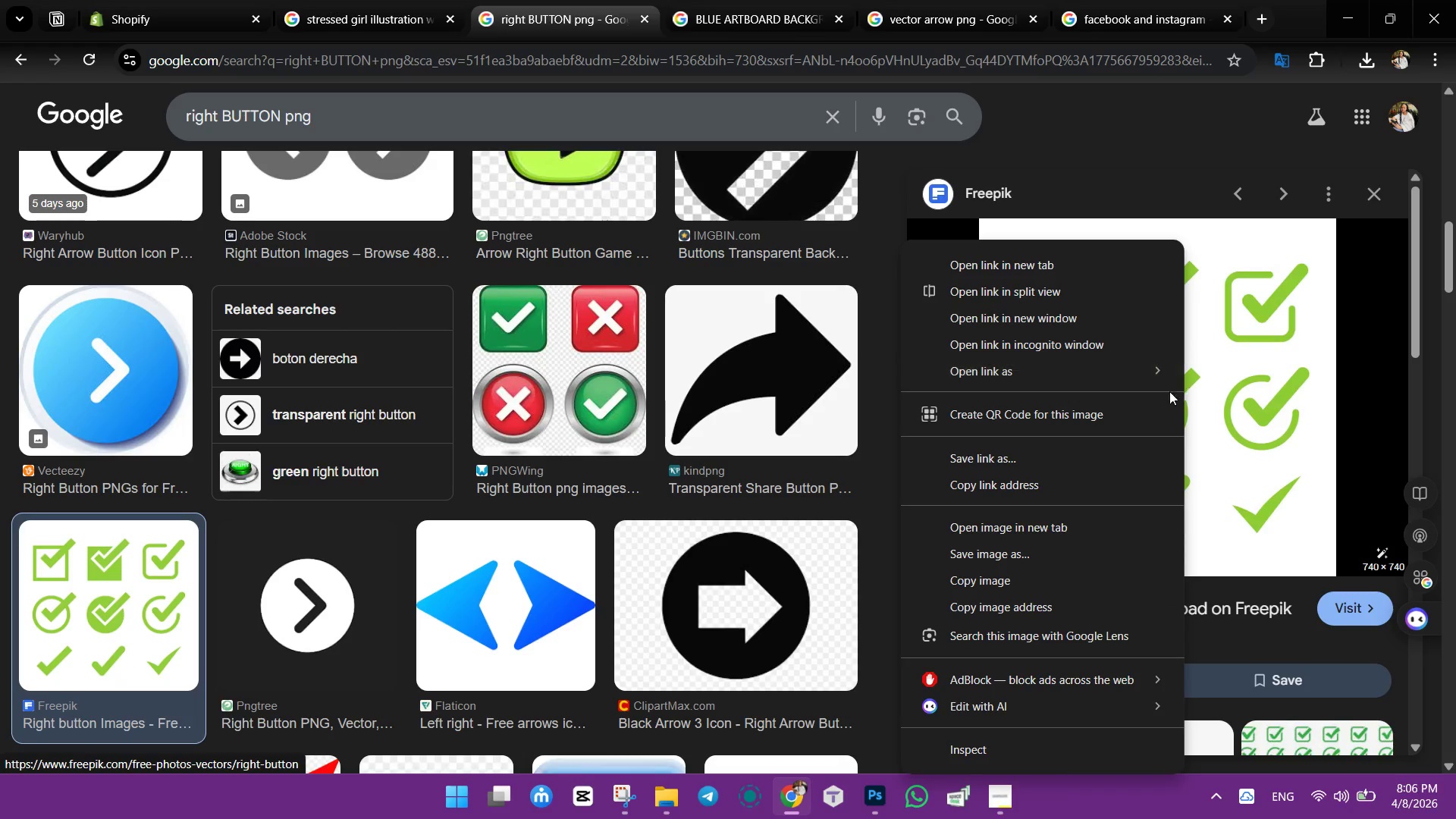 
left_click([1009, 583])
 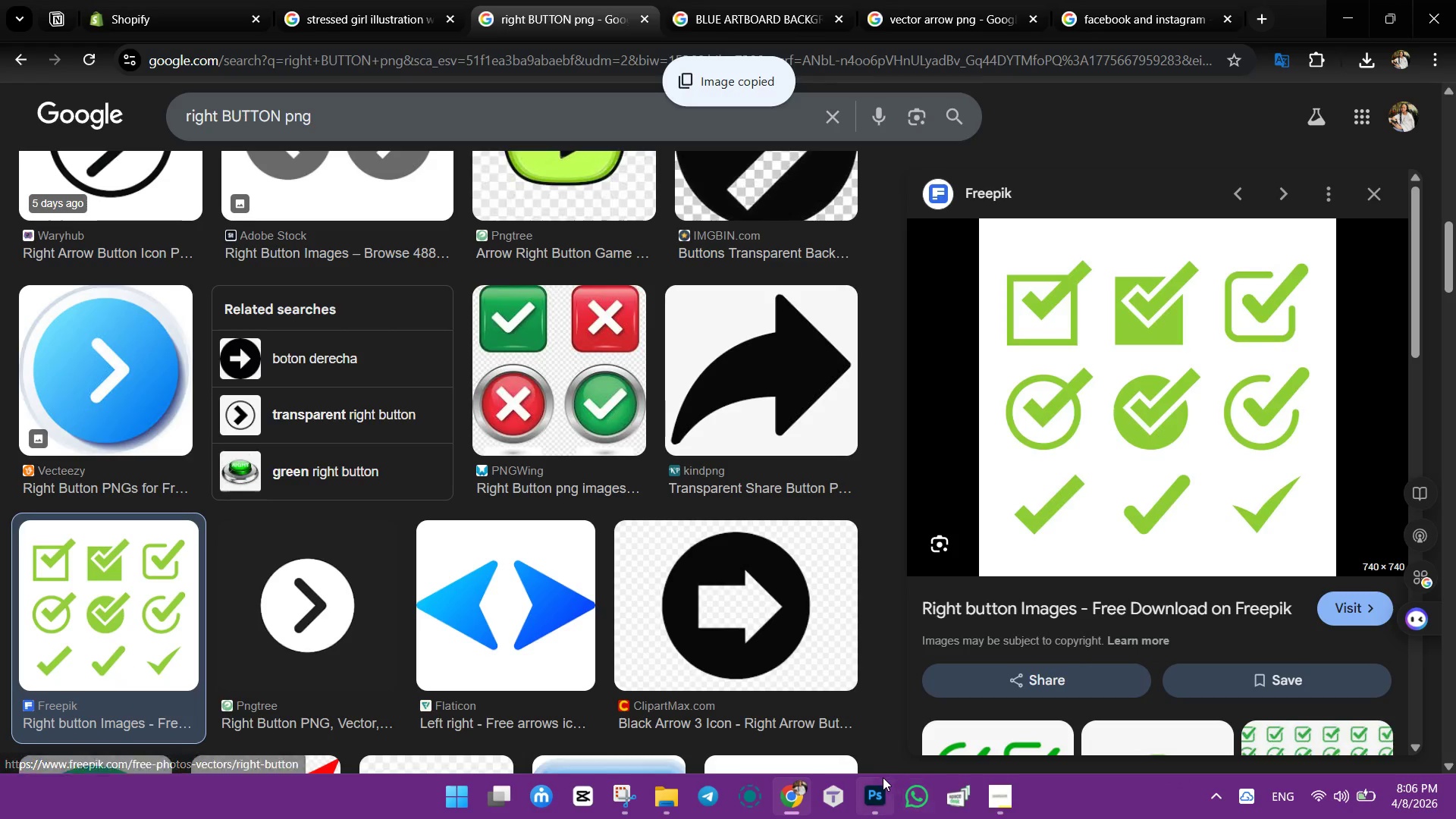 
left_click([874, 792])
 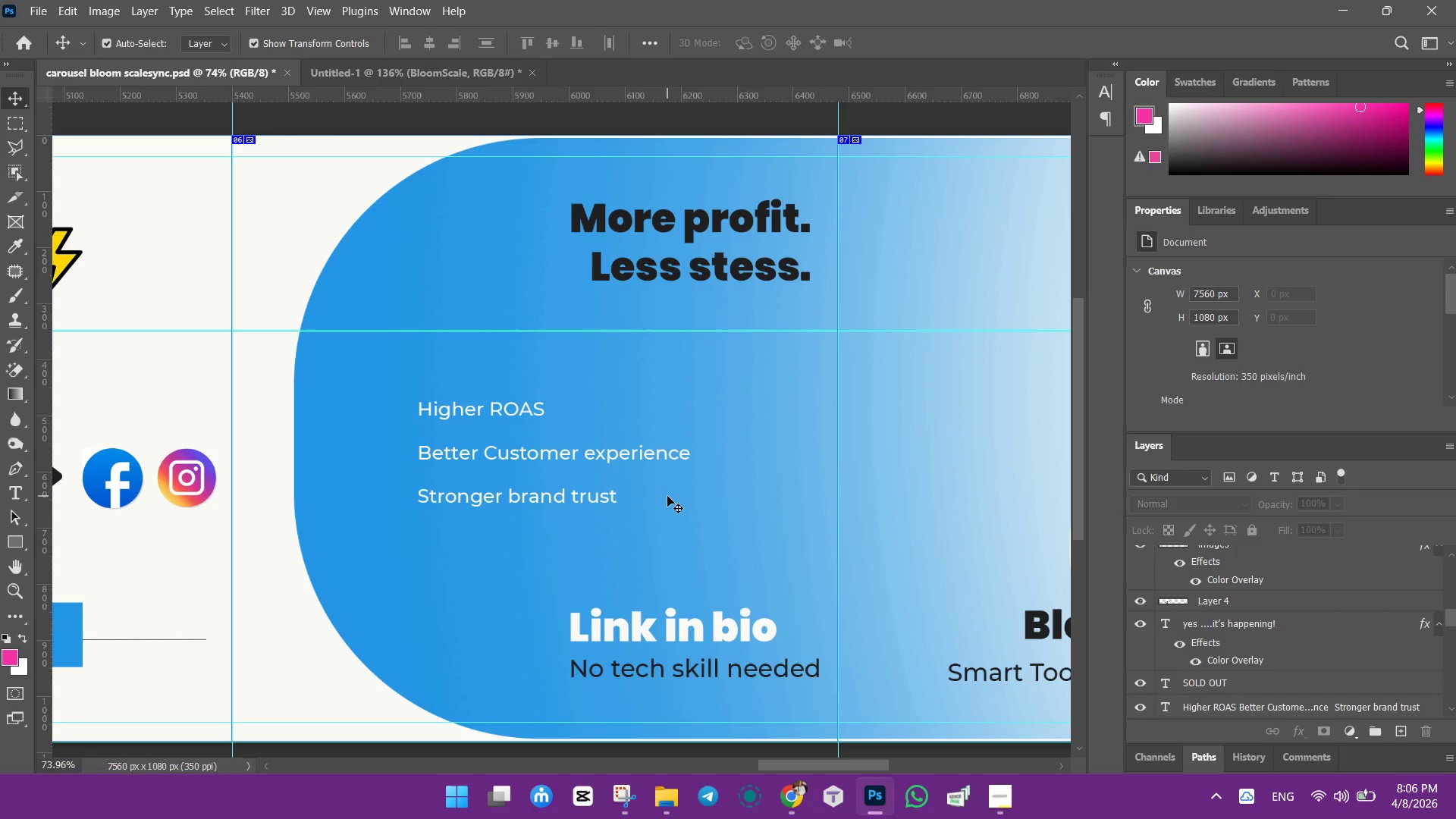 
key(Control+ControlLeft)
 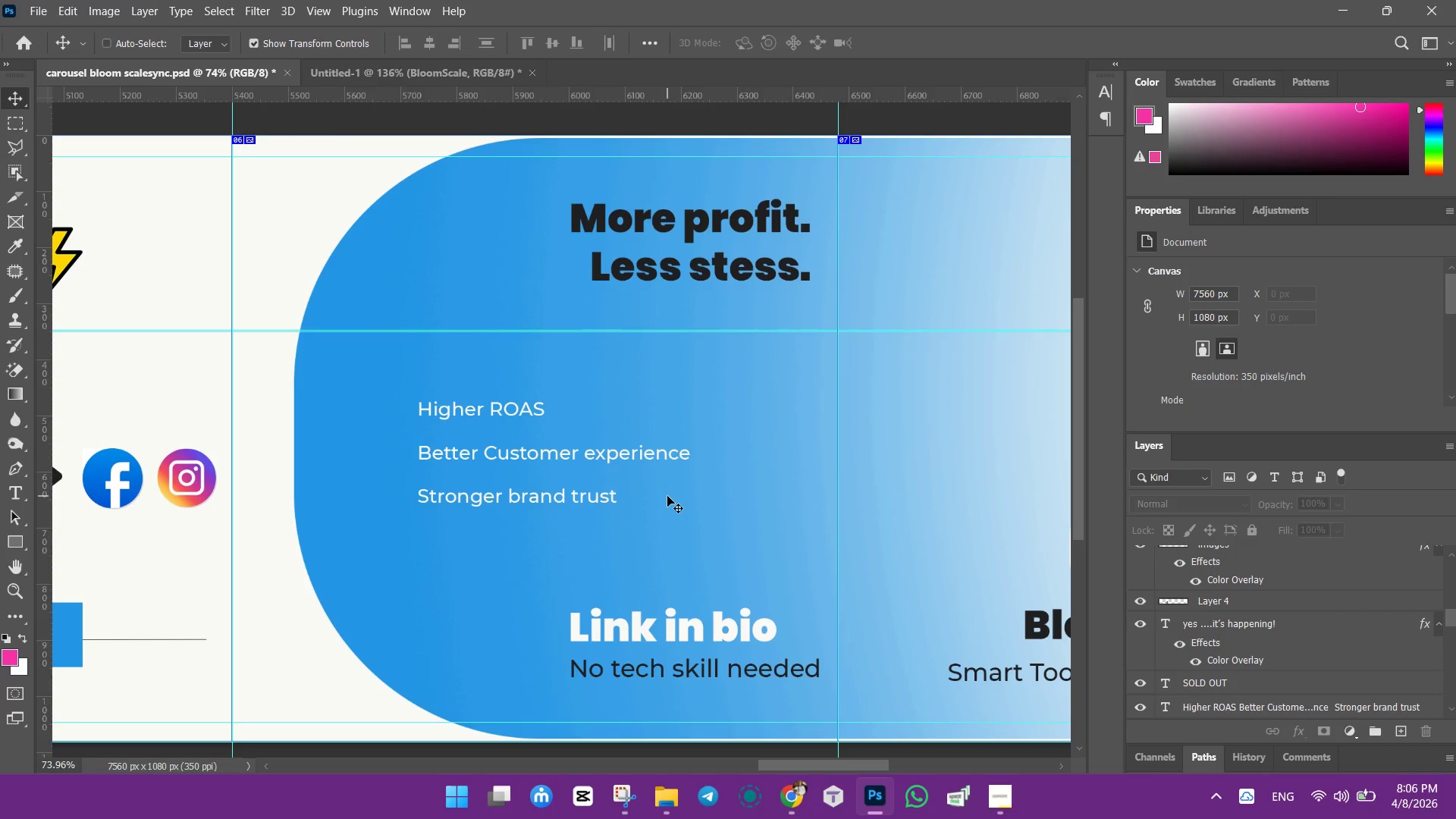 
key(Control+V)
 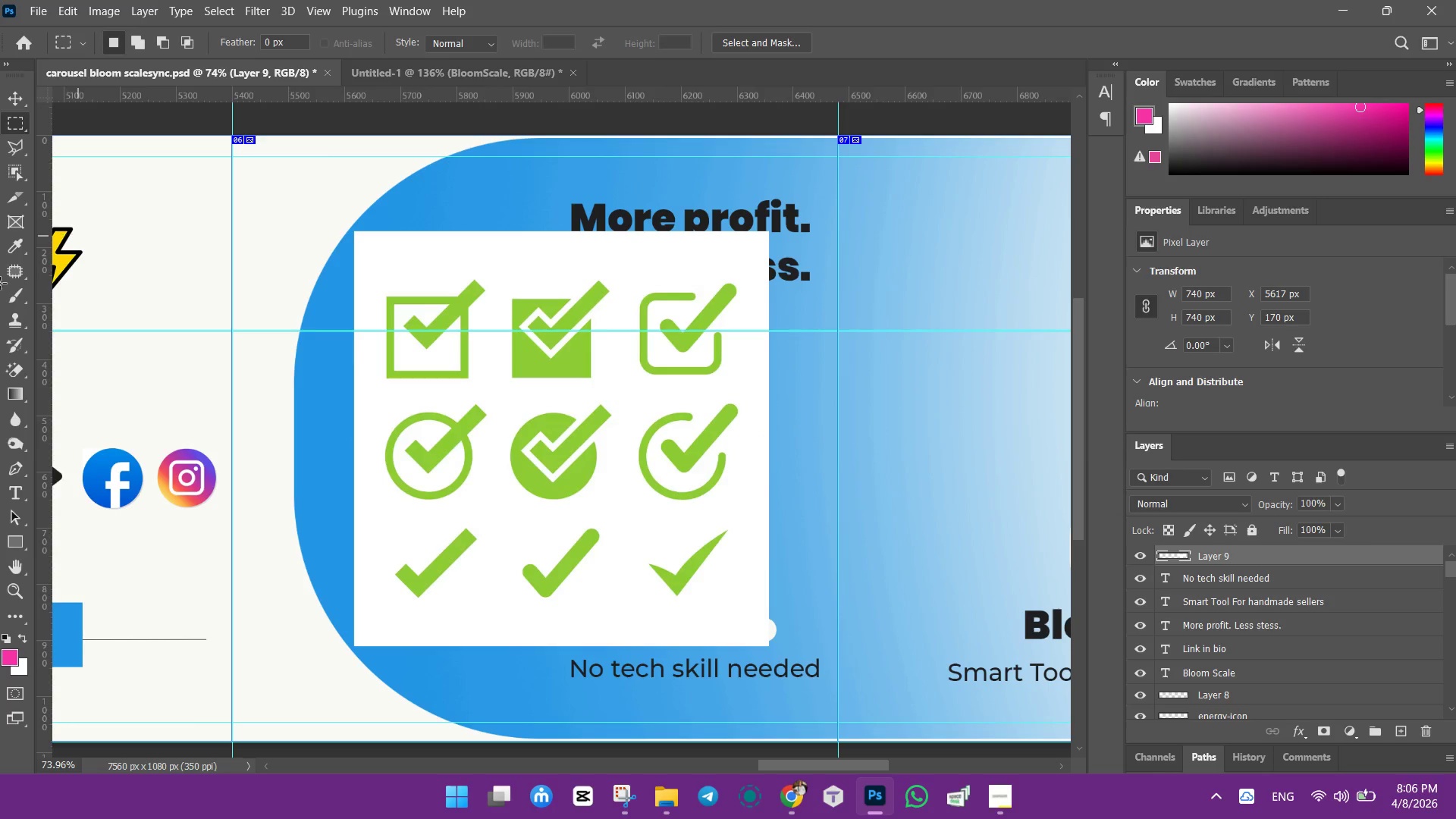 
wait(10.67)
 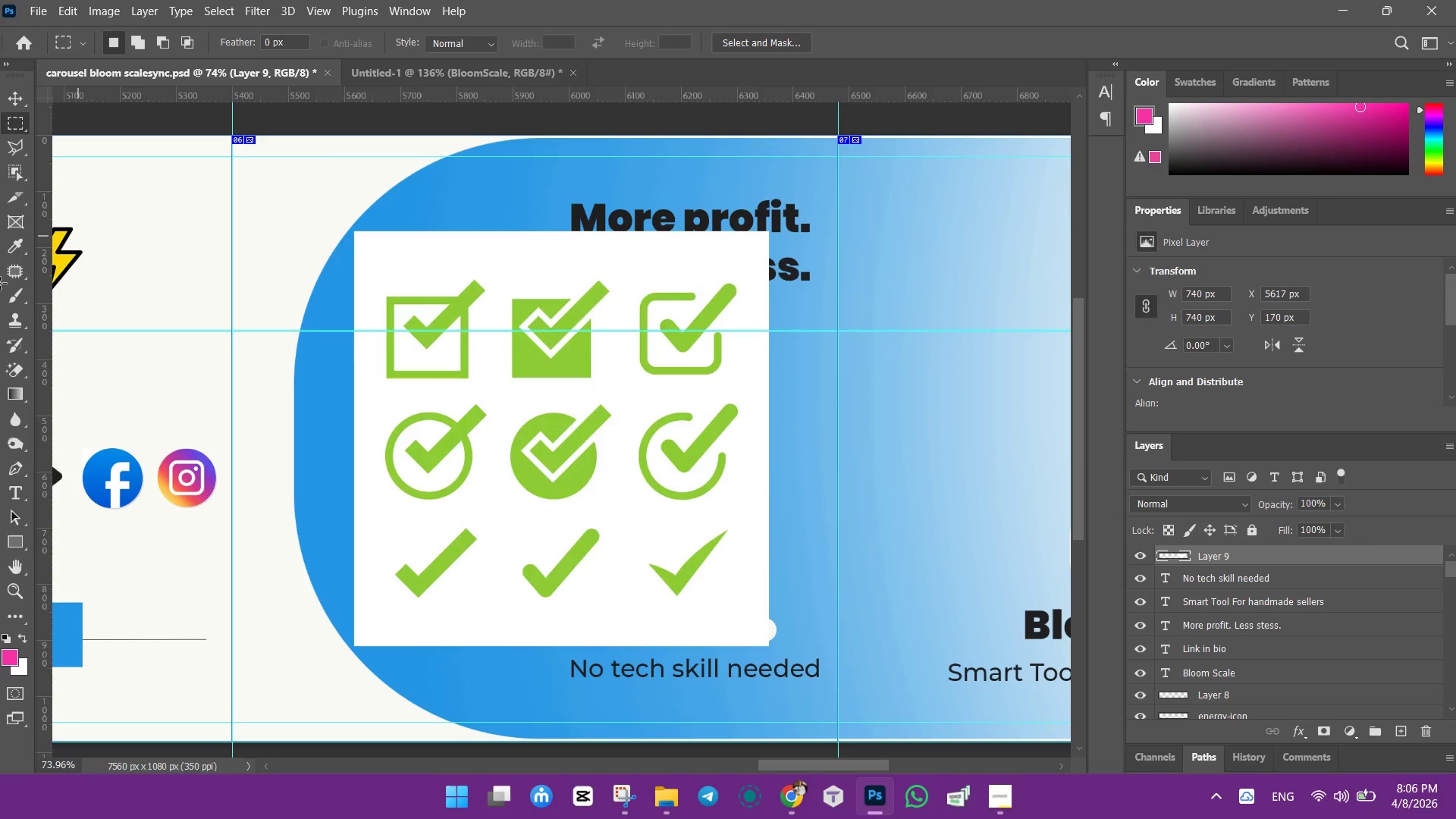 
left_click_drag(start_coordinate=[634, 395], to_coordinate=[764, 512])
 